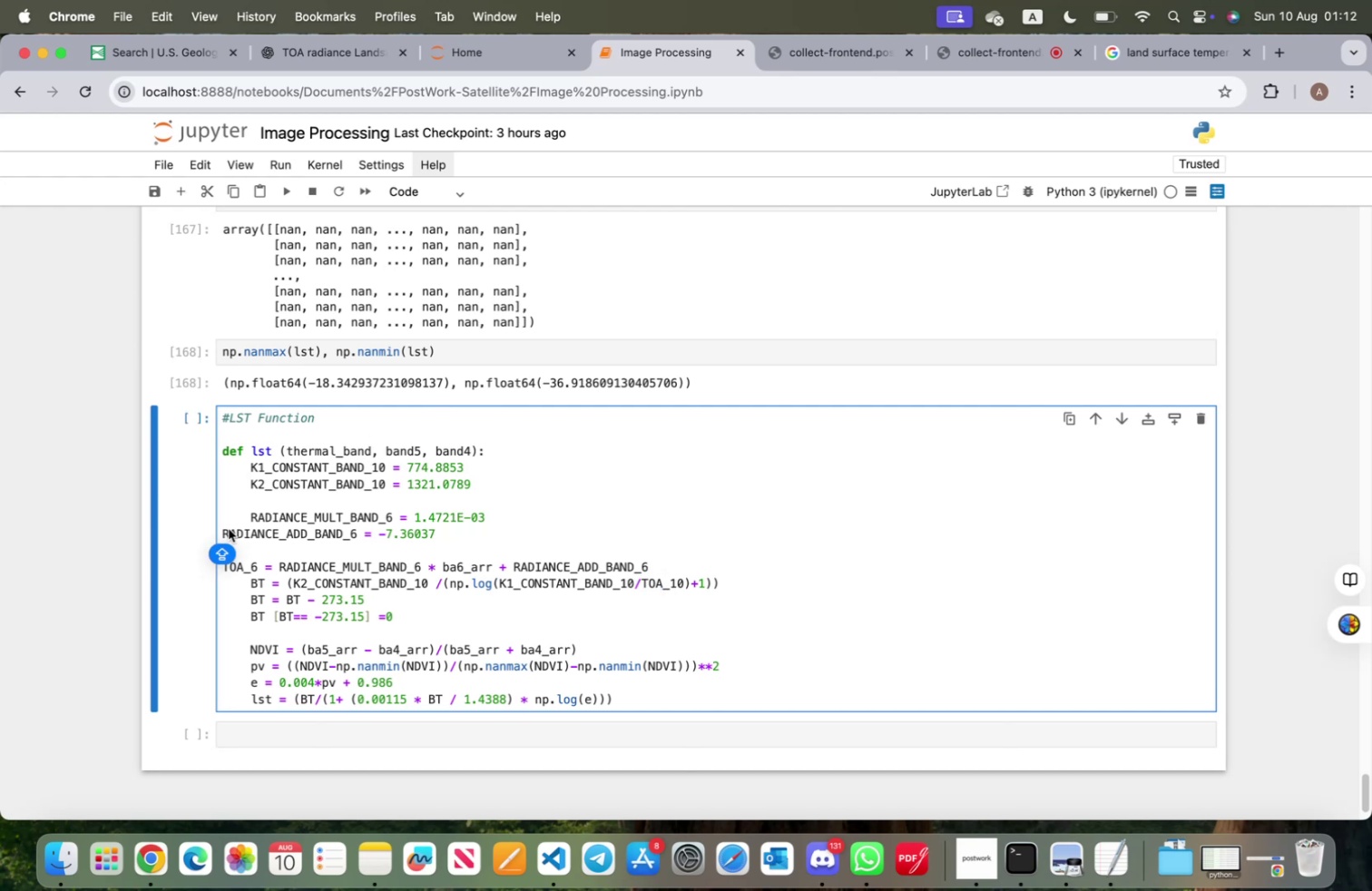 
key(Tab)
 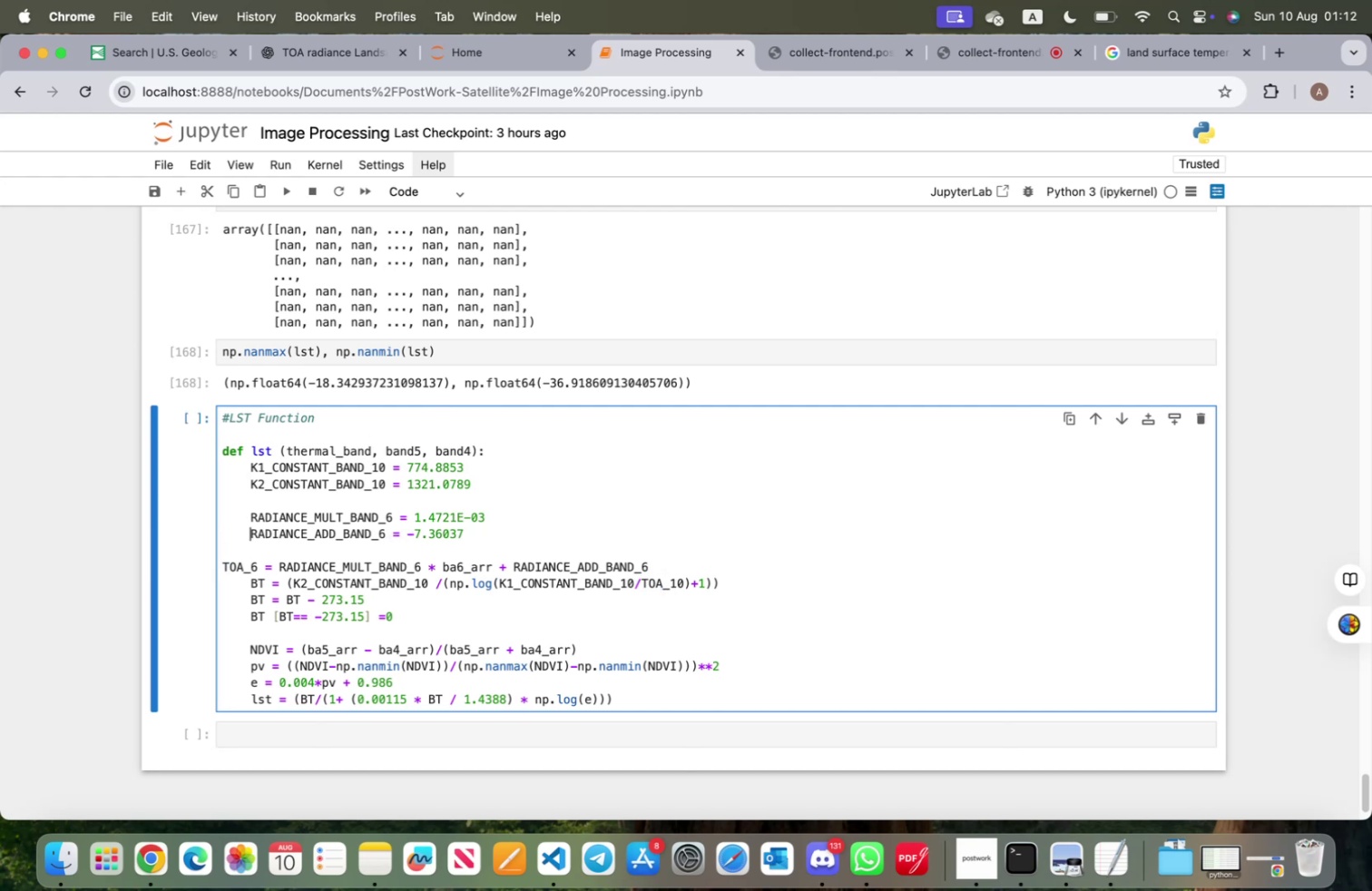 
key(ArrowDown)
 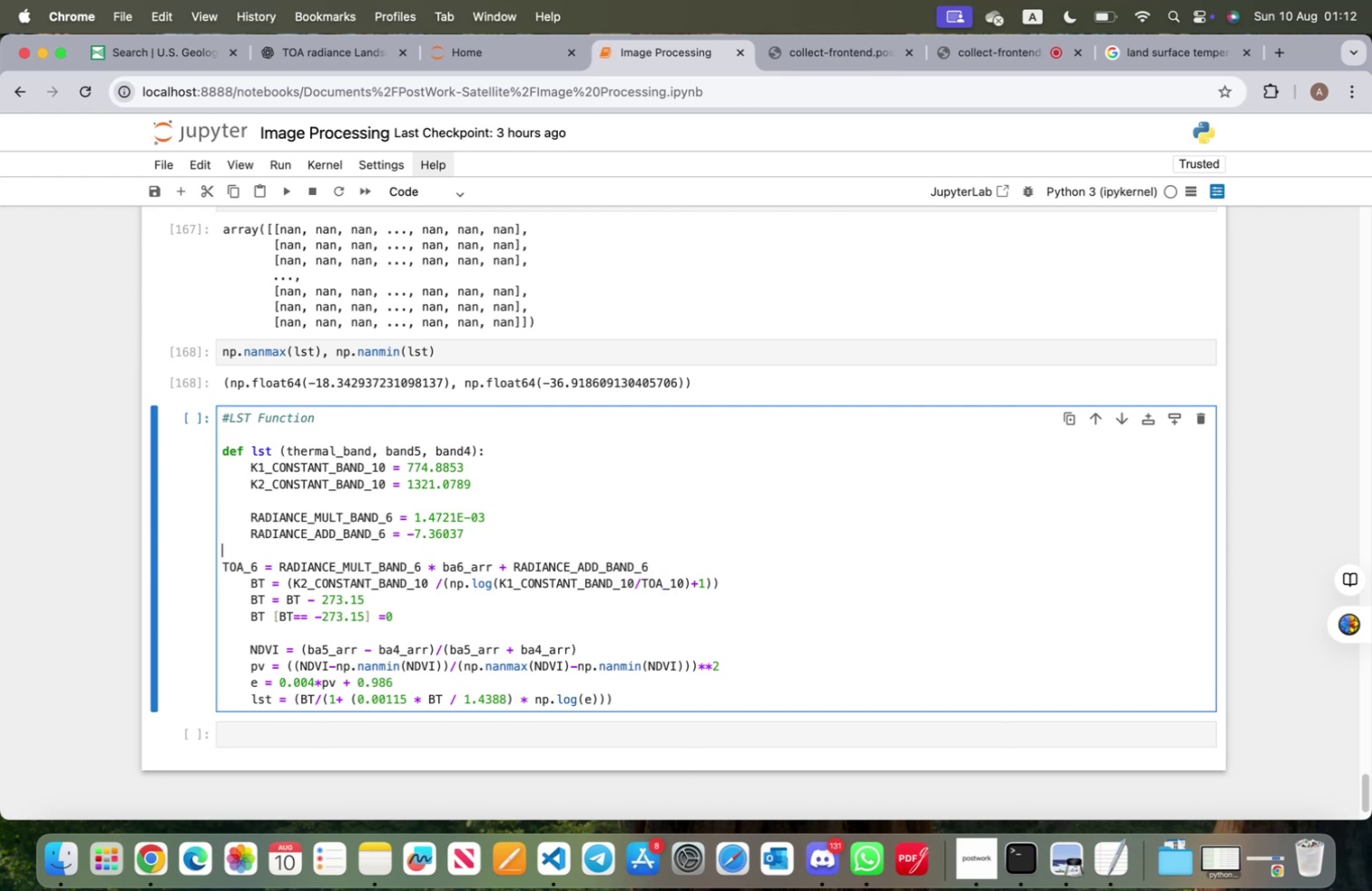 
key(CapsLock)
 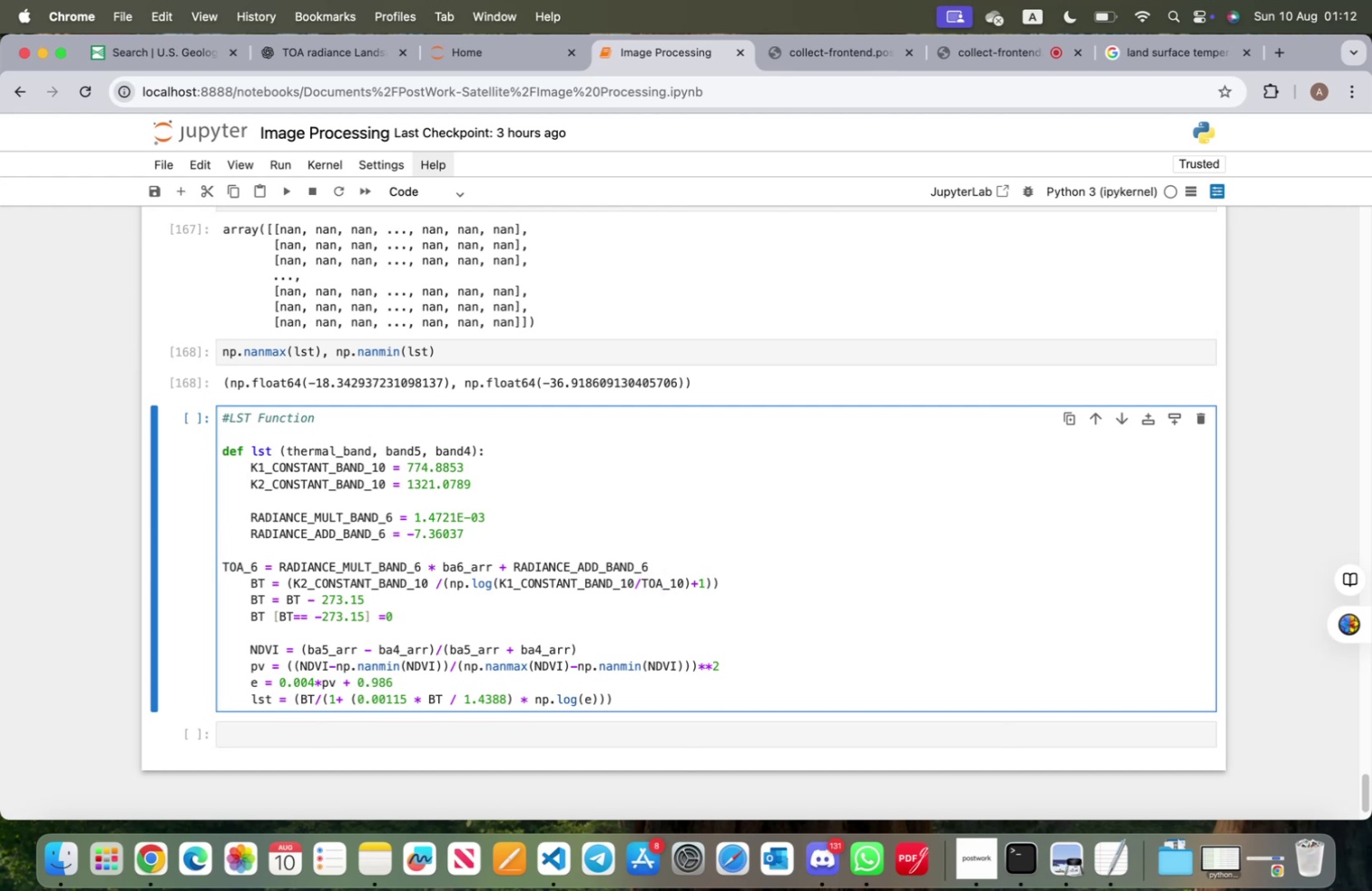 
key(ArrowDown)
 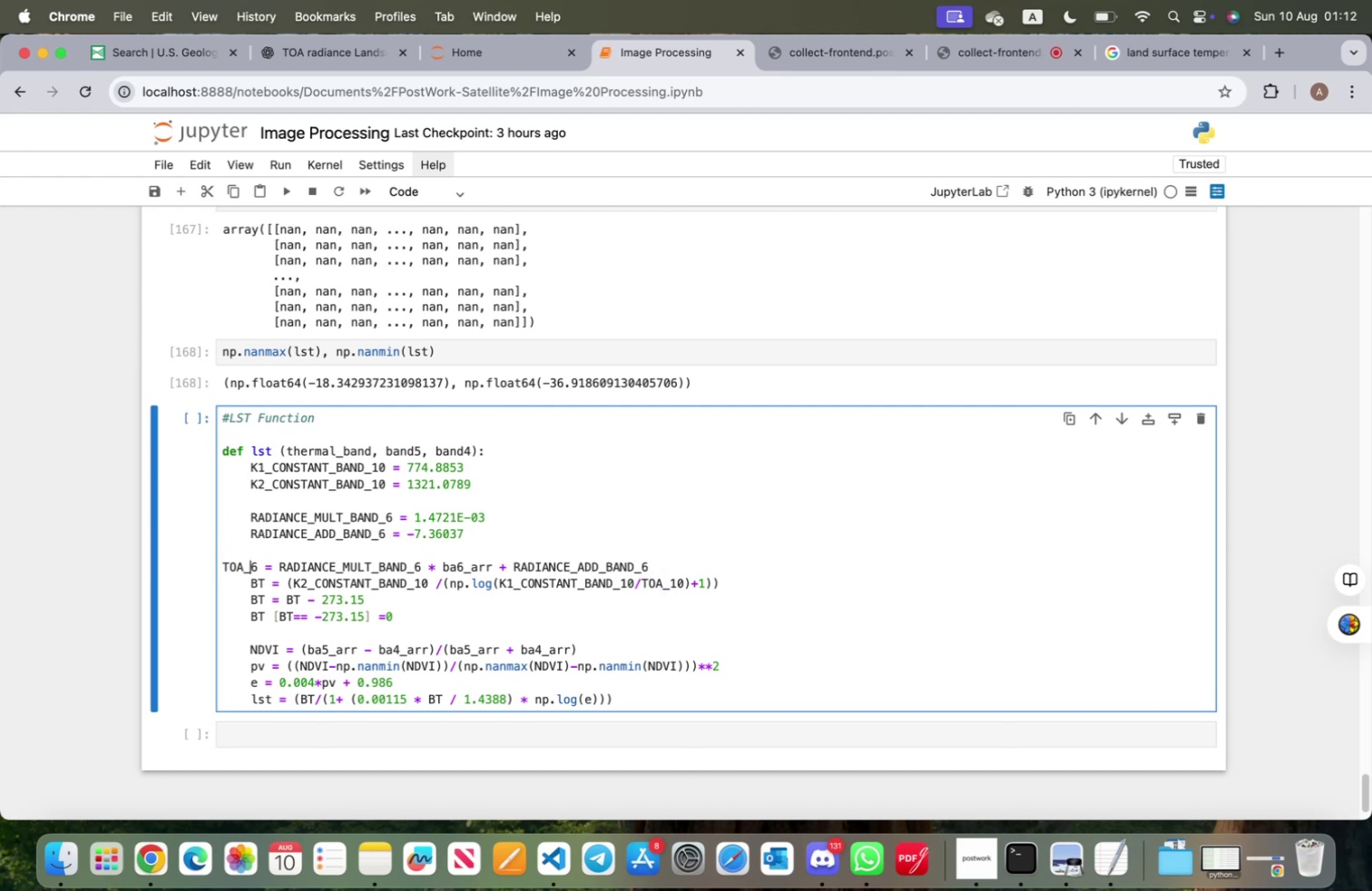 
key(ArrowLeft)
 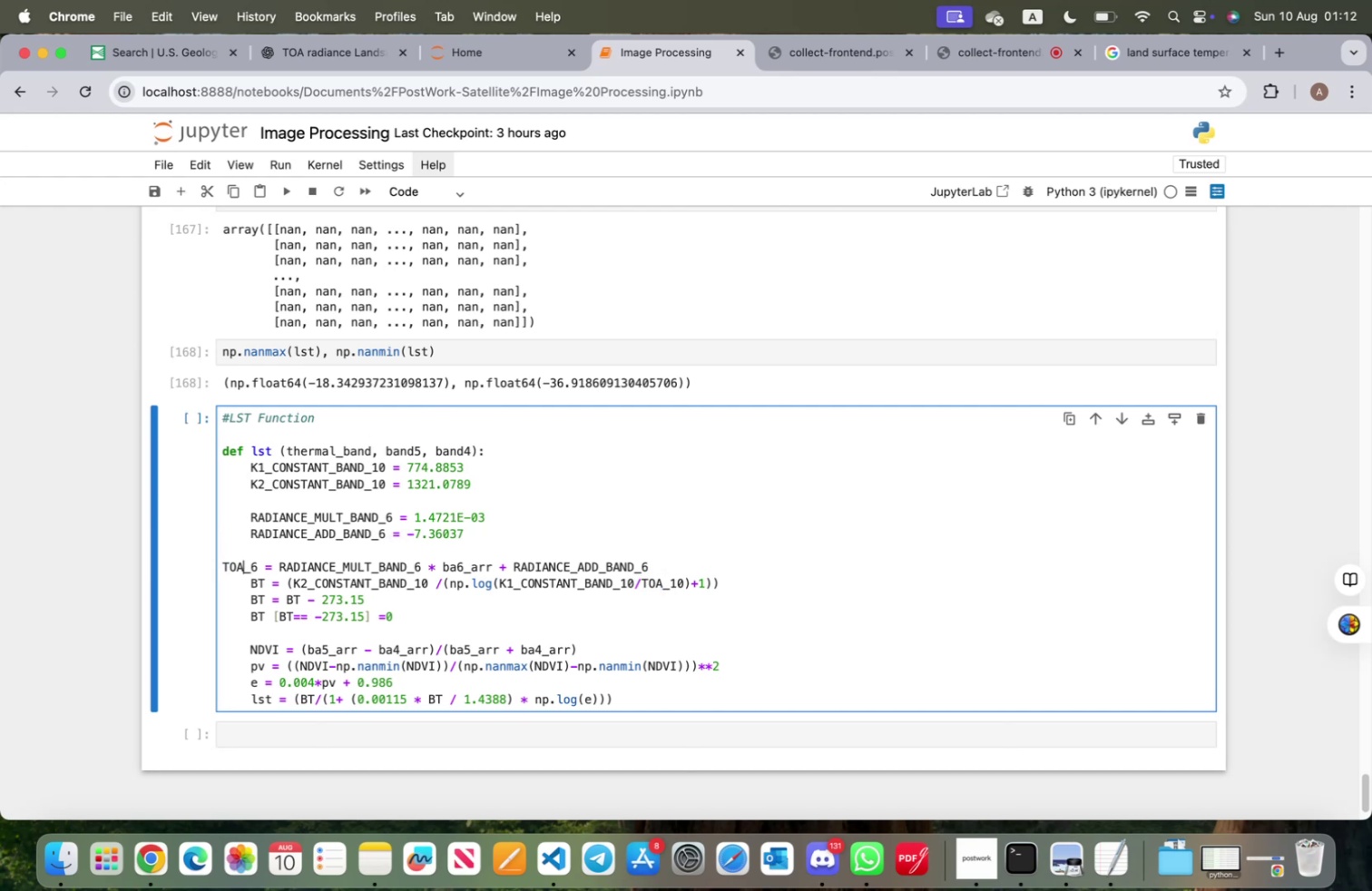 
key(ArrowLeft)
 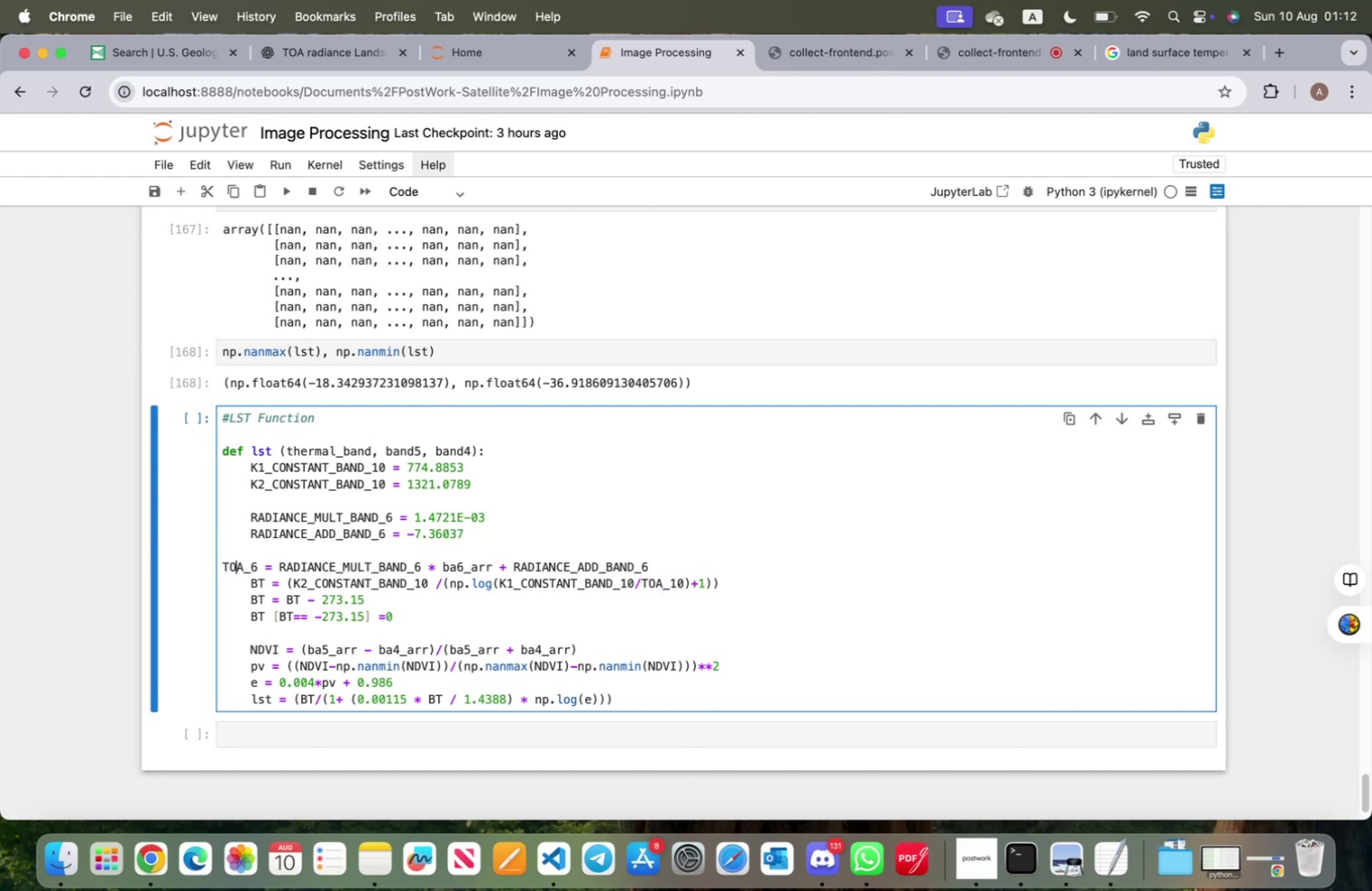 
key(ArrowLeft)
 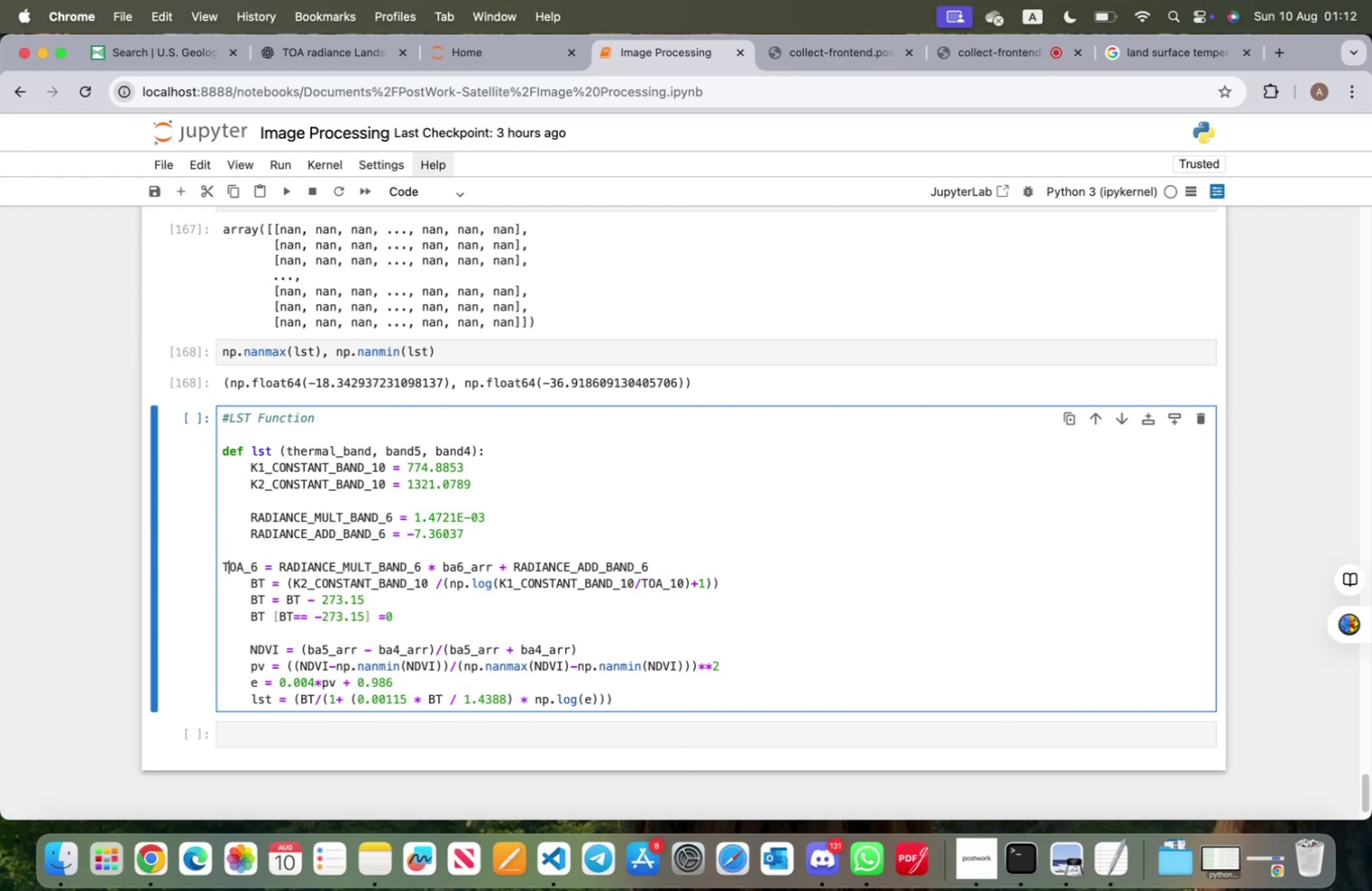 
key(ArrowLeft)
 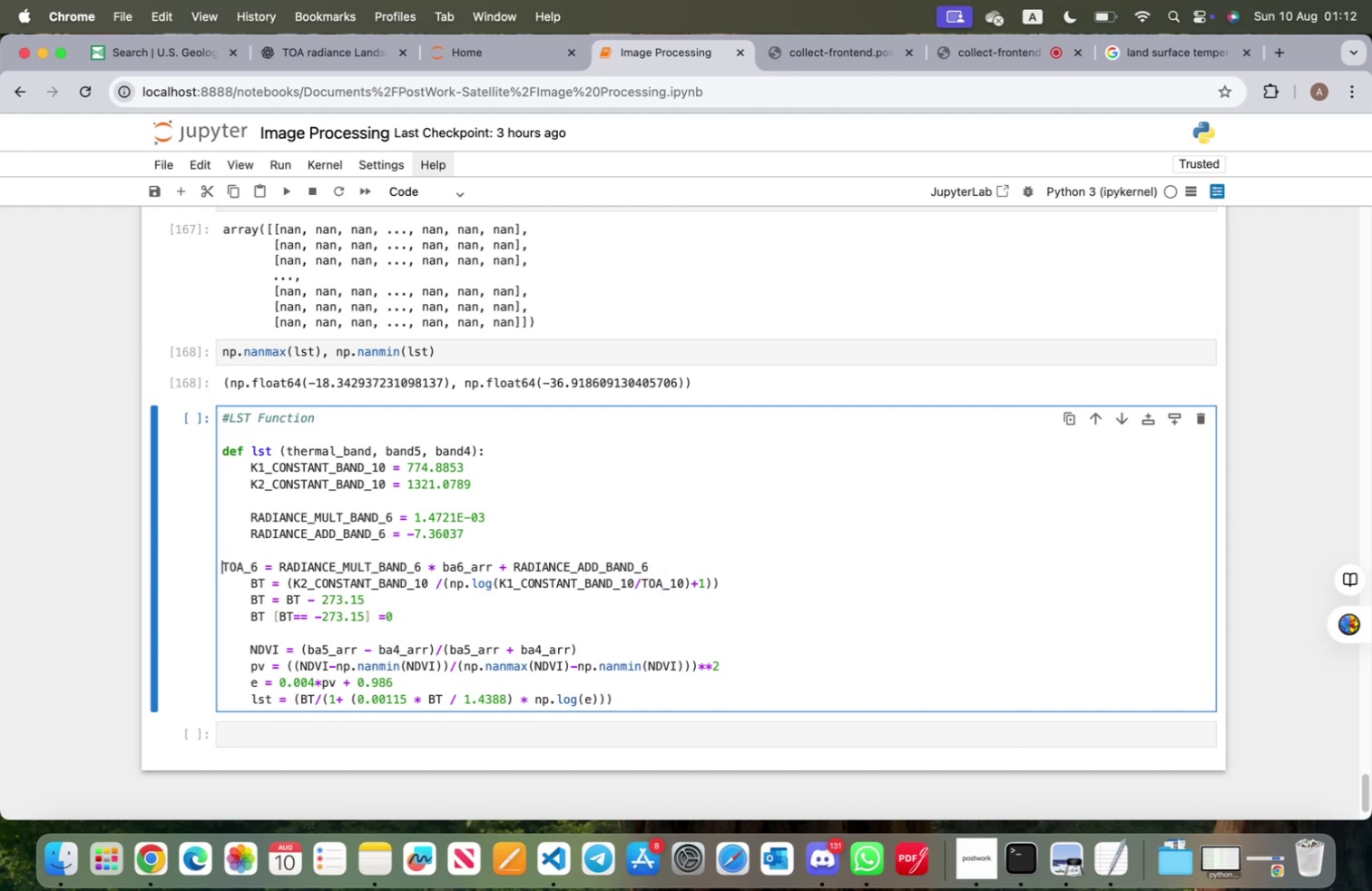 
key(Tab)
 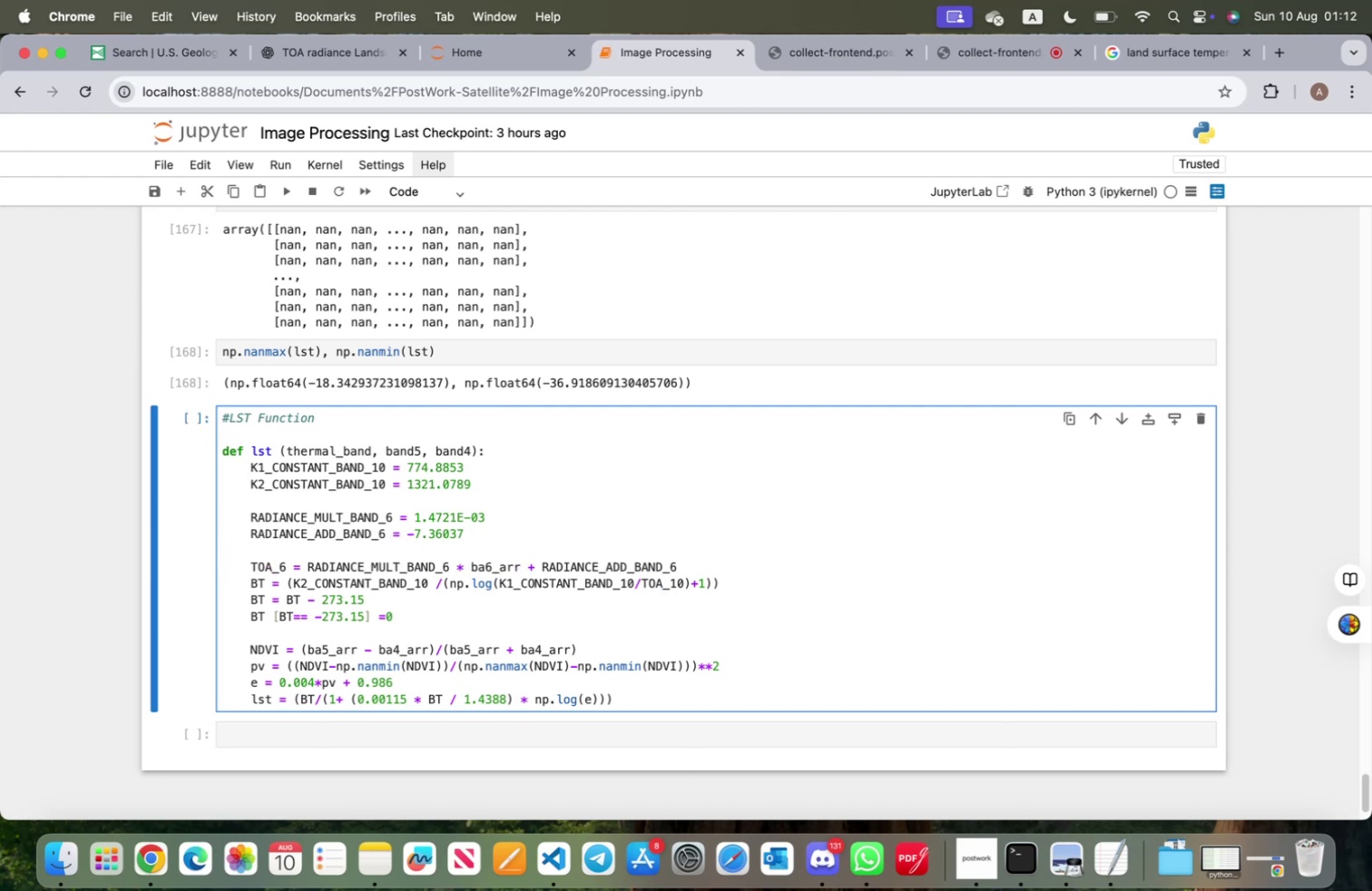 
key(ArrowDown)
 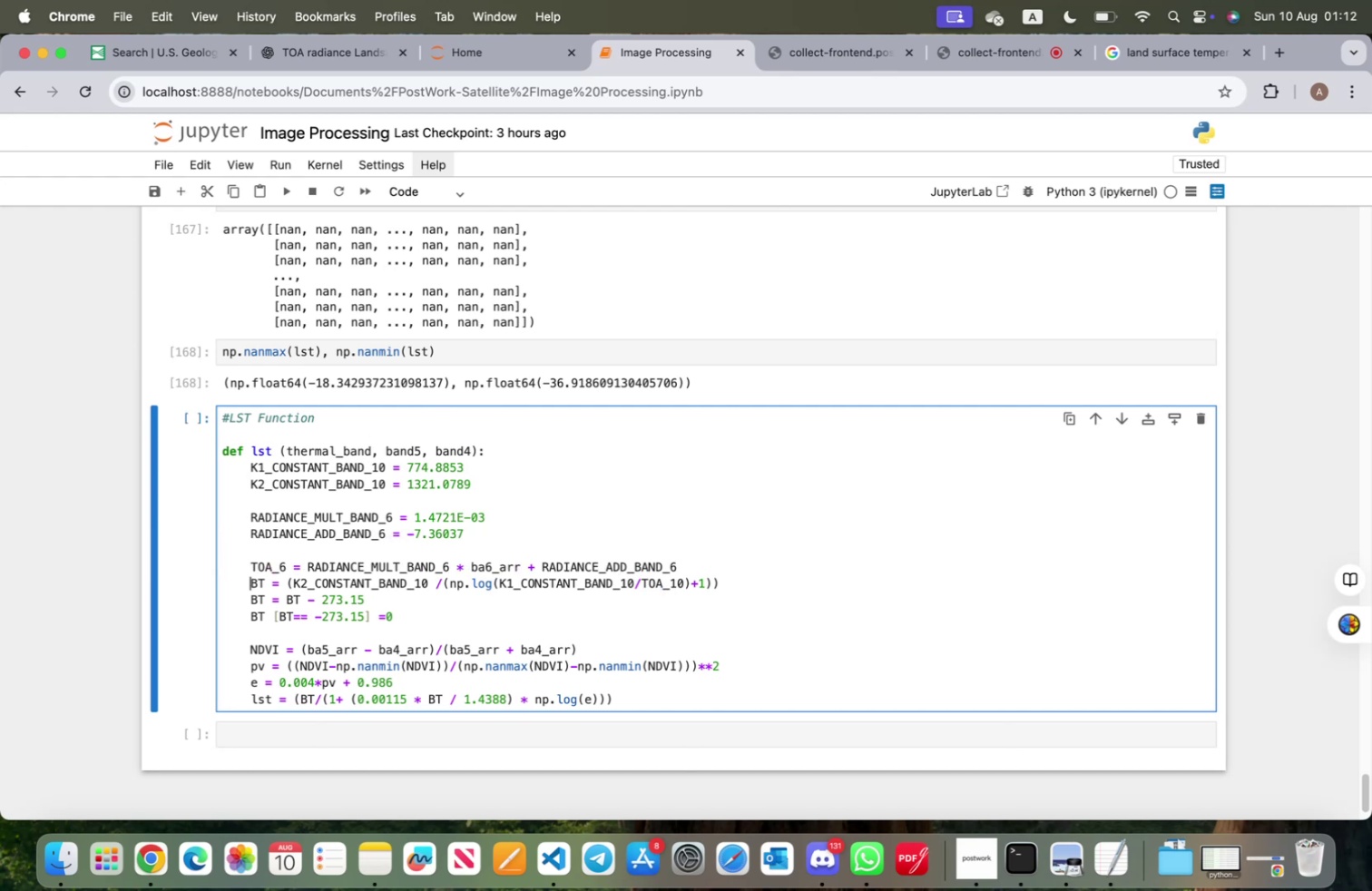 
key(Enter)
 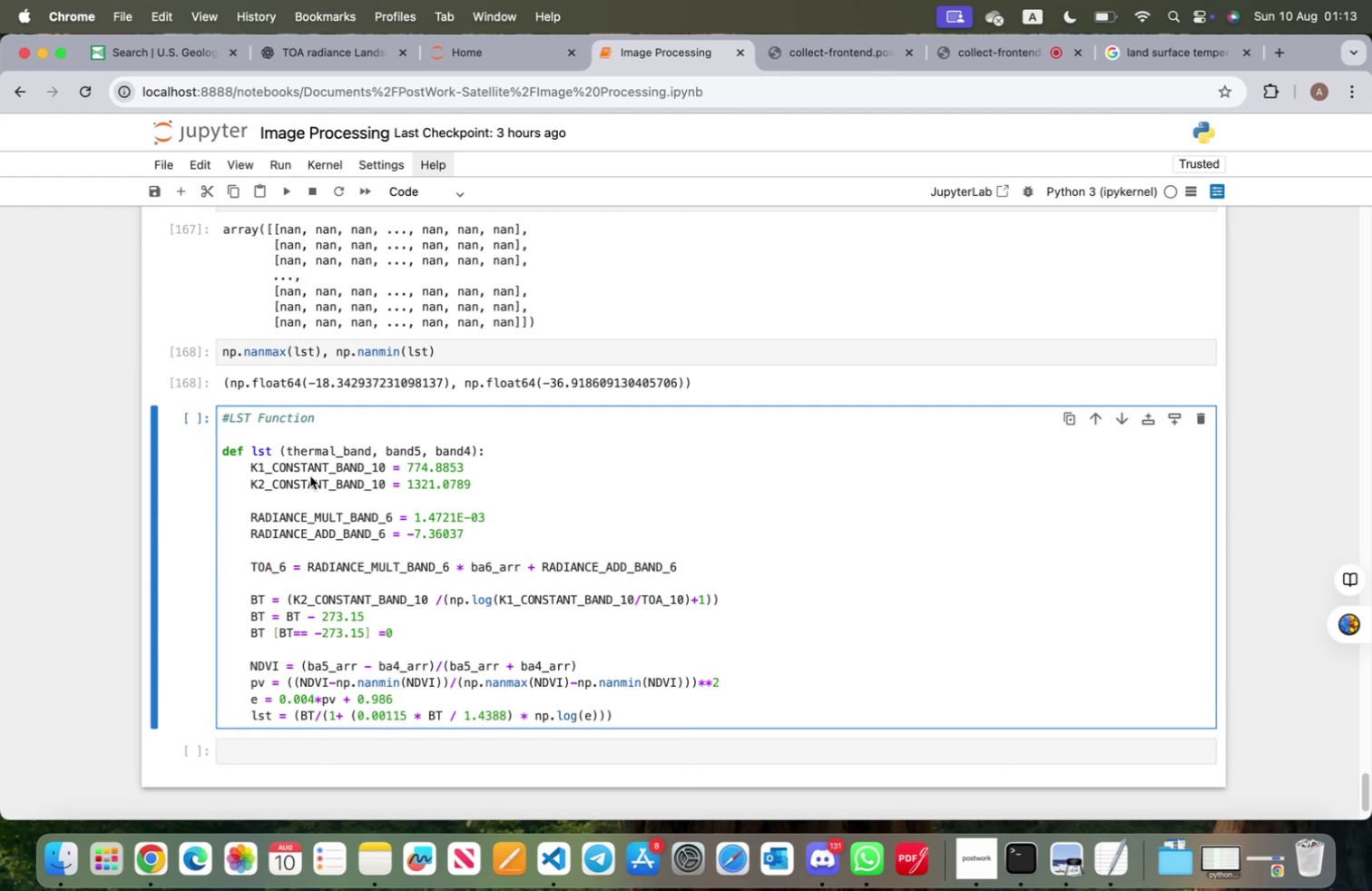 
scroll: coordinate [374, 524], scroll_direction: up, amount: 106.0
 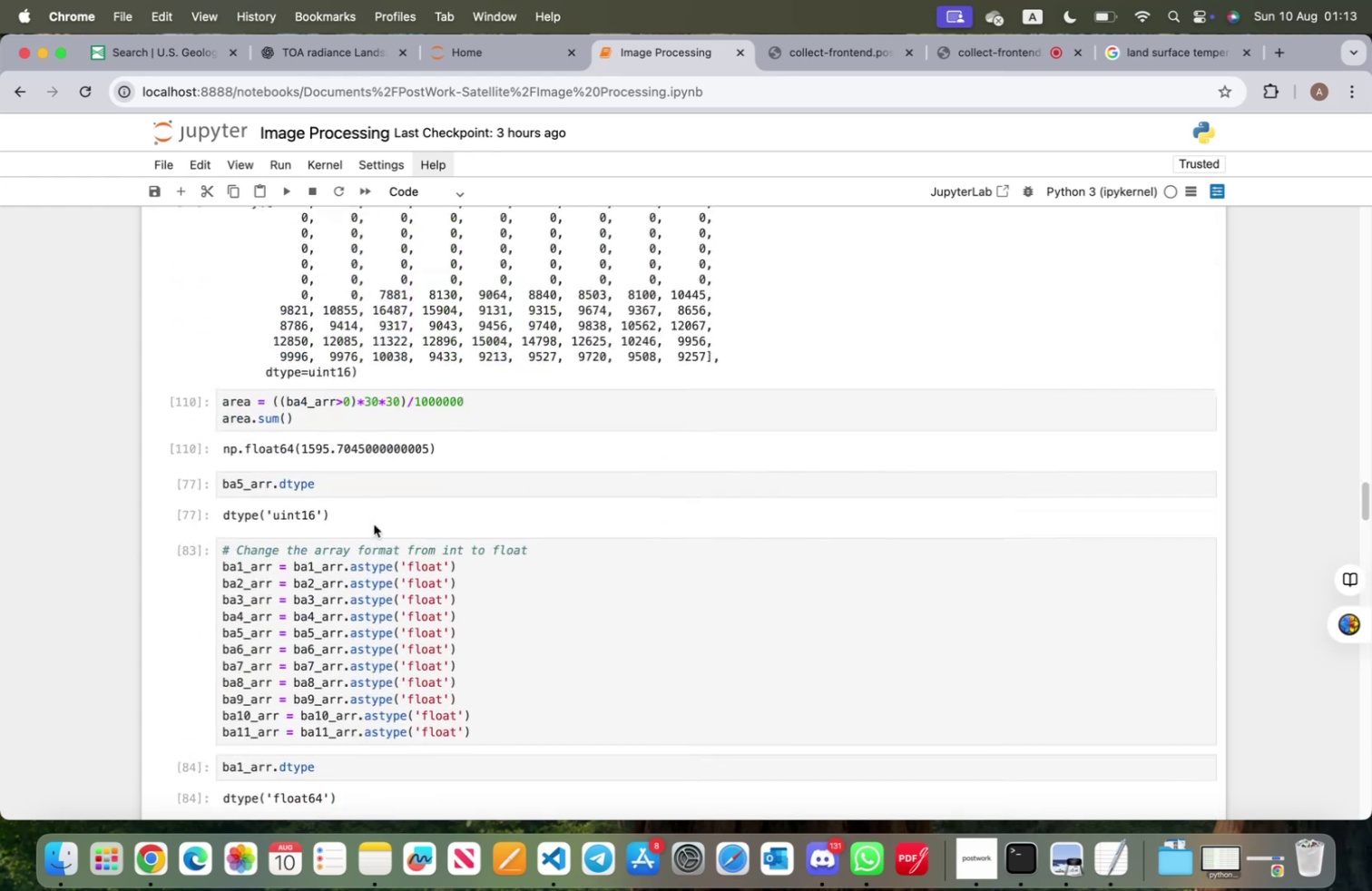 
scroll: coordinate [373, 527], scroll_direction: down, amount: 16.0
 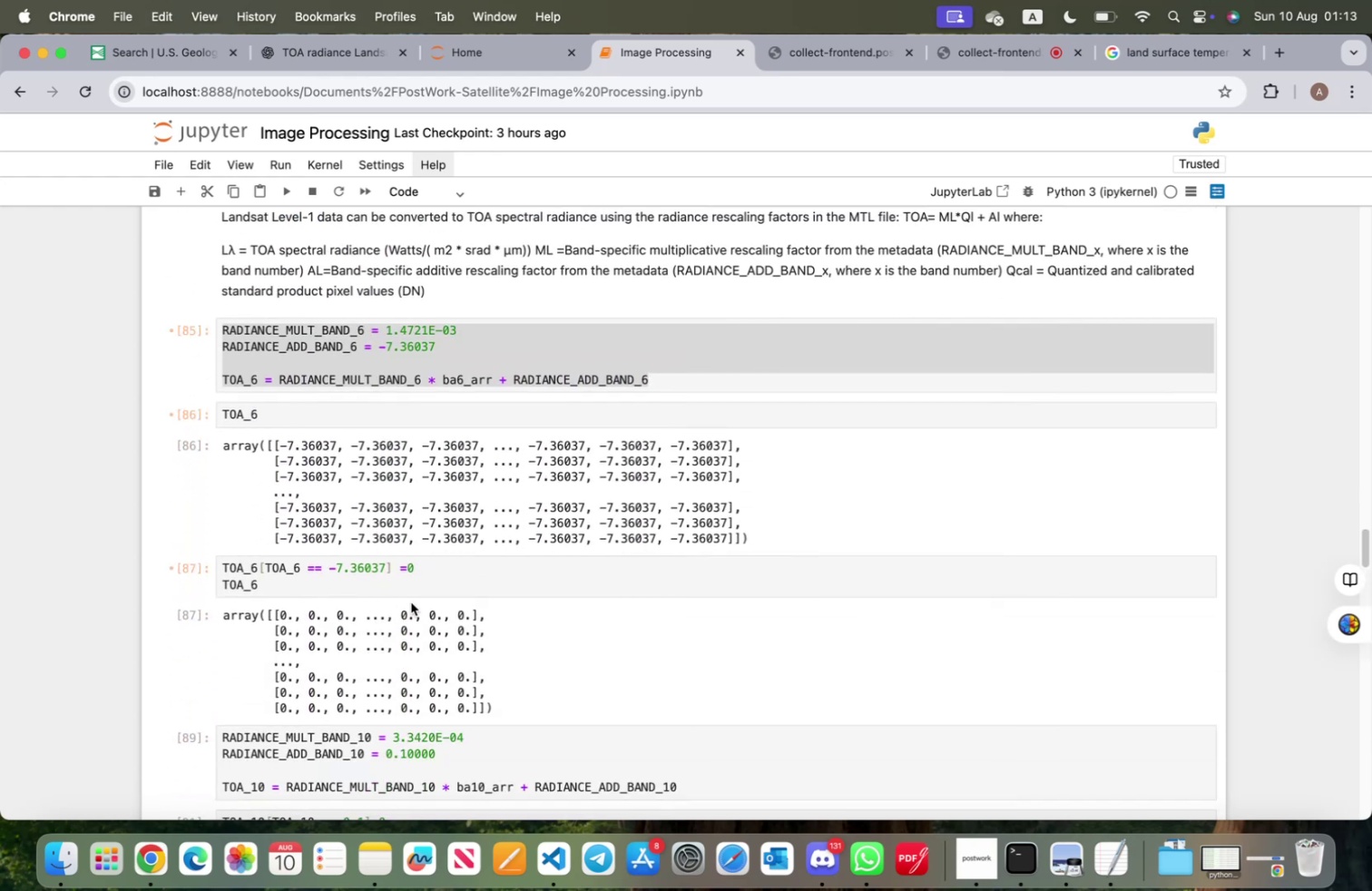 
left_click([436, 583])
 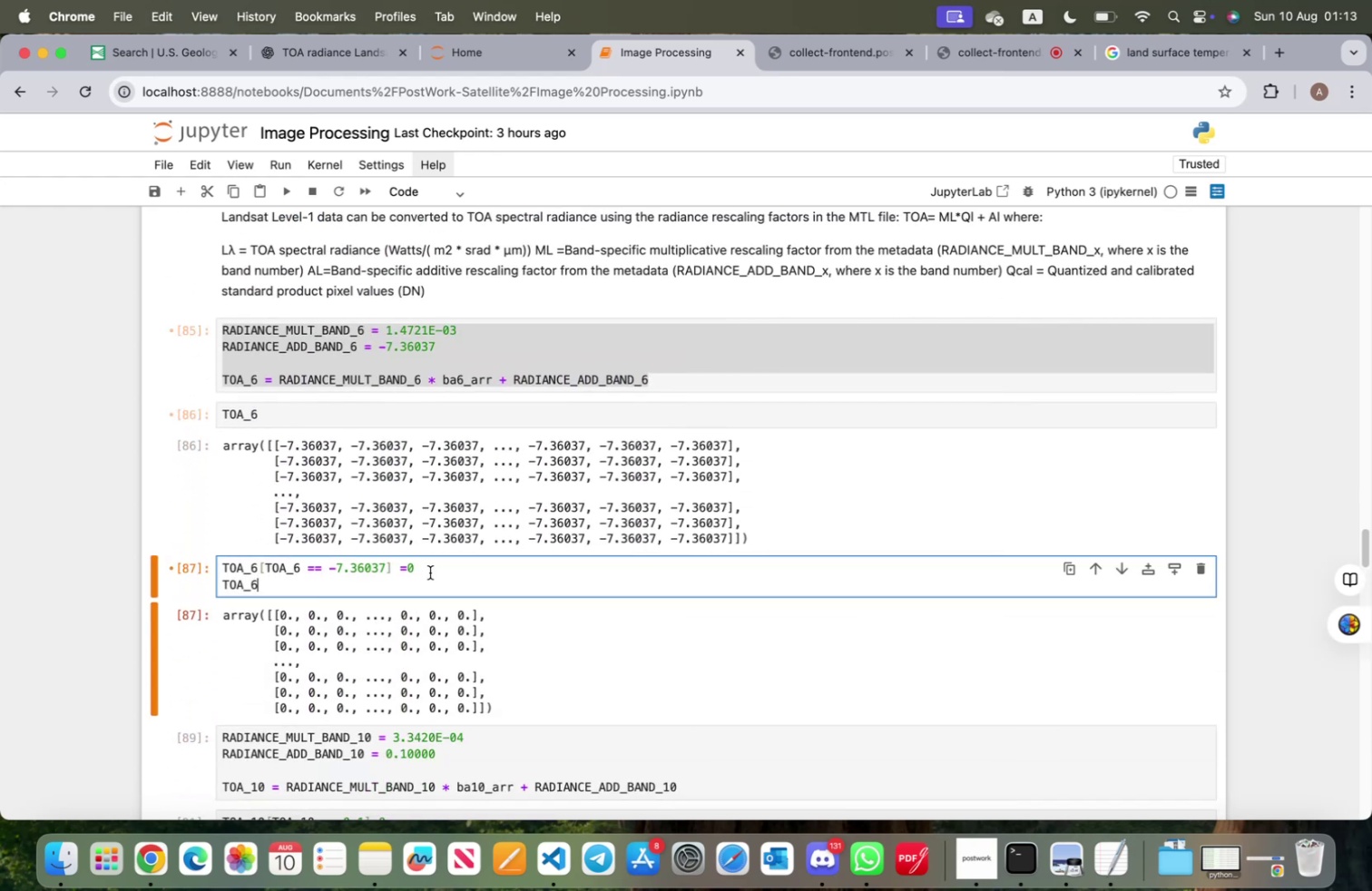 
left_click([431, 569])
 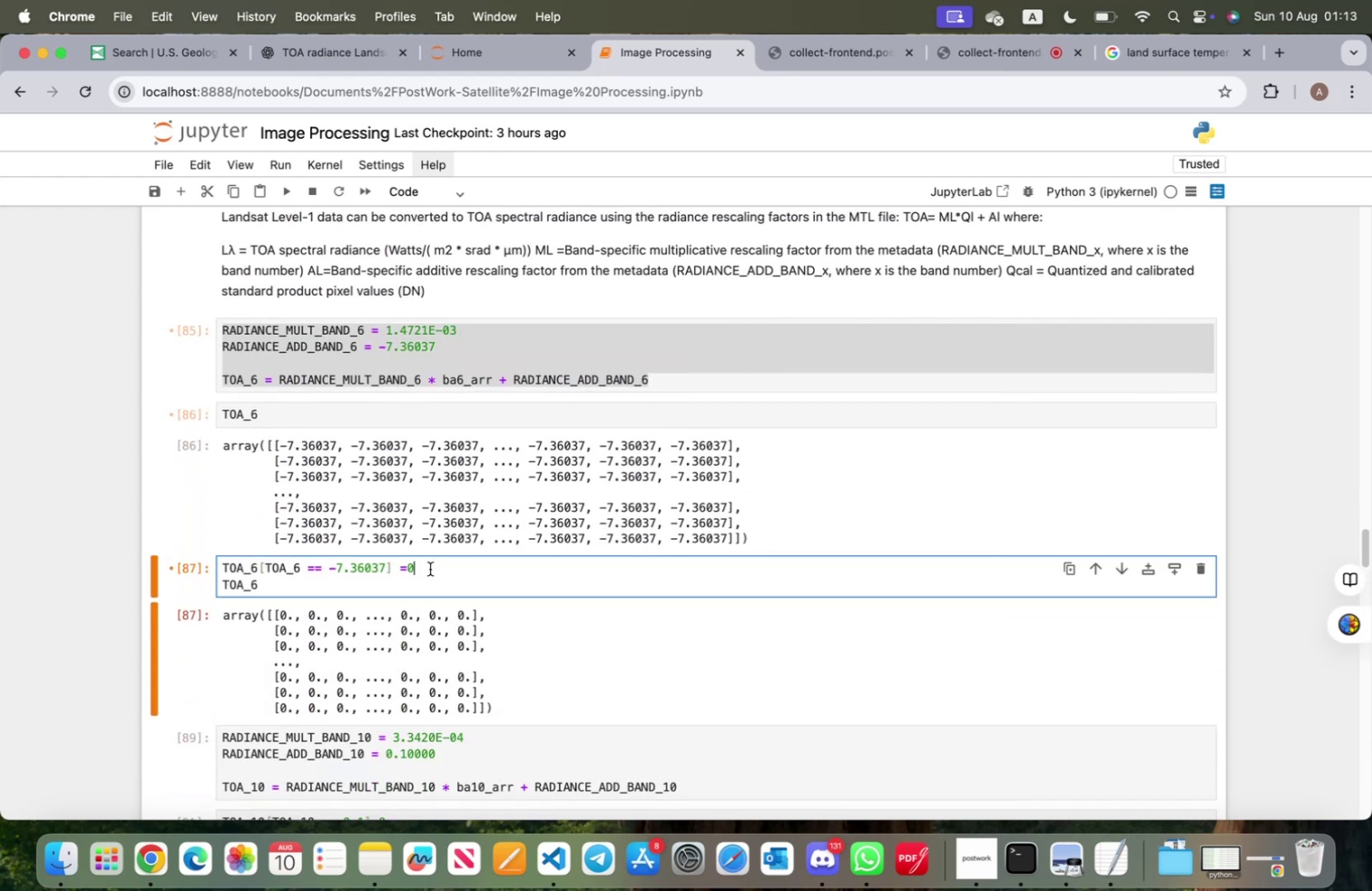 
left_click_drag(start_coordinate=[430, 568], to_coordinate=[224, 567])
 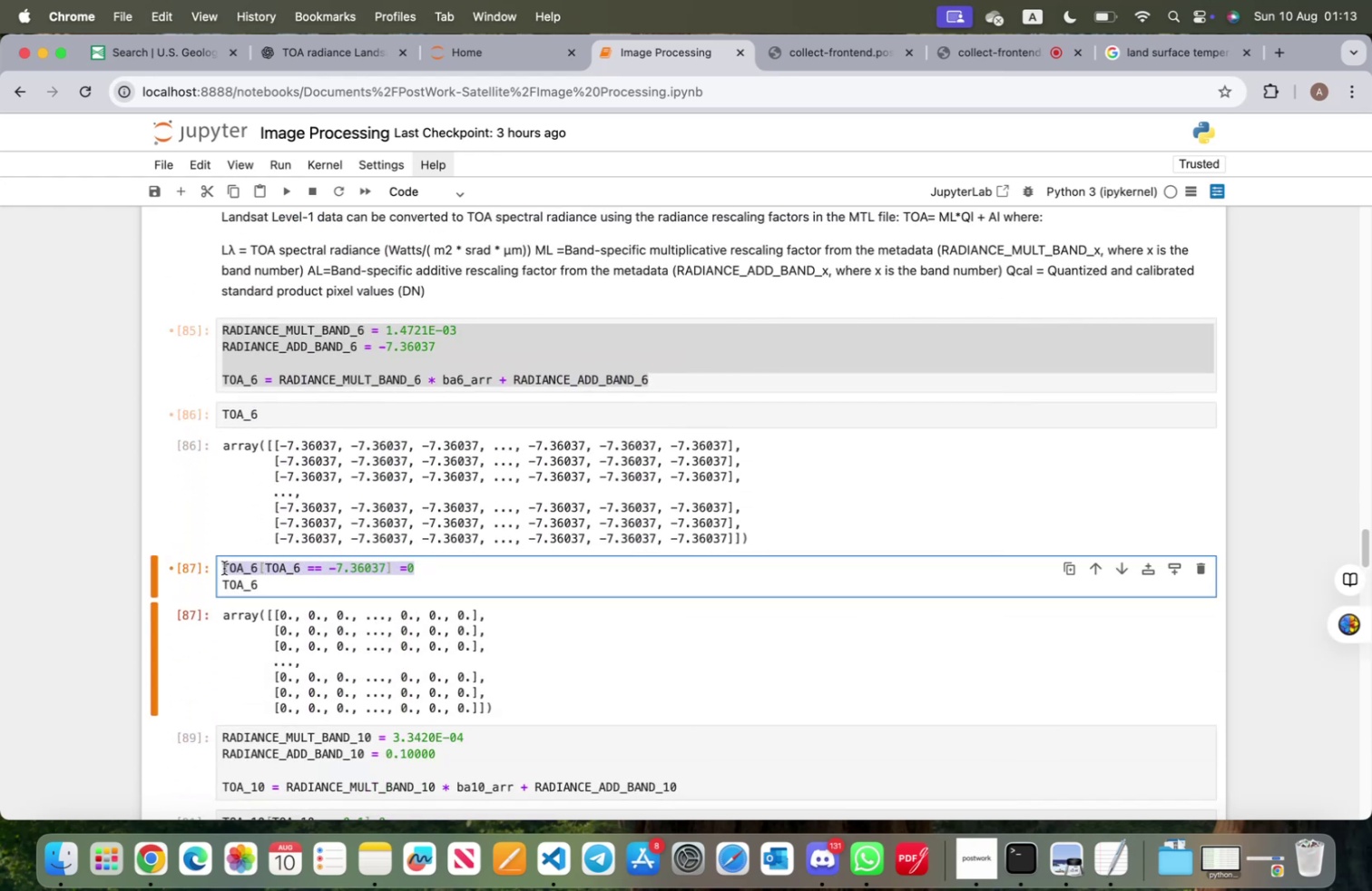 
key(Meta+C)
 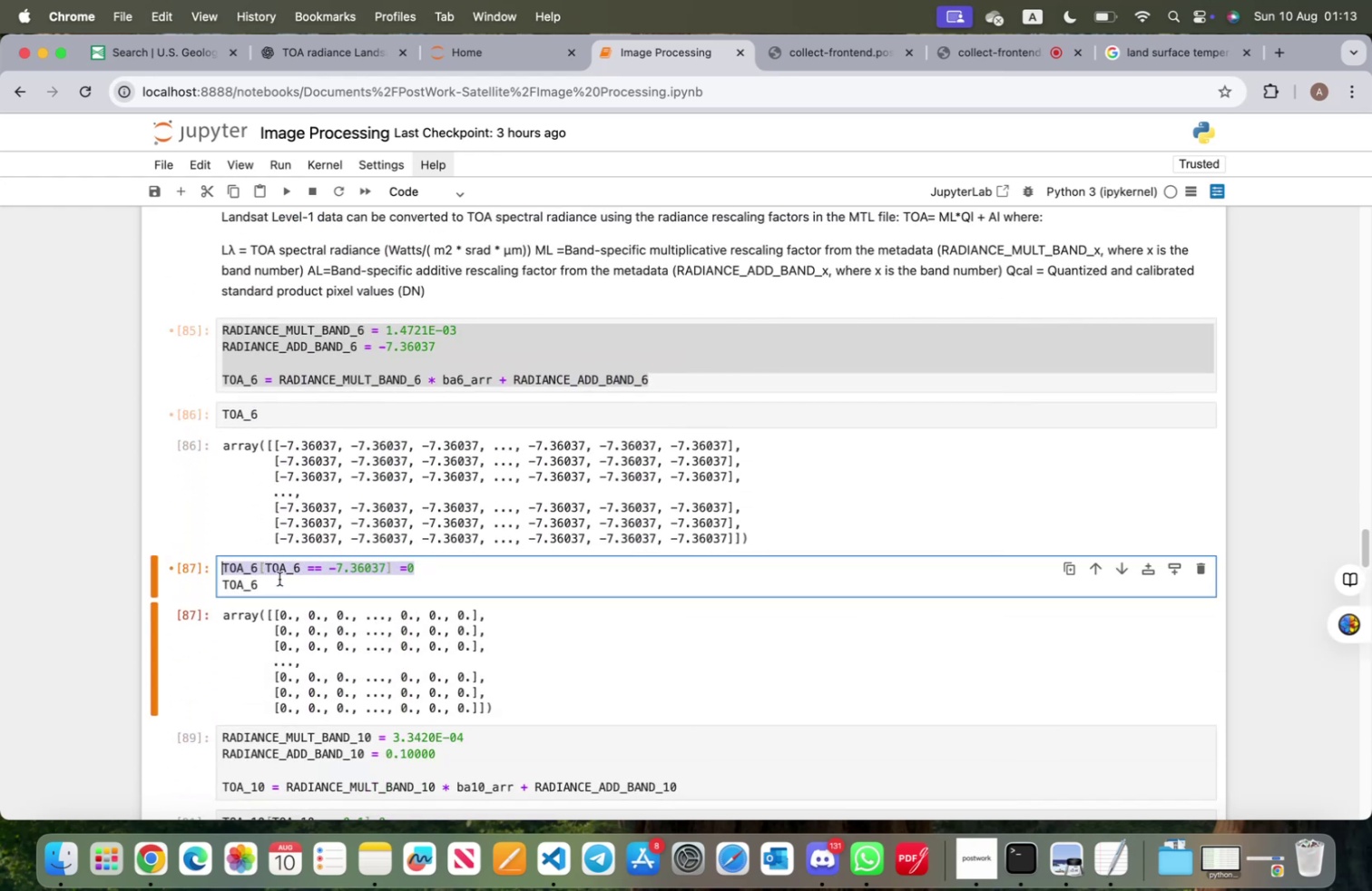 
scroll: coordinate [374, 597], scroll_direction: down, amount: 136.0
 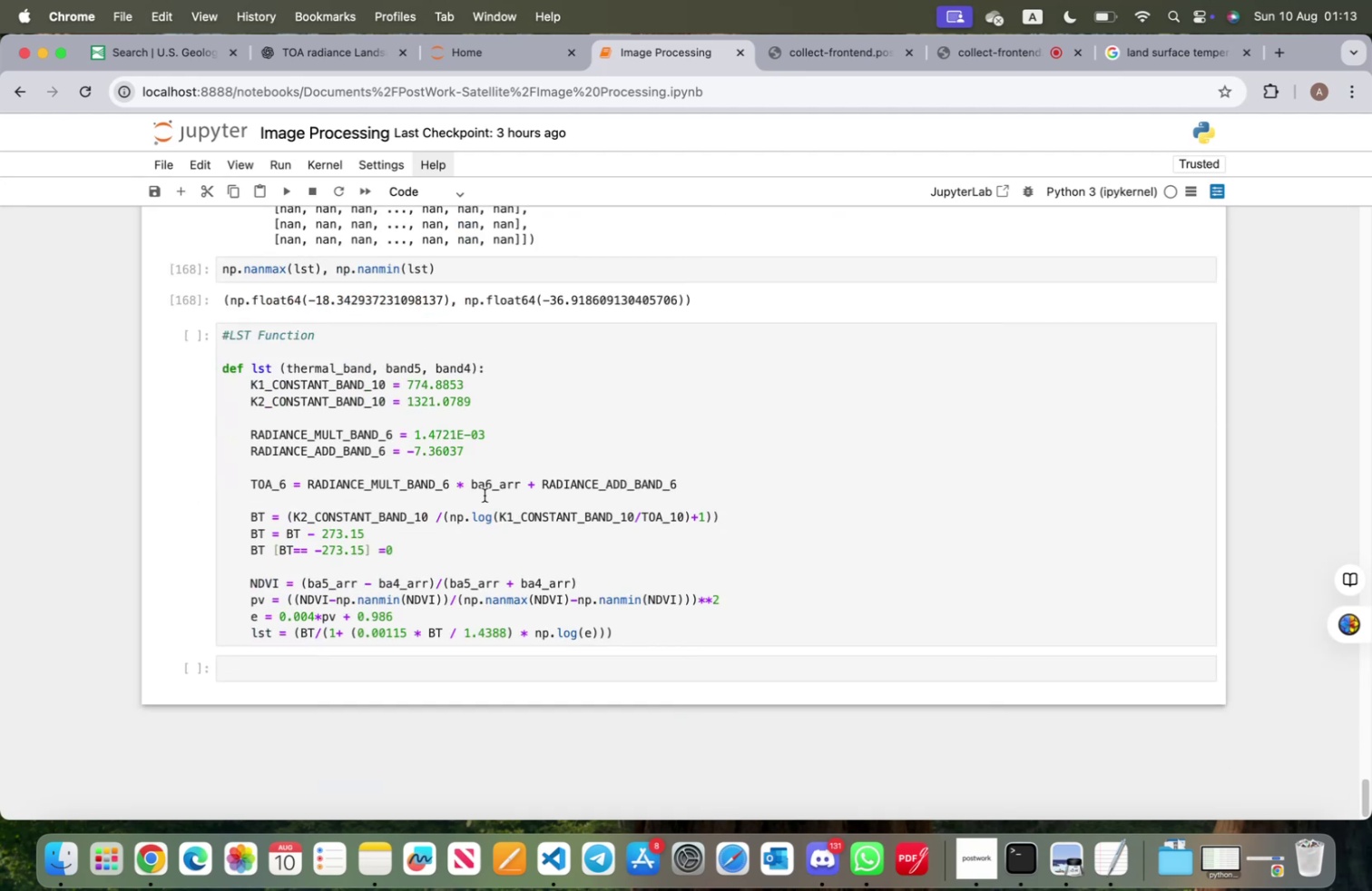 
wait(6.52)
 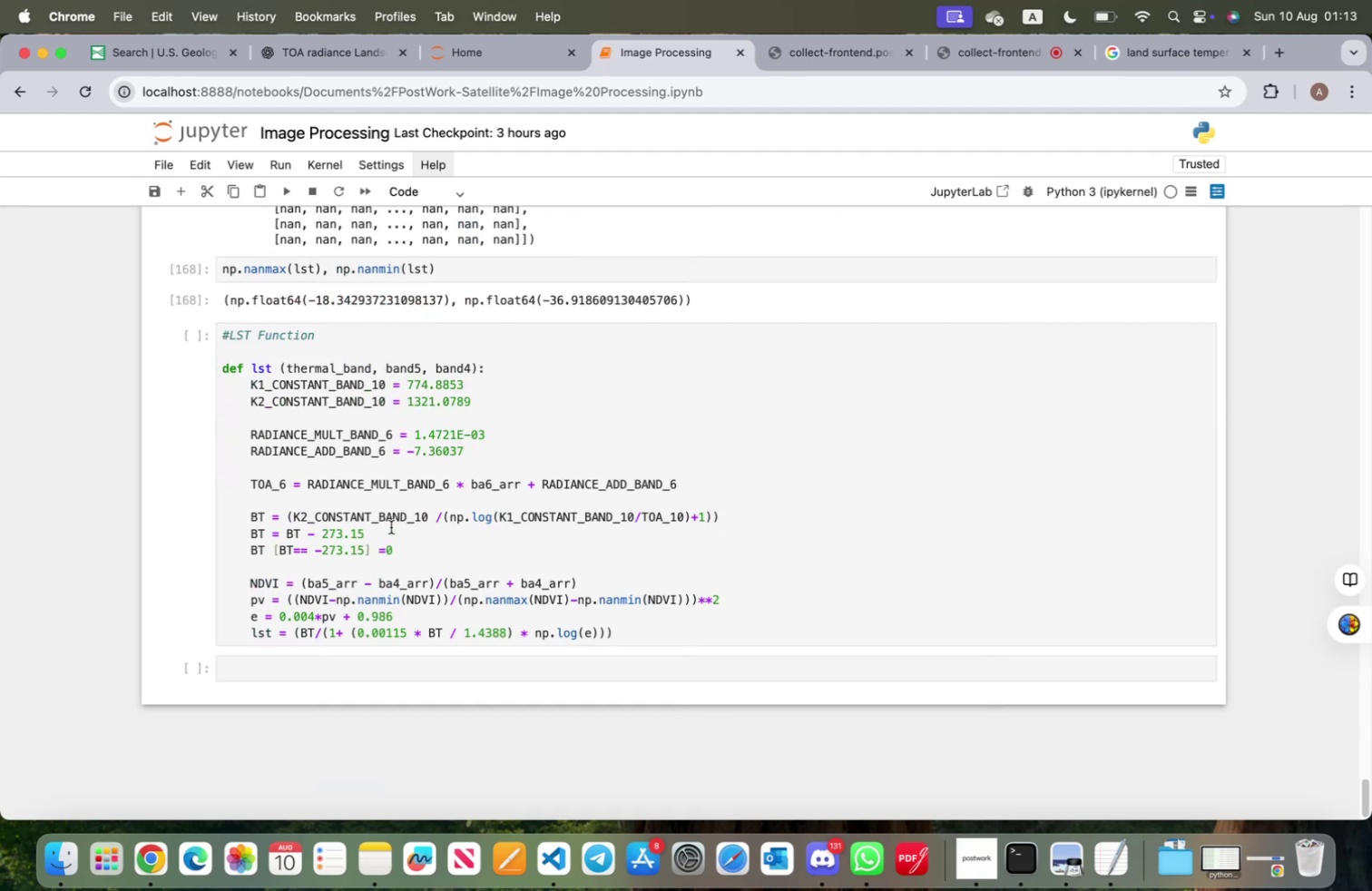 
left_click([689, 483])
 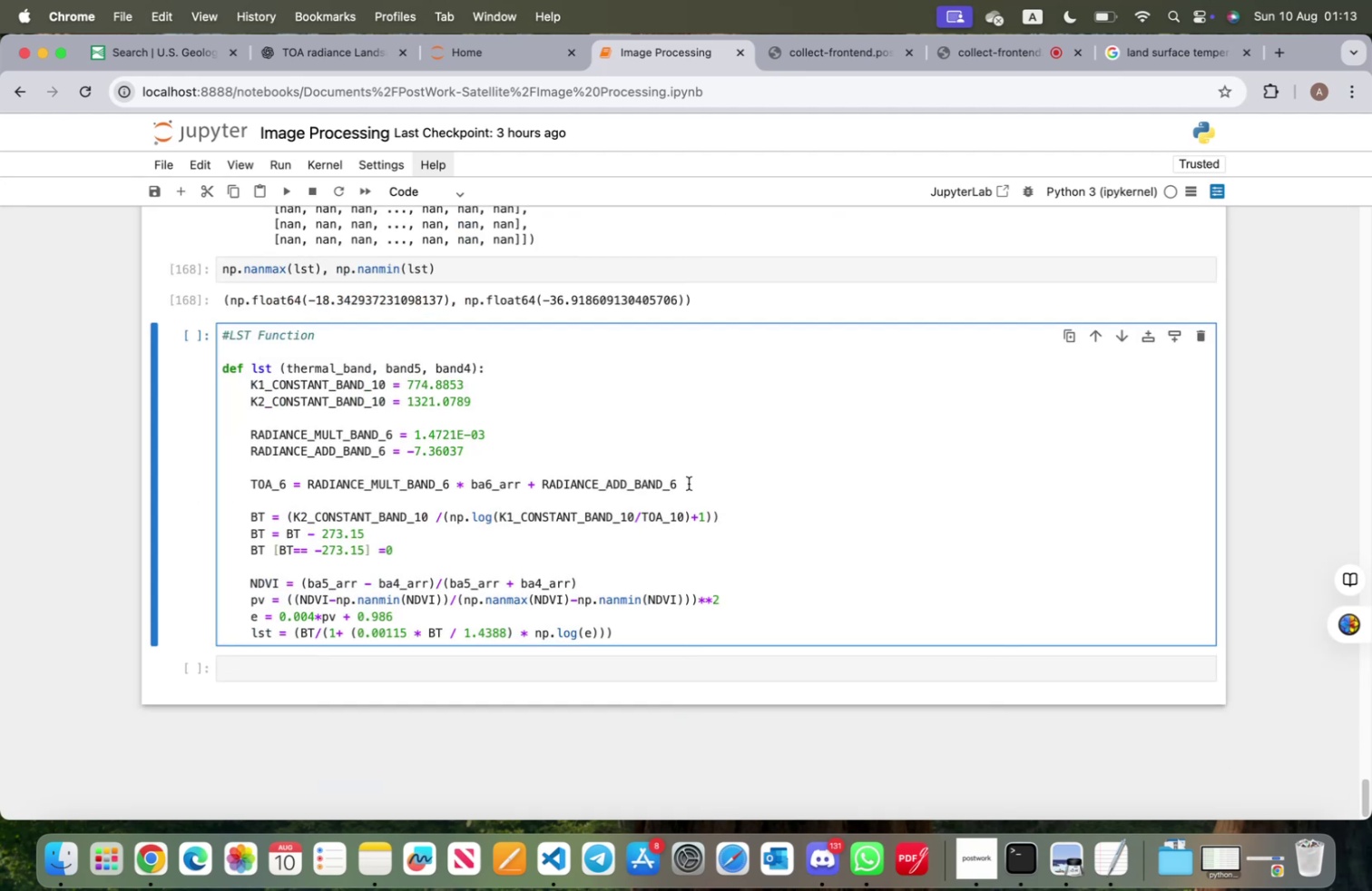 
key(Enter)
 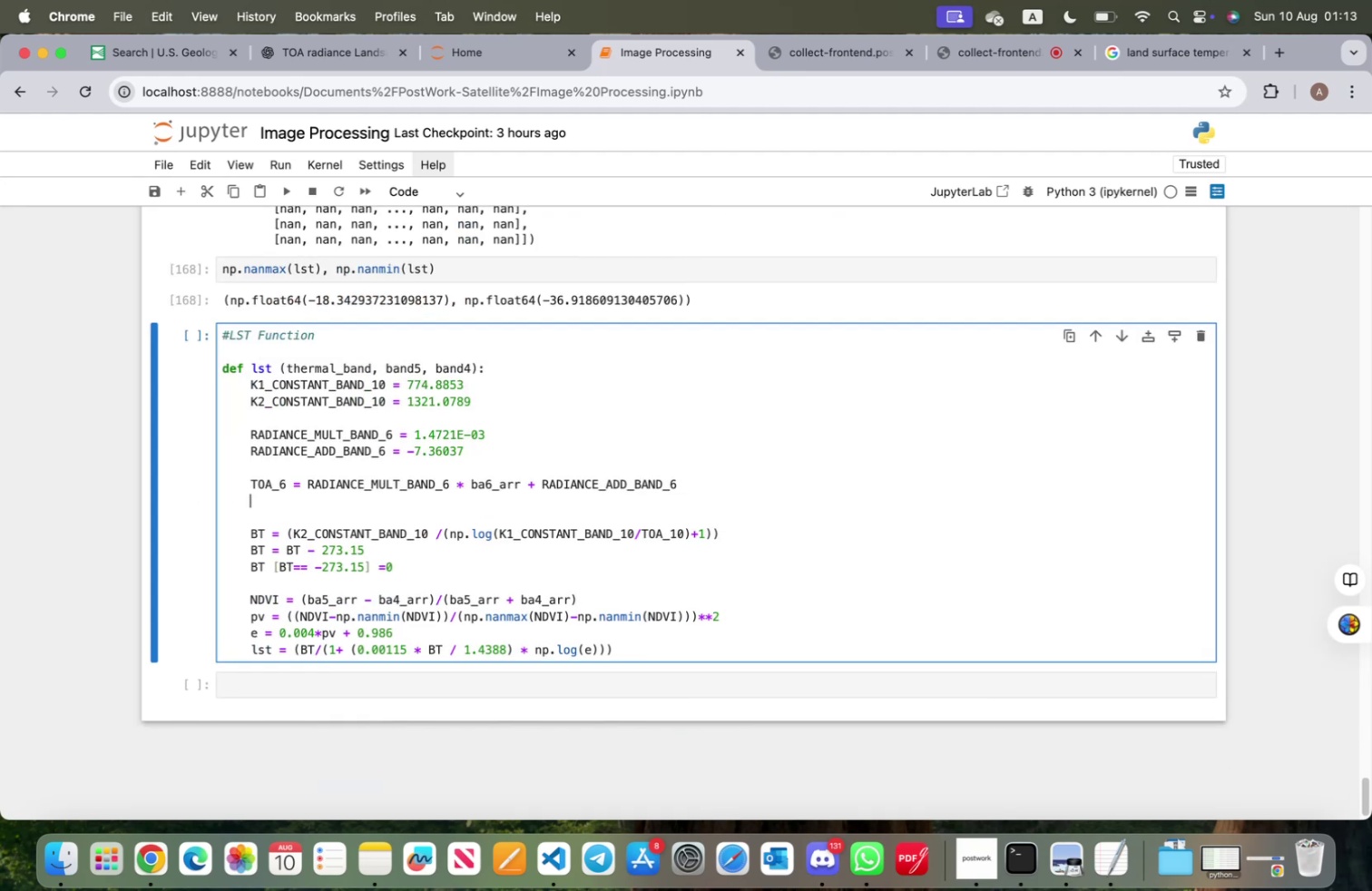 
key(Meta+V)
 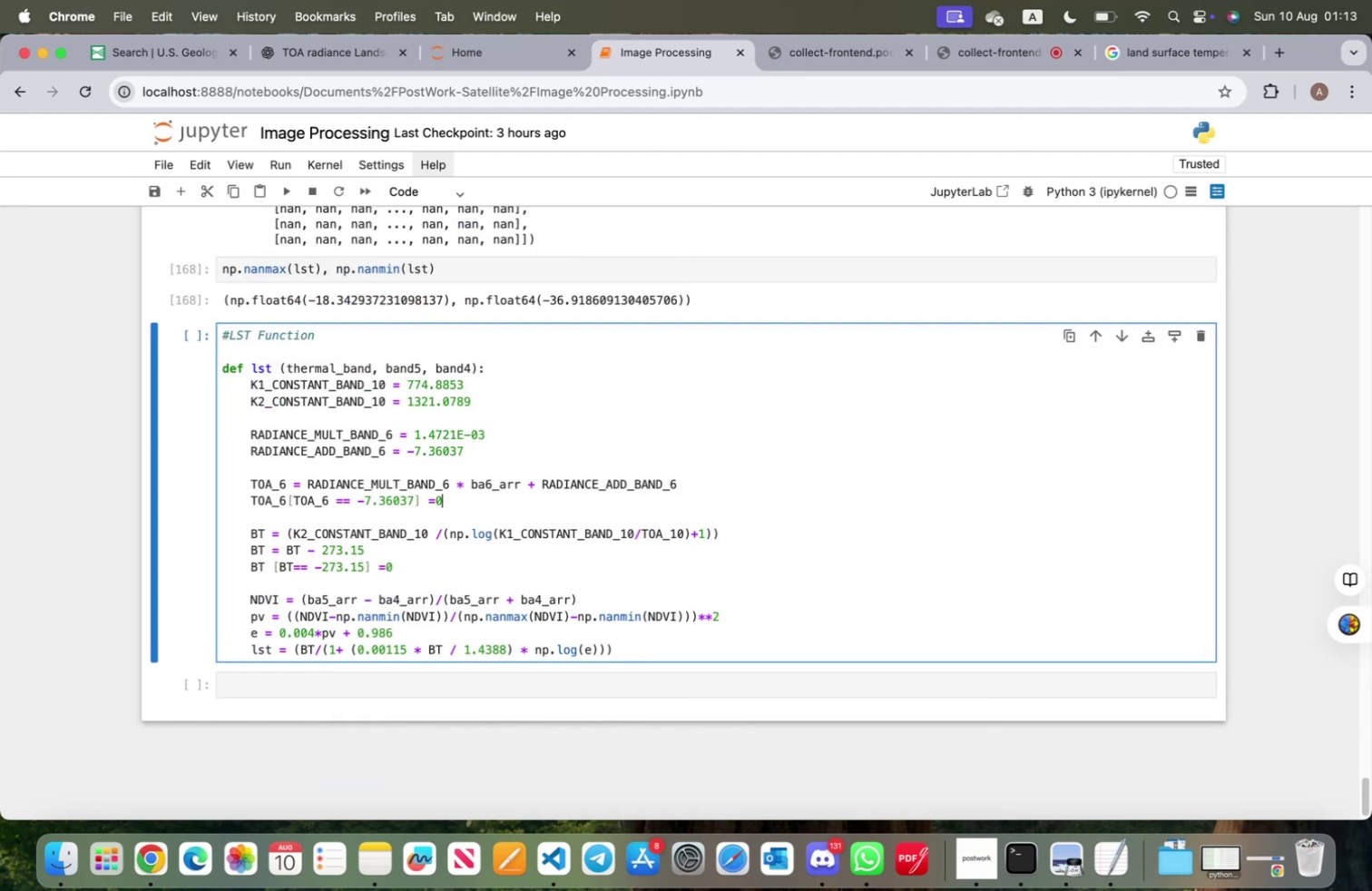 
hold_key(key=ArrowLeft, duration=1.21)
 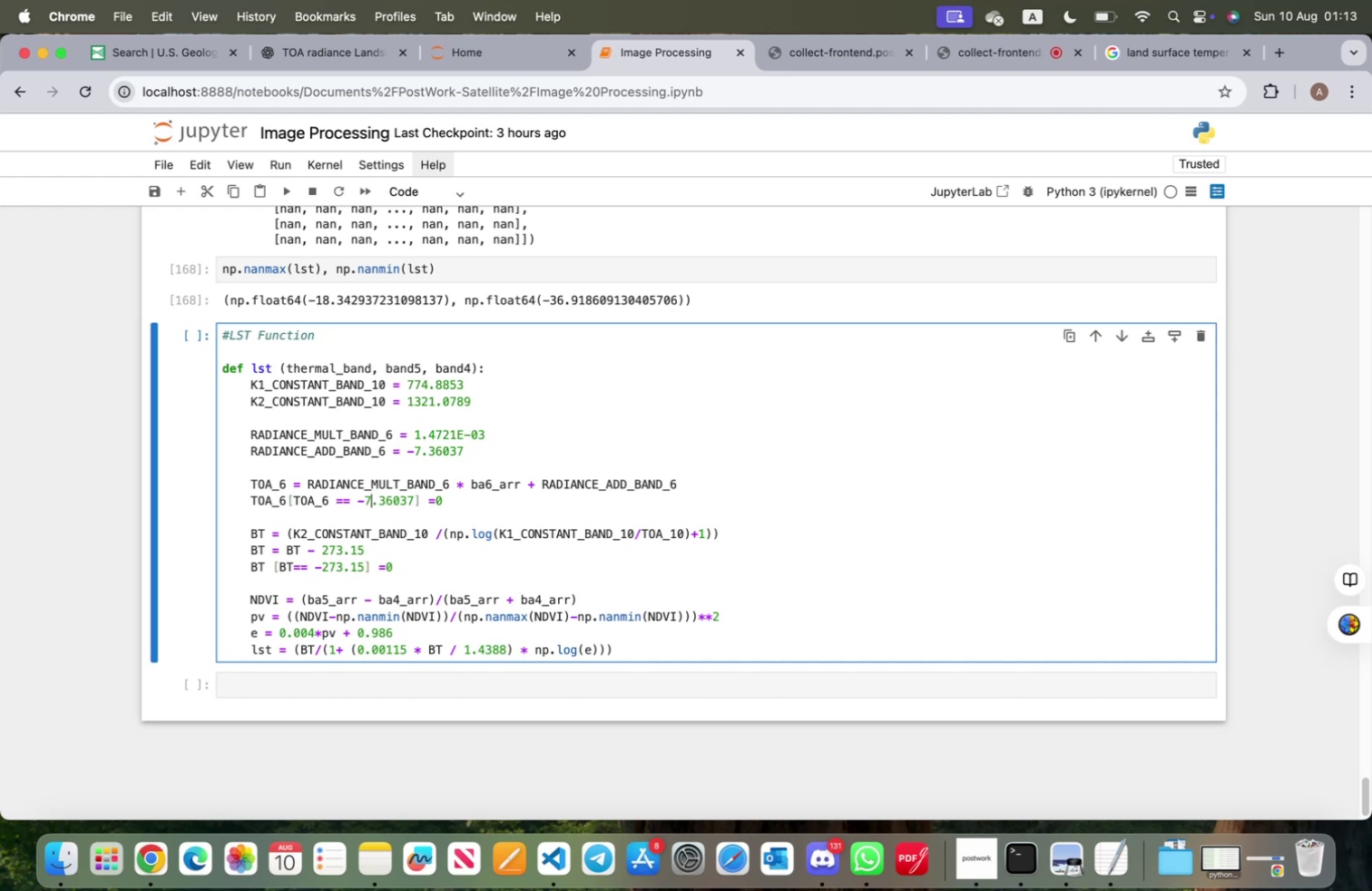 
key(ArrowUp)
 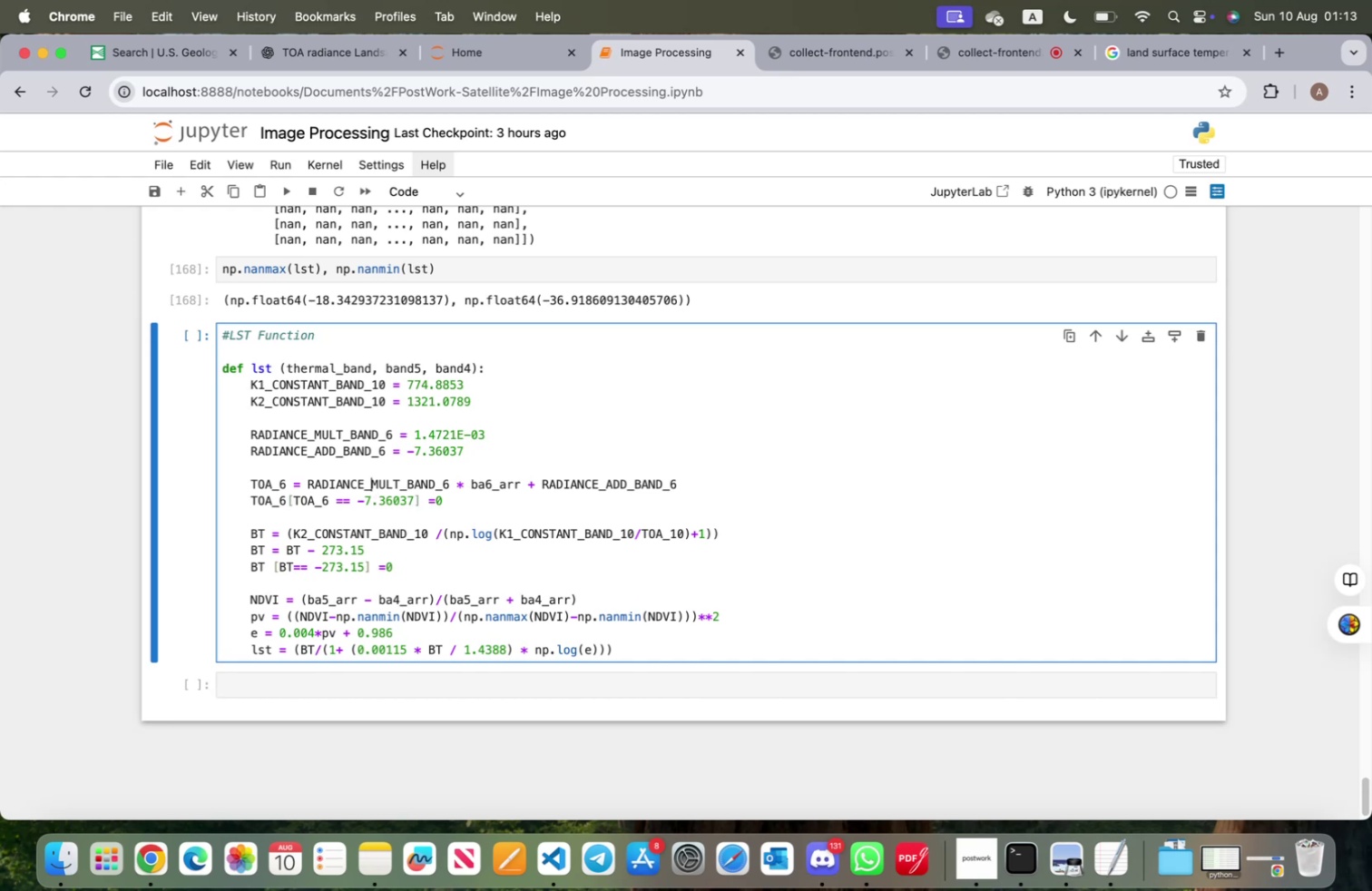 
key(ArrowLeft)
 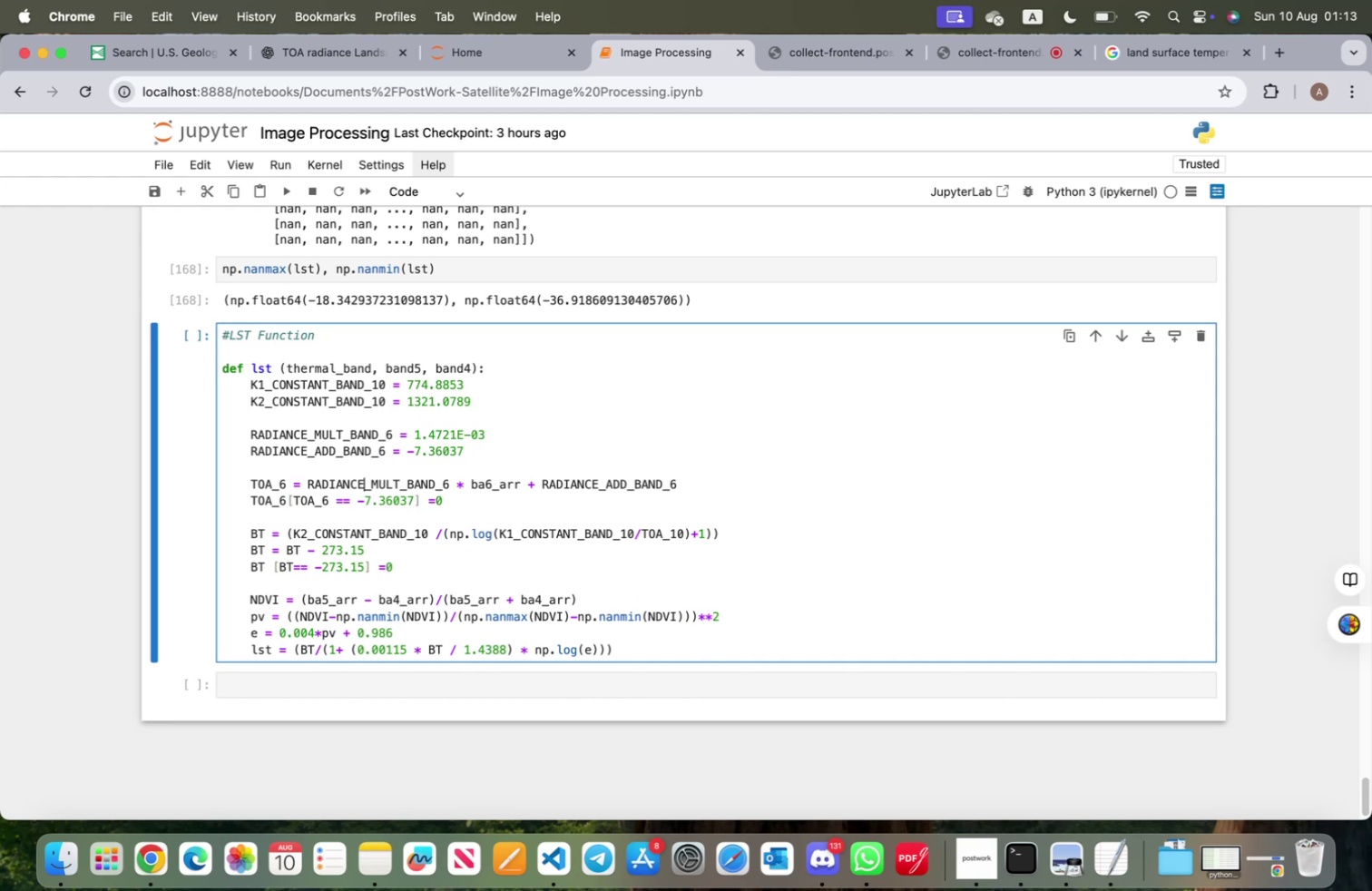 
hold_key(key=ArrowLeft, duration=1.33)
 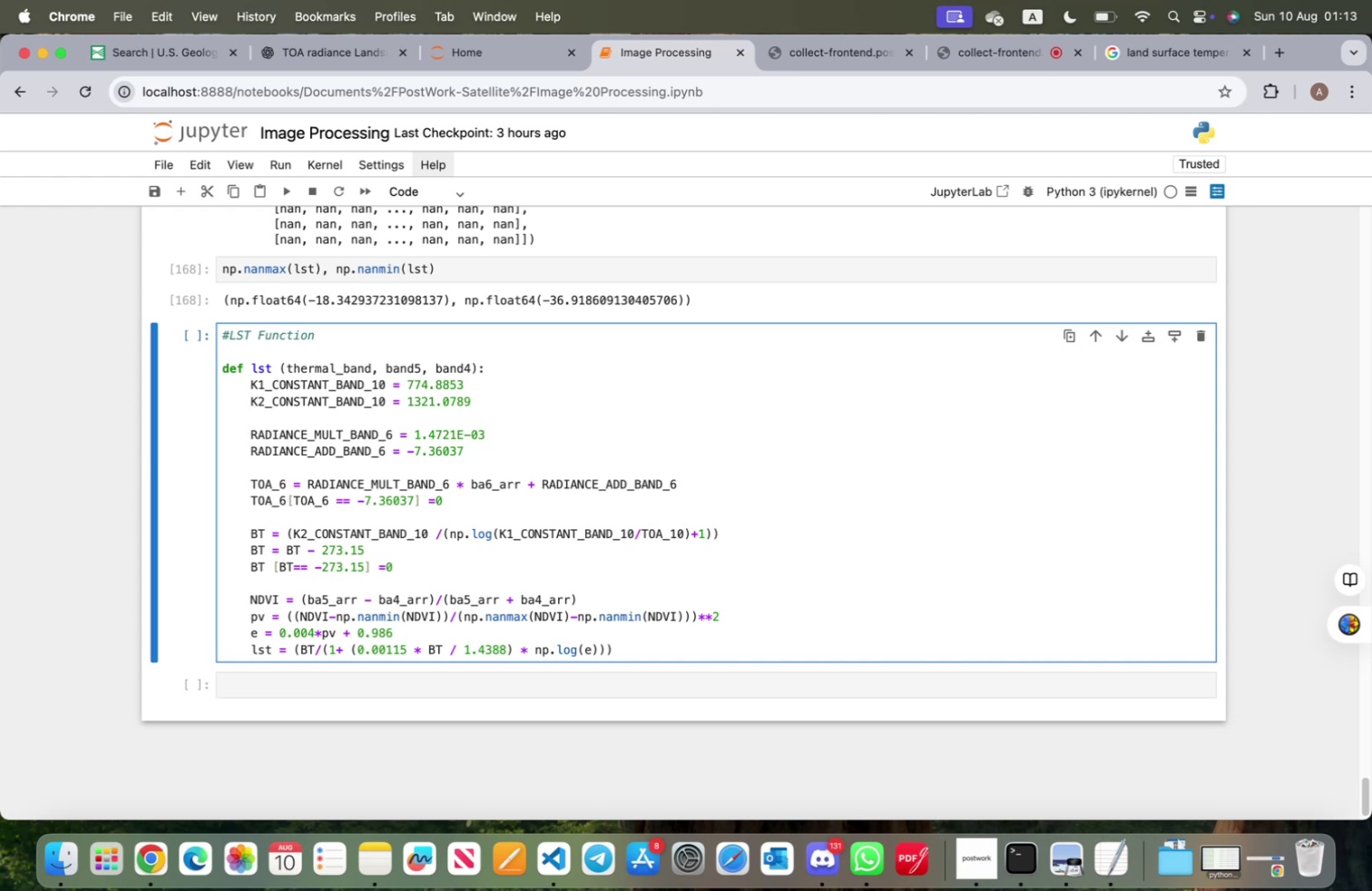 
wait(30.1)
 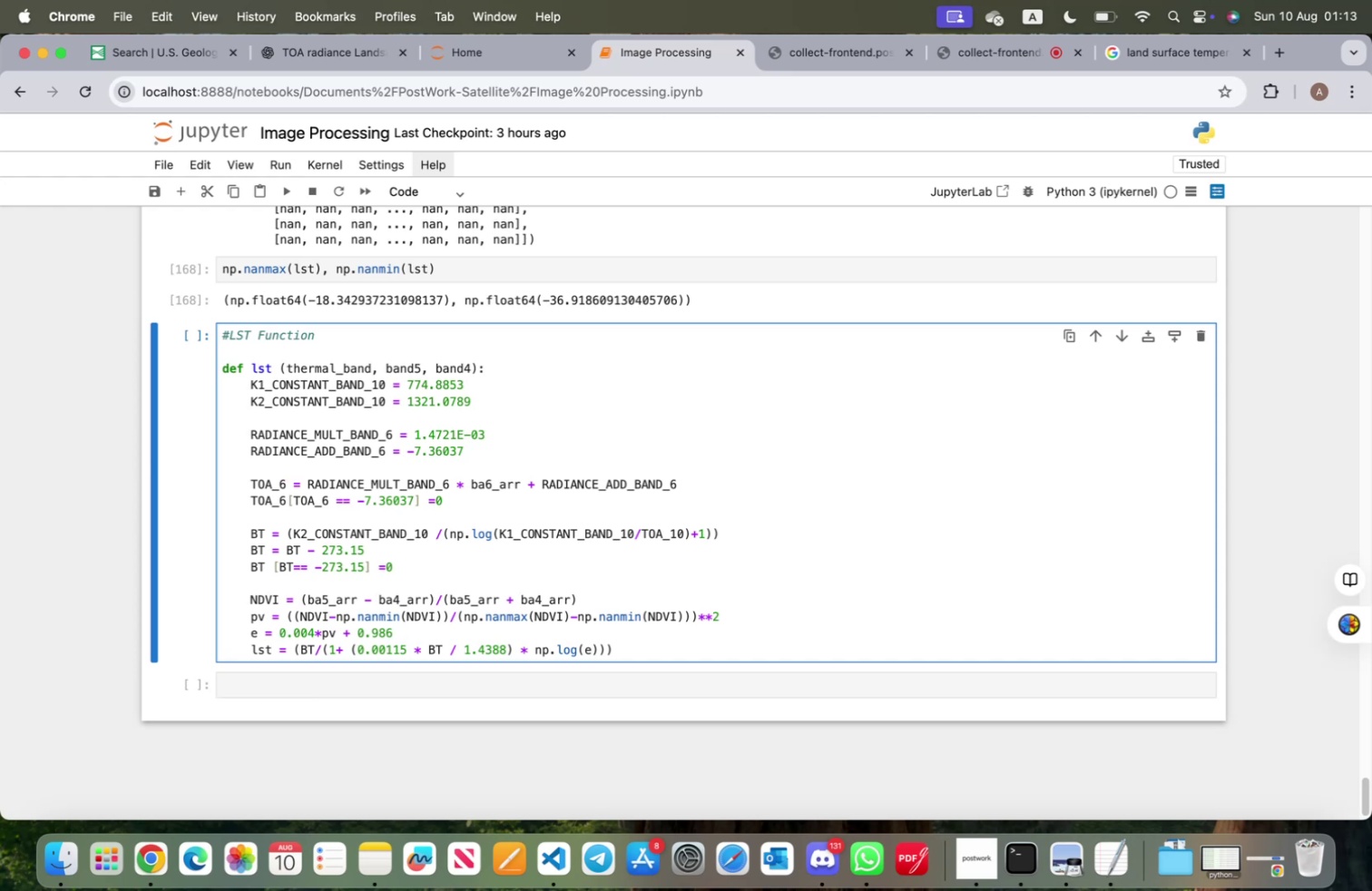 
key(Backspace)
type(10)
 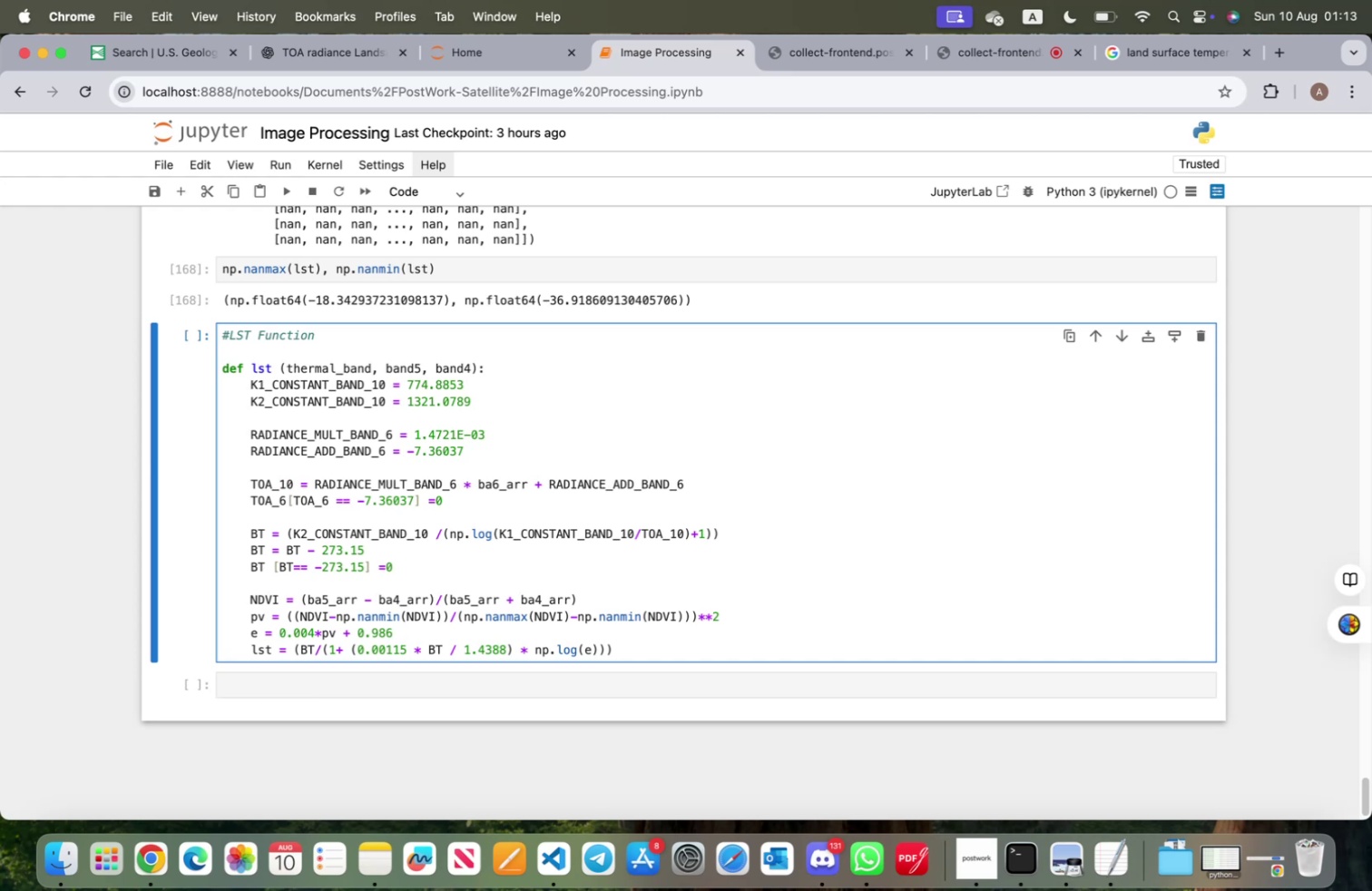 
key(ArrowDown)
 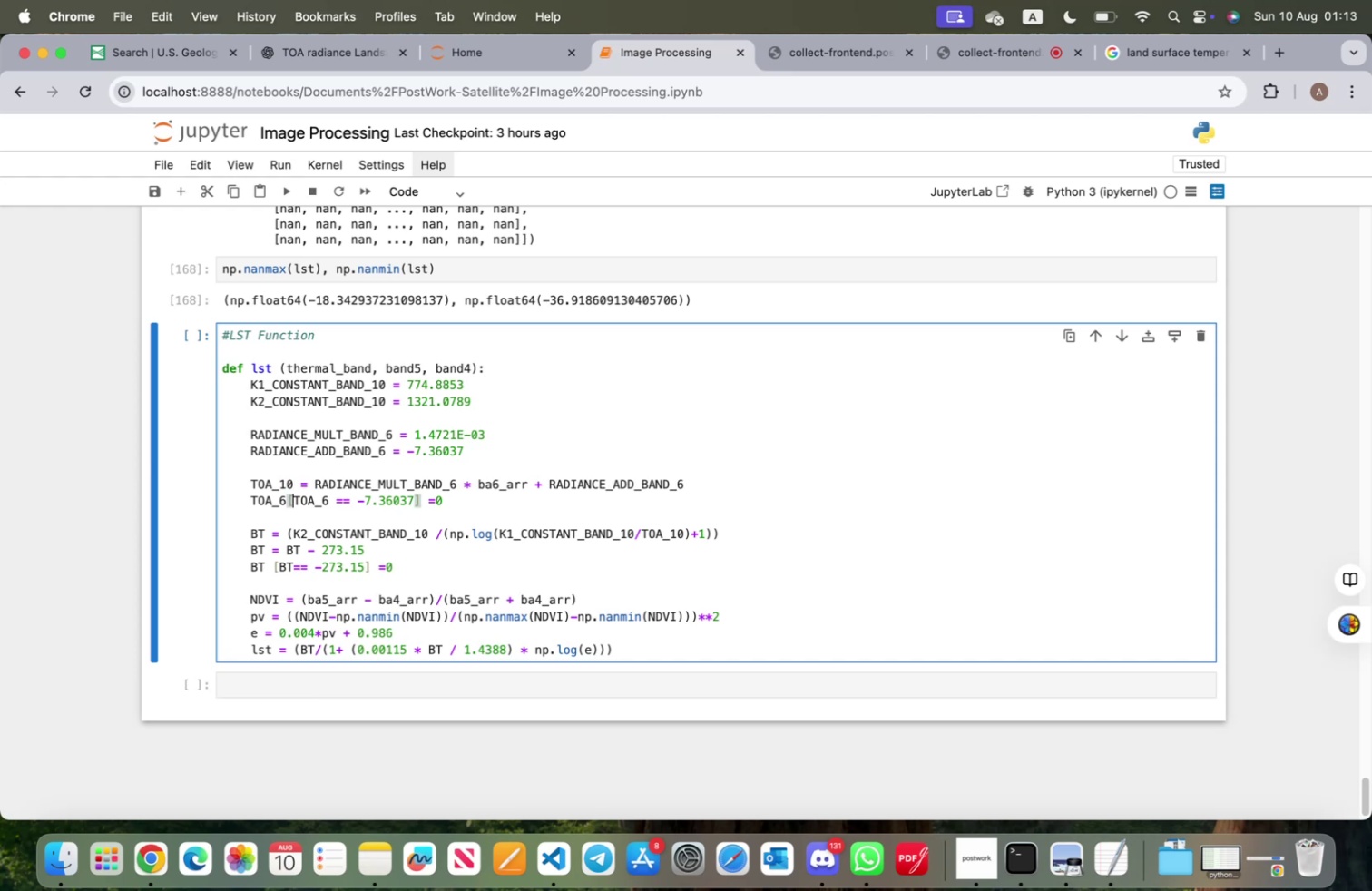 
key(ArrowLeft)
 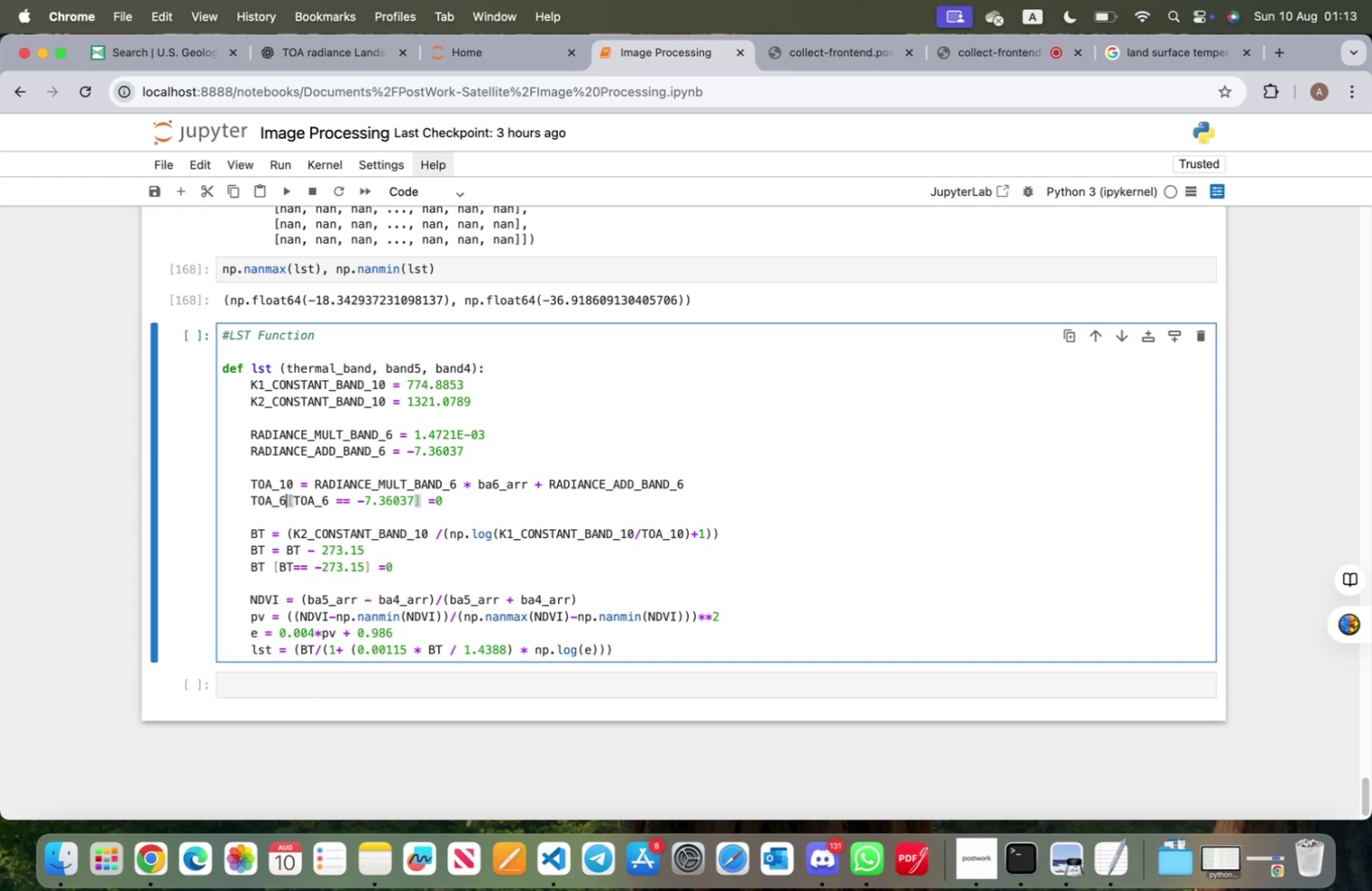 
key(ArrowLeft)
 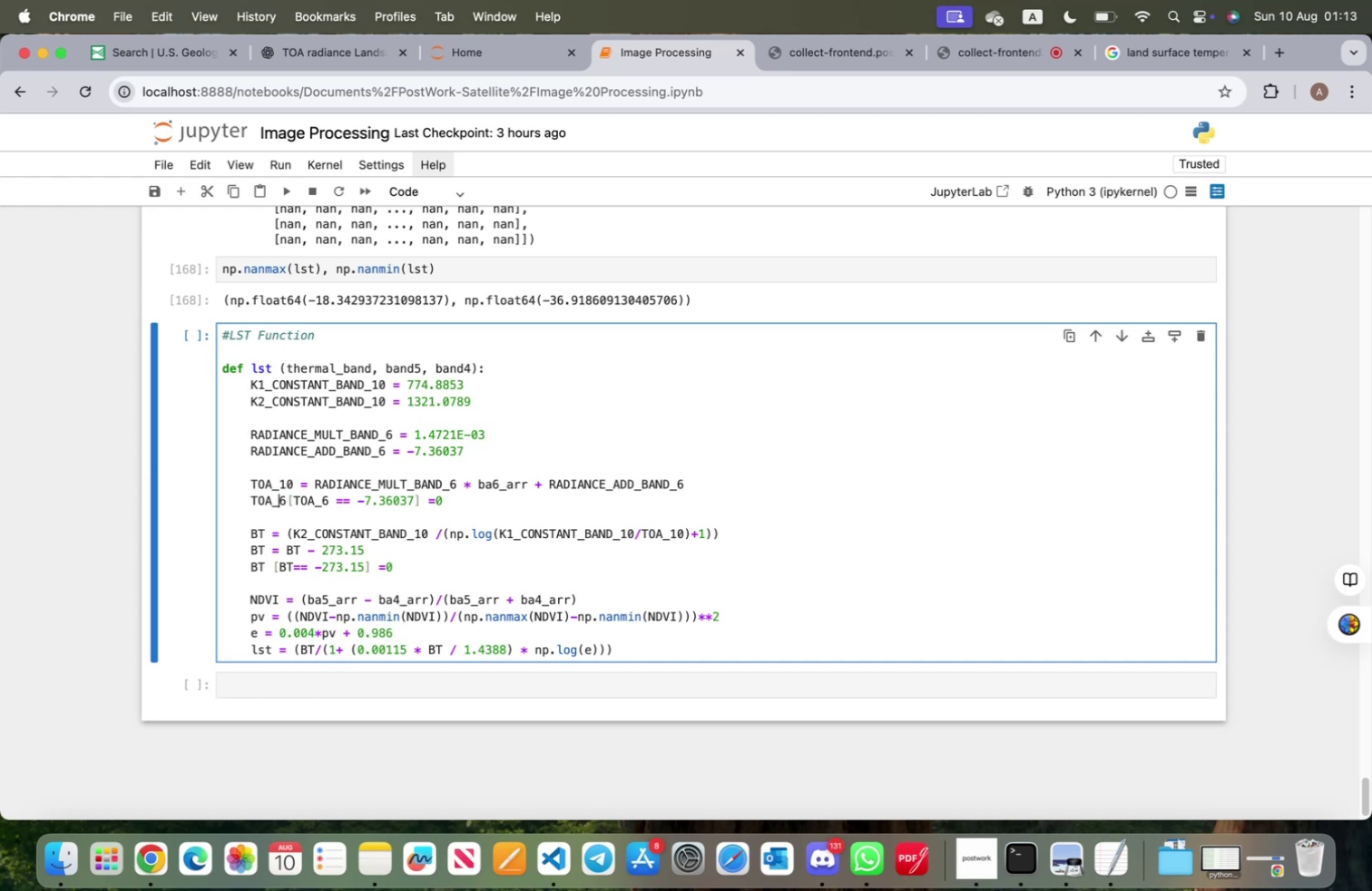 
key(ArrowRight)
 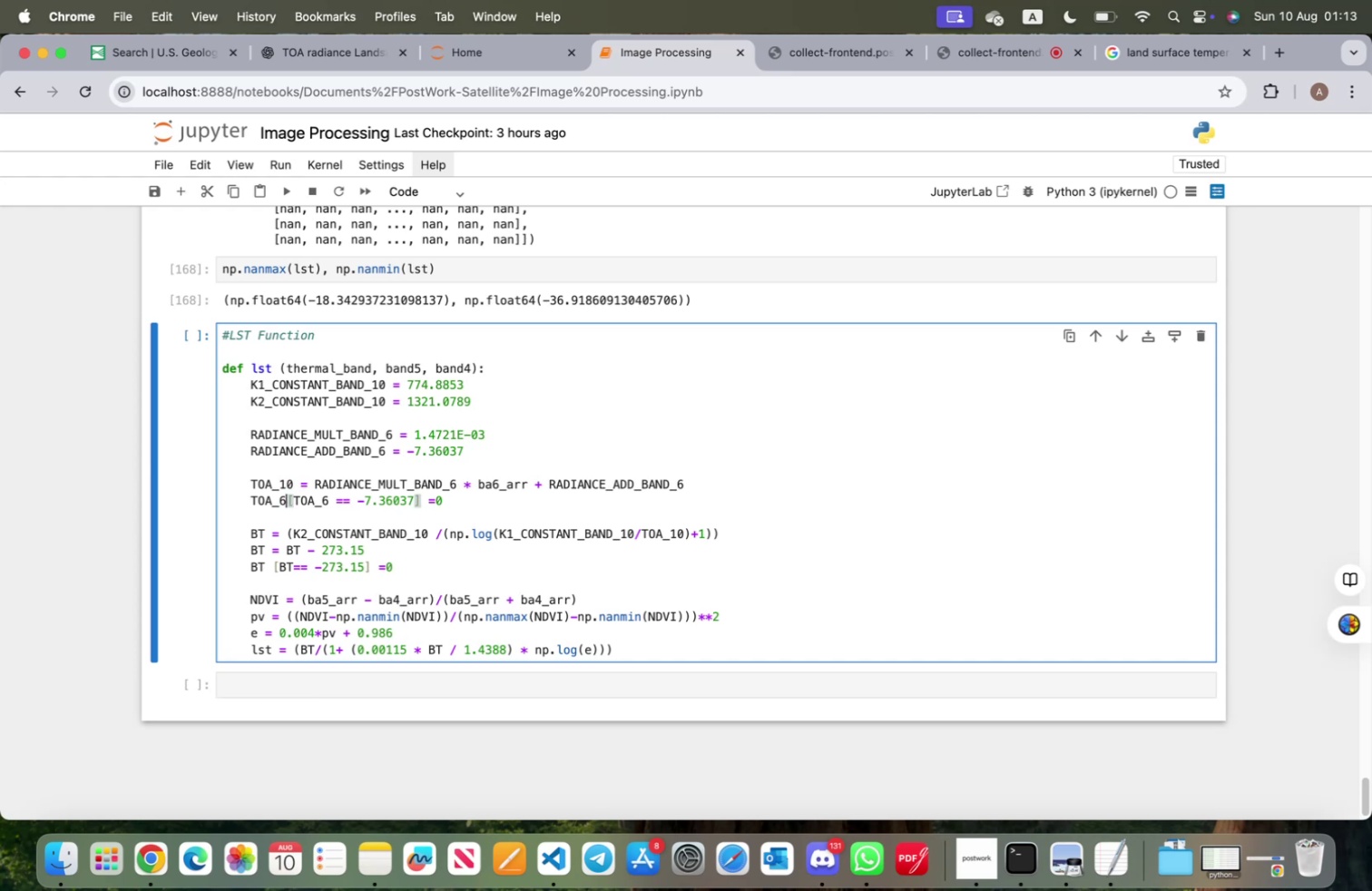 
key(Backspace)
type(10)
 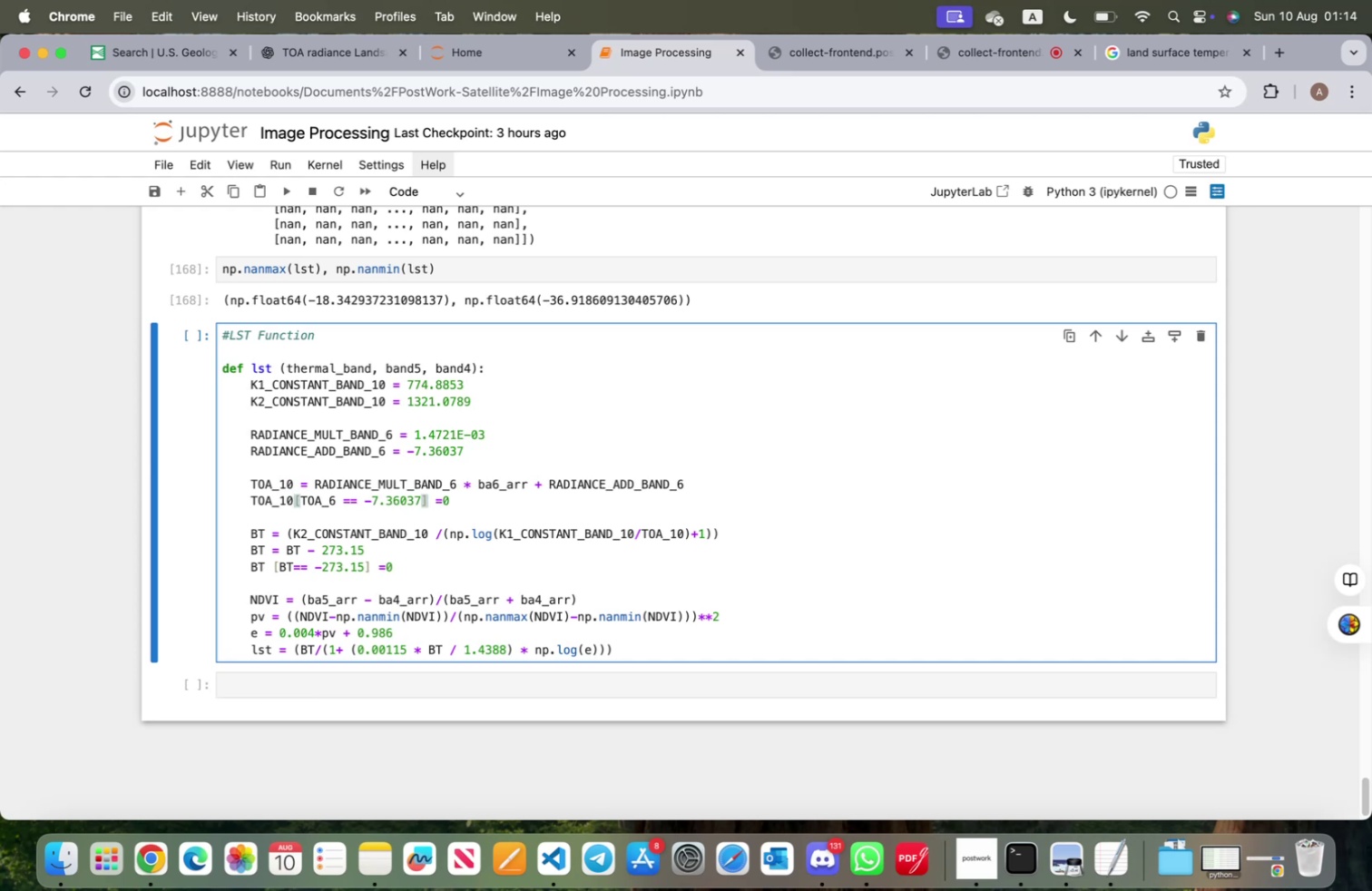 
key(ArrowUp)
 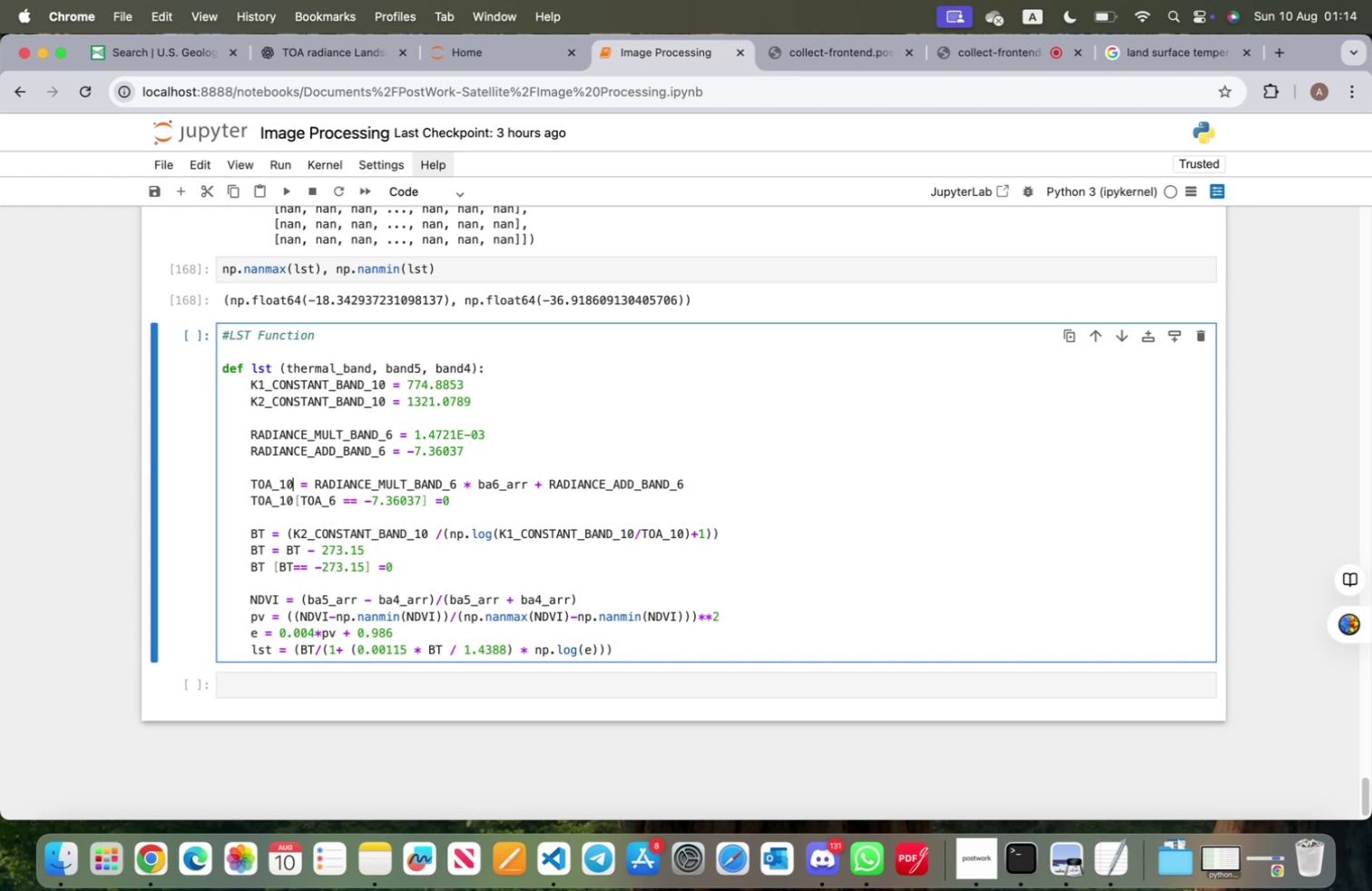 
hold_key(key=ArrowRight, duration=1.5)
 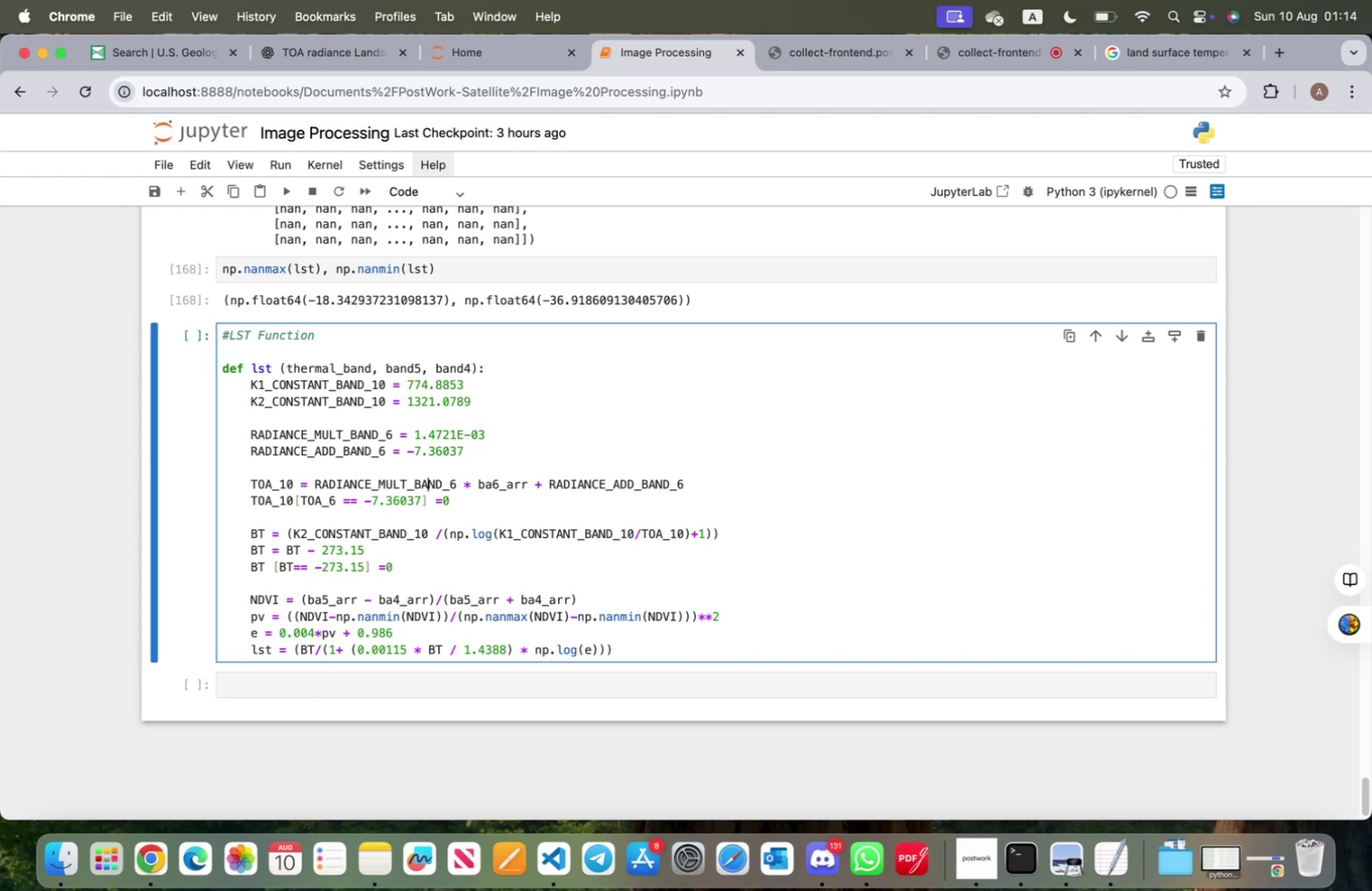 
hold_key(key=ArrowRight, duration=0.62)
 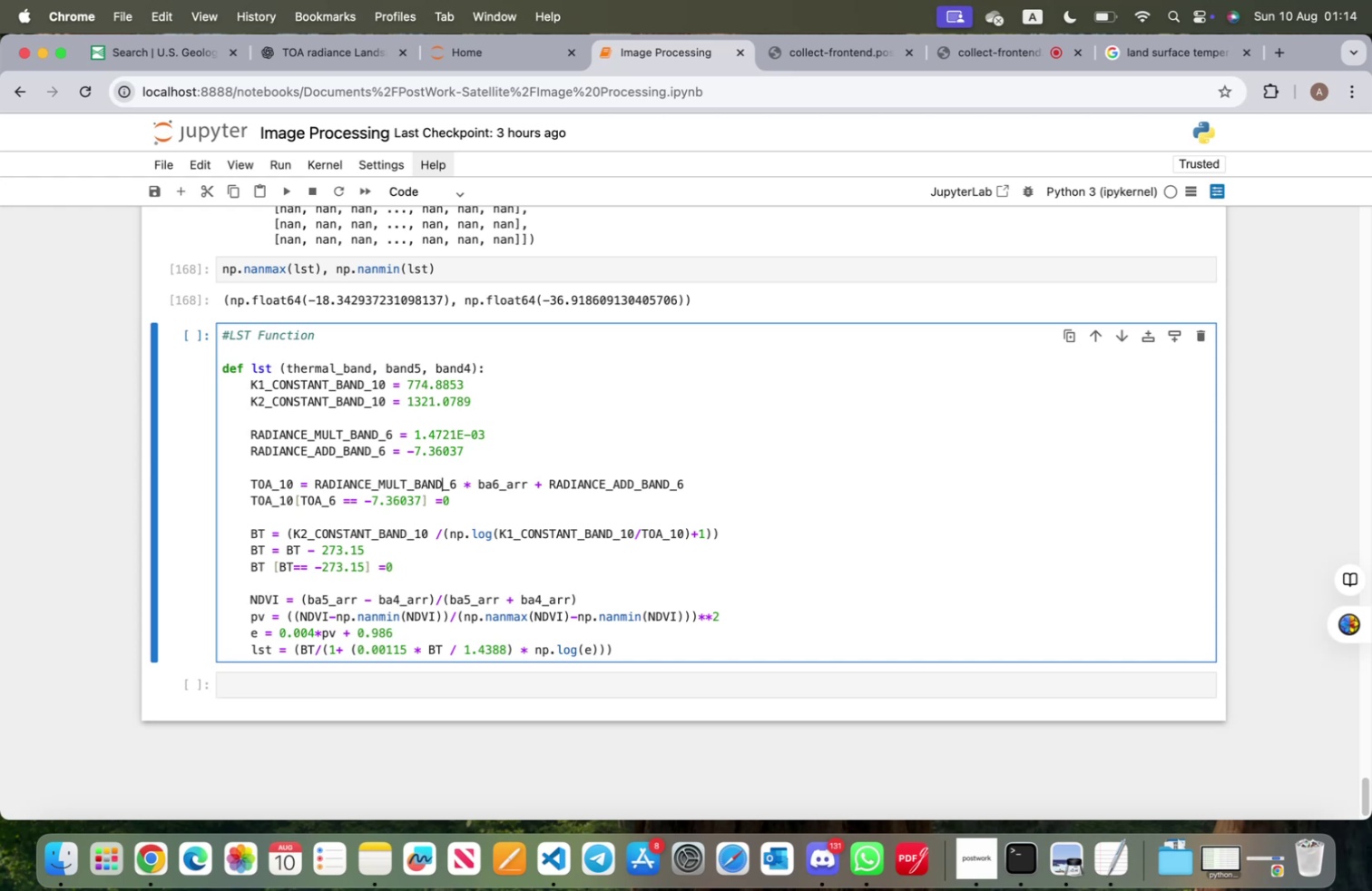 
key(ArrowRight)
 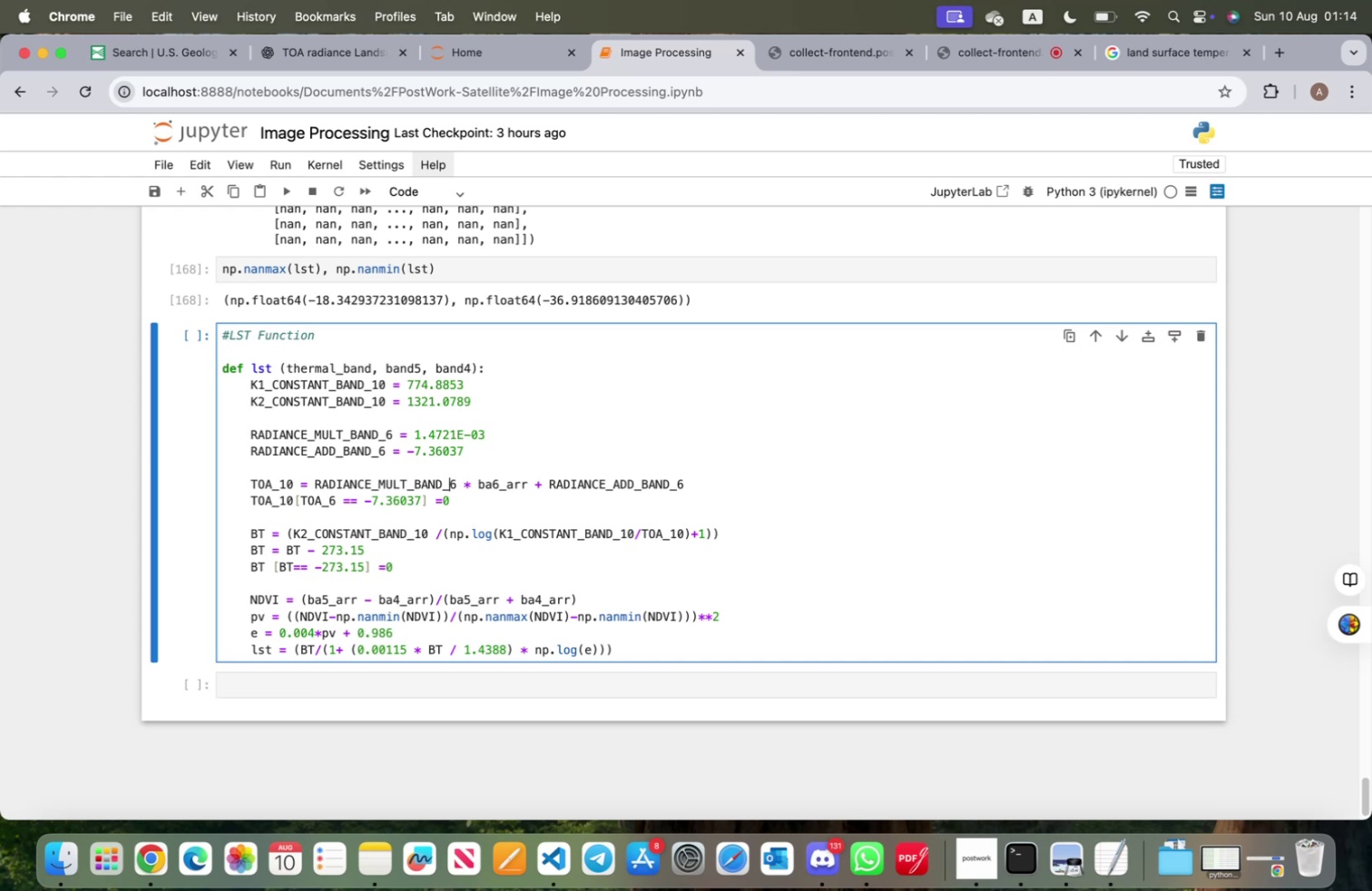 
key(ArrowRight)
 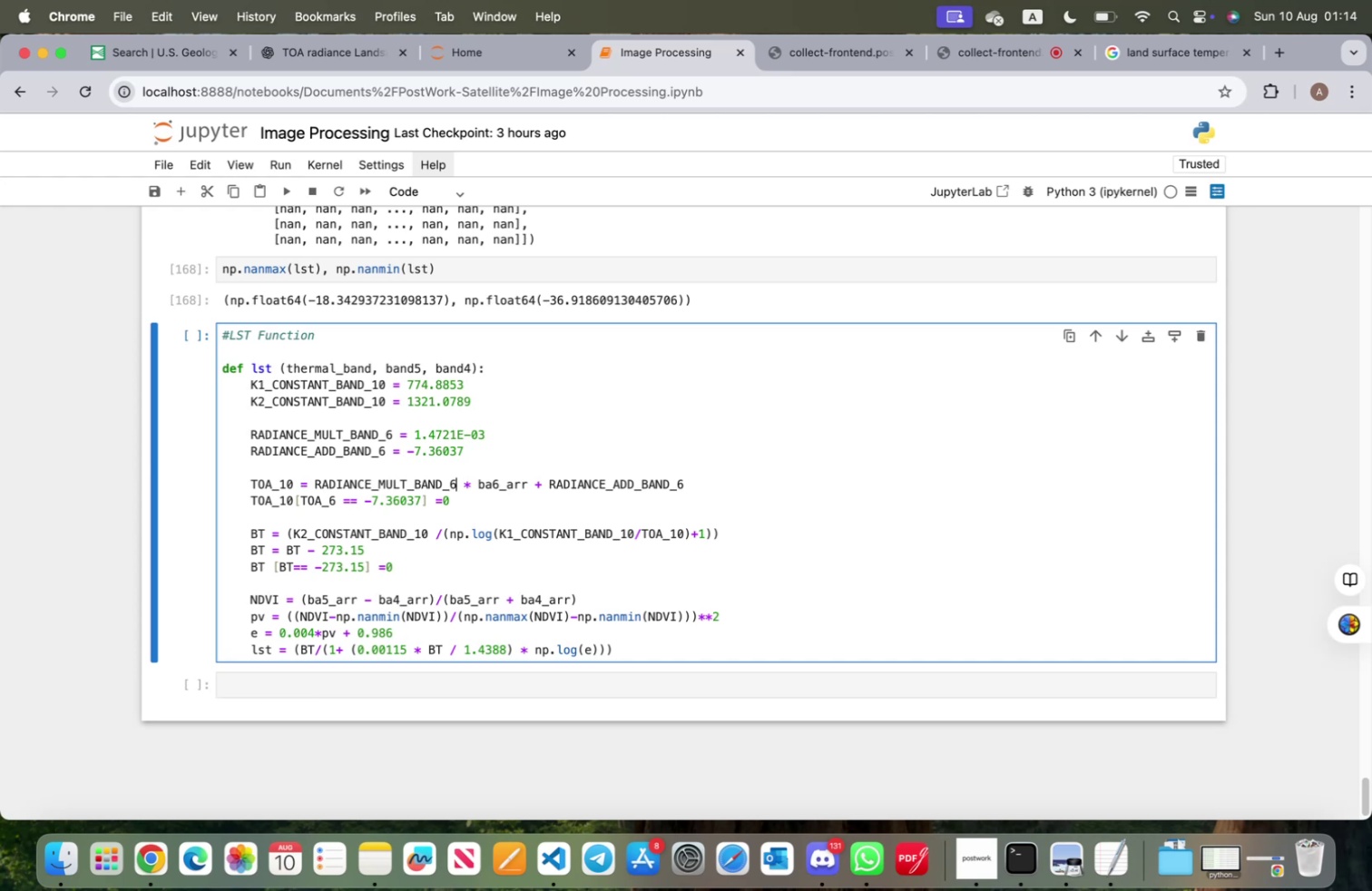 
key(Backspace)
type(10)
 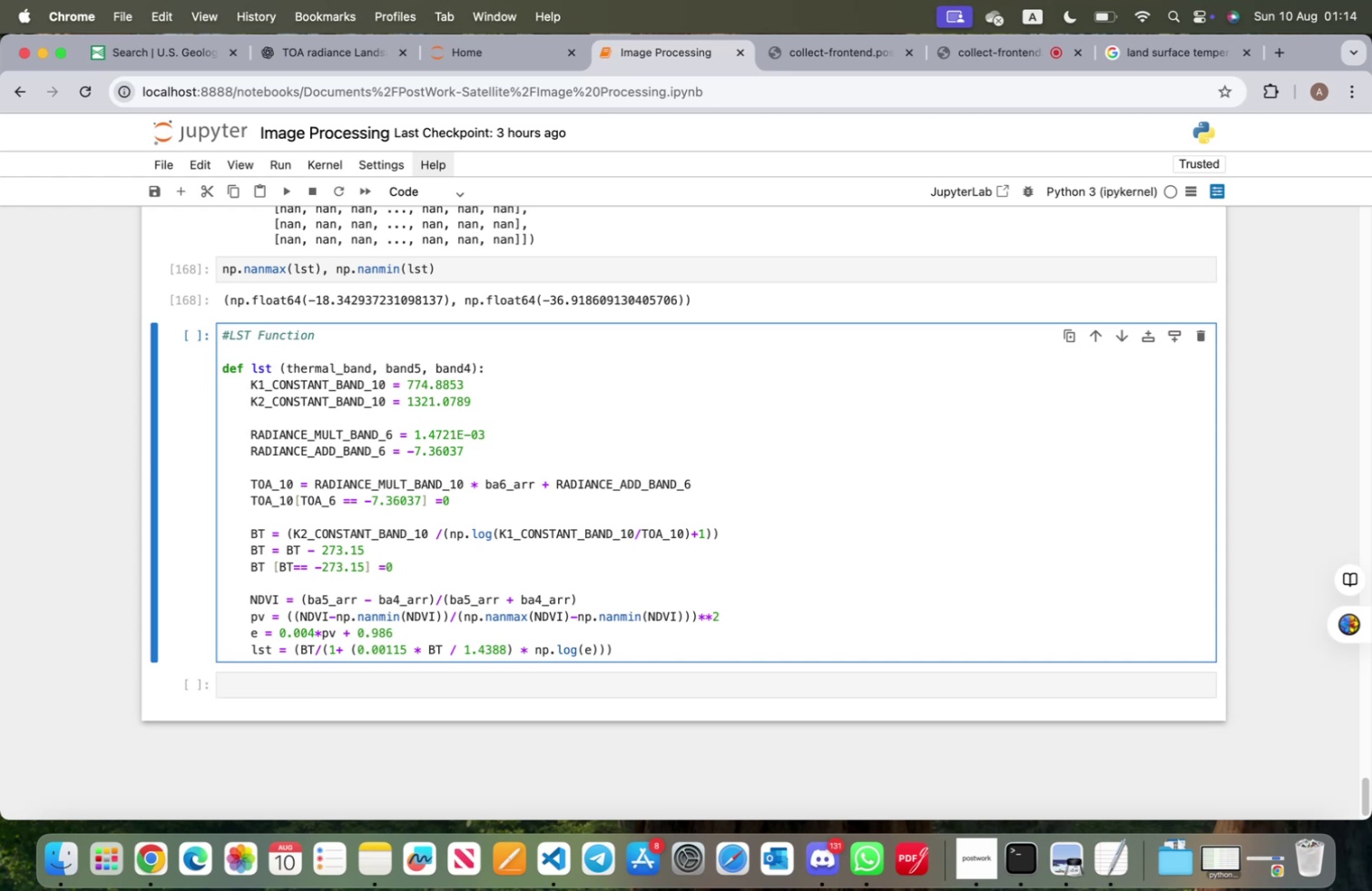 
hold_key(key=ArrowRight, duration=0.6)
 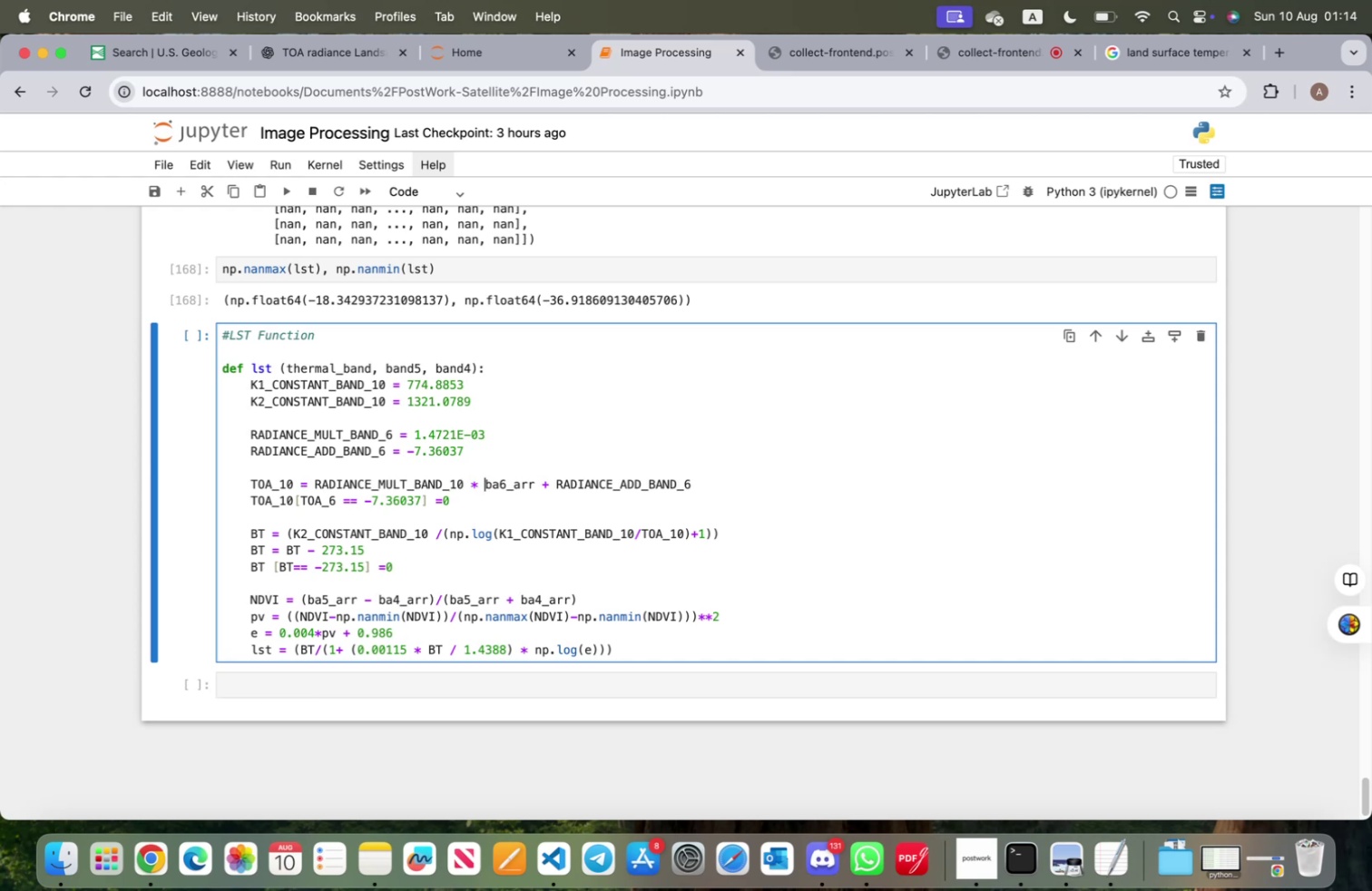 
scroll: coordinate [532, 500], scroll_direction: up, amount: 103.0
 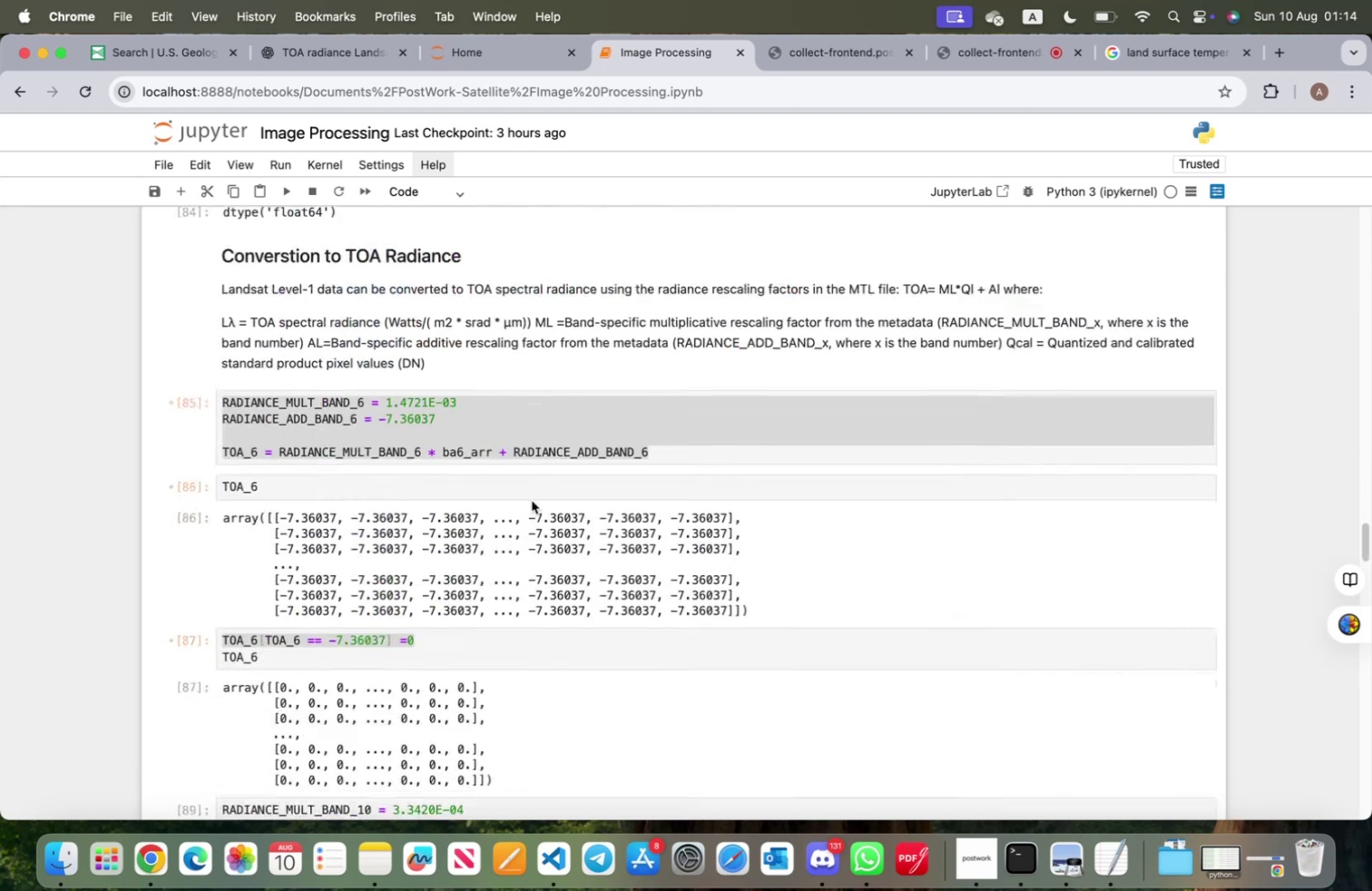 
scroll: coordinate [532, 500], scroll_direction: down, amount: 12.0
 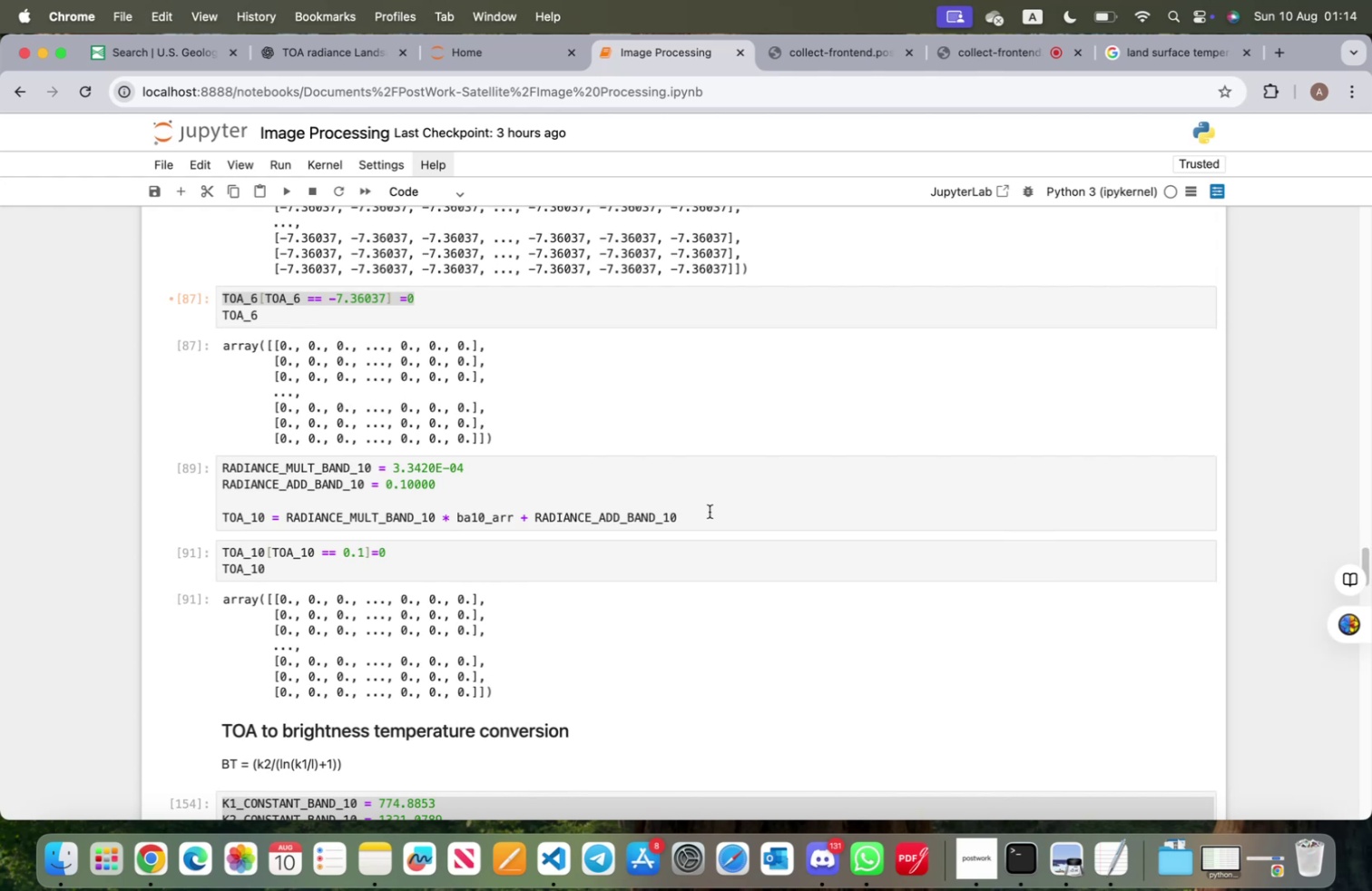 
left_click_drag(start_coordinate=[710, 514], to_coordinate=[223, 465])
 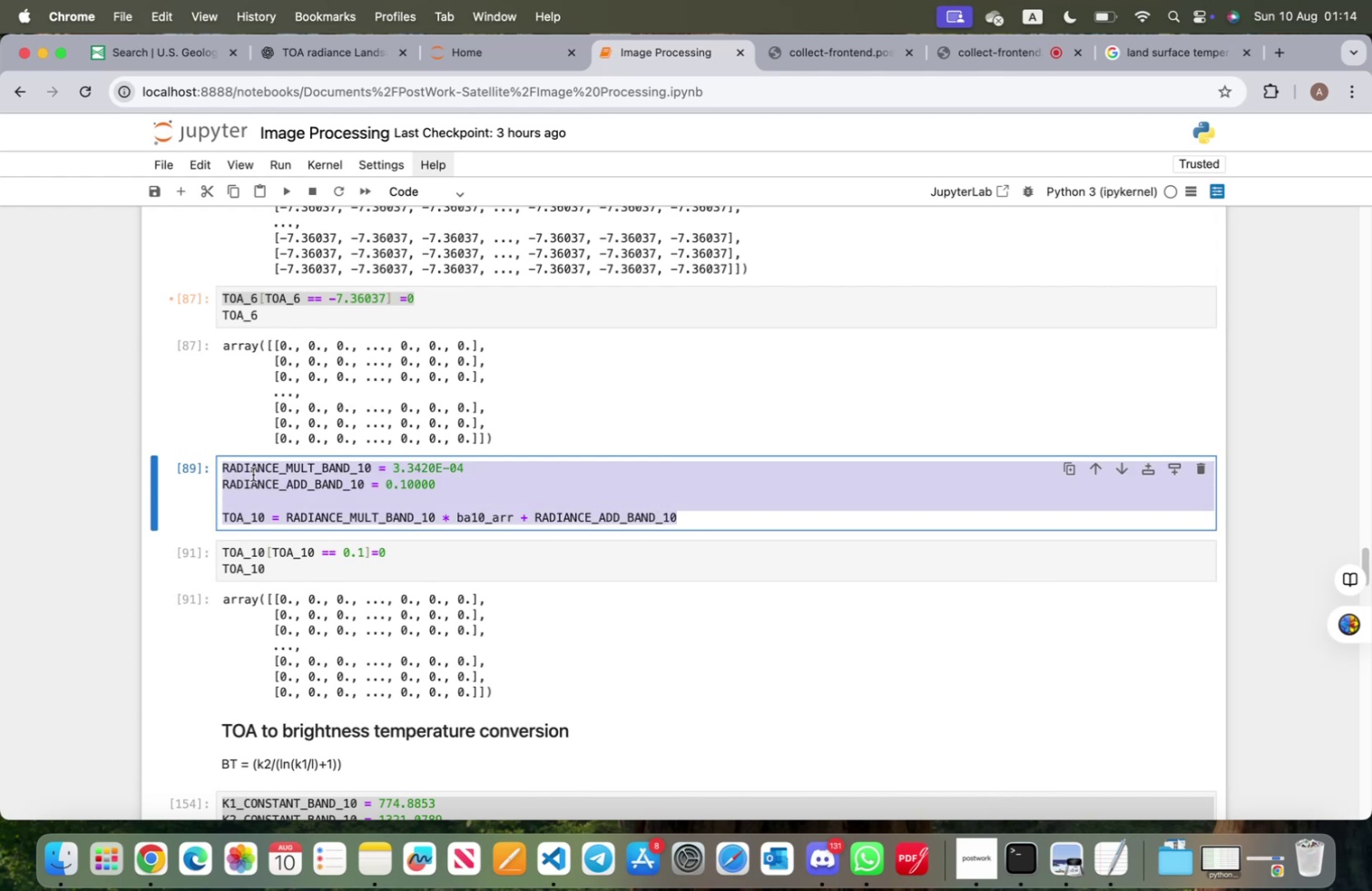 
key(Meta+C)
 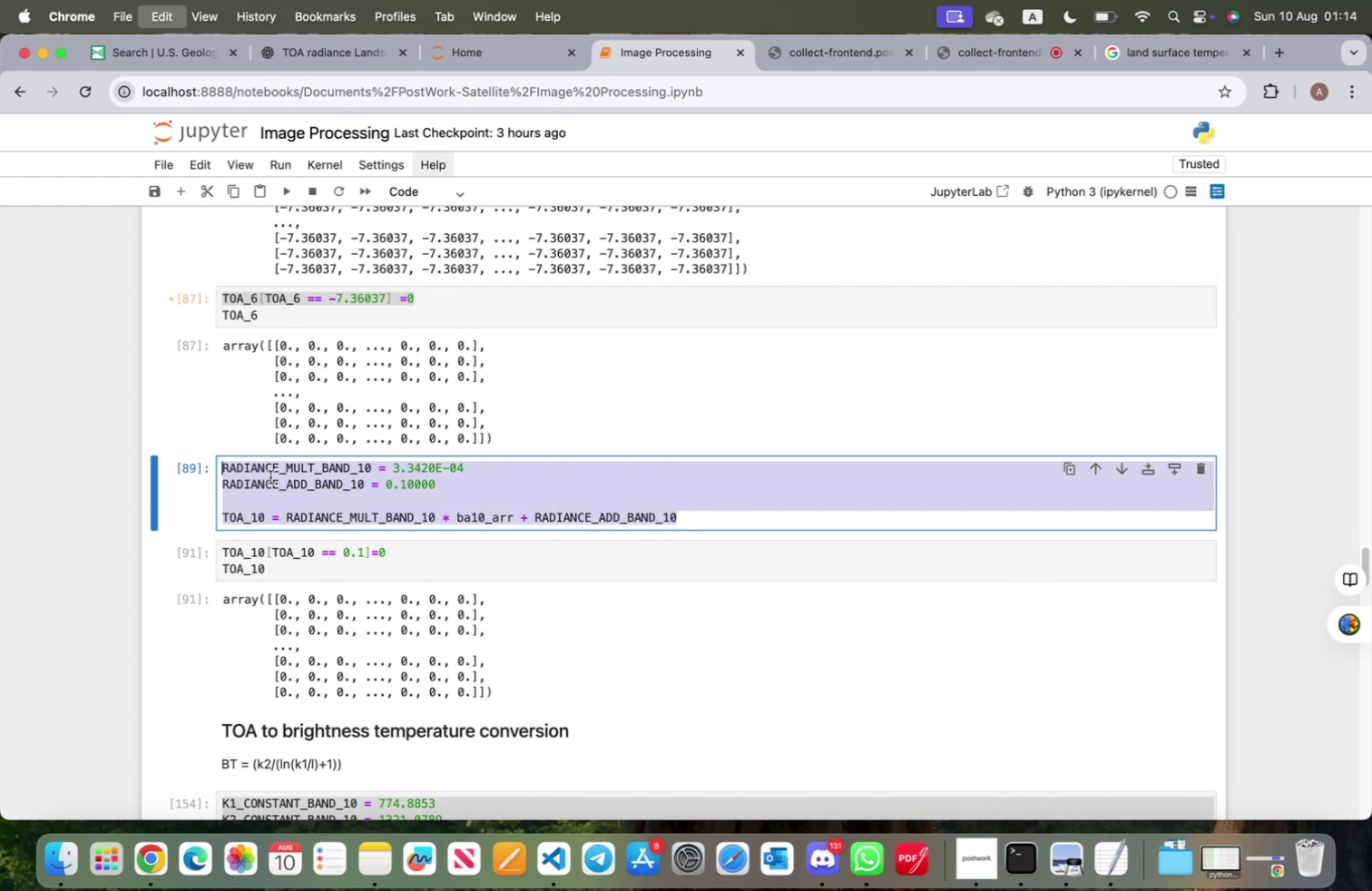 
scroll: coordinate [339, 496], scroll_direction: down, amount: 101.0
 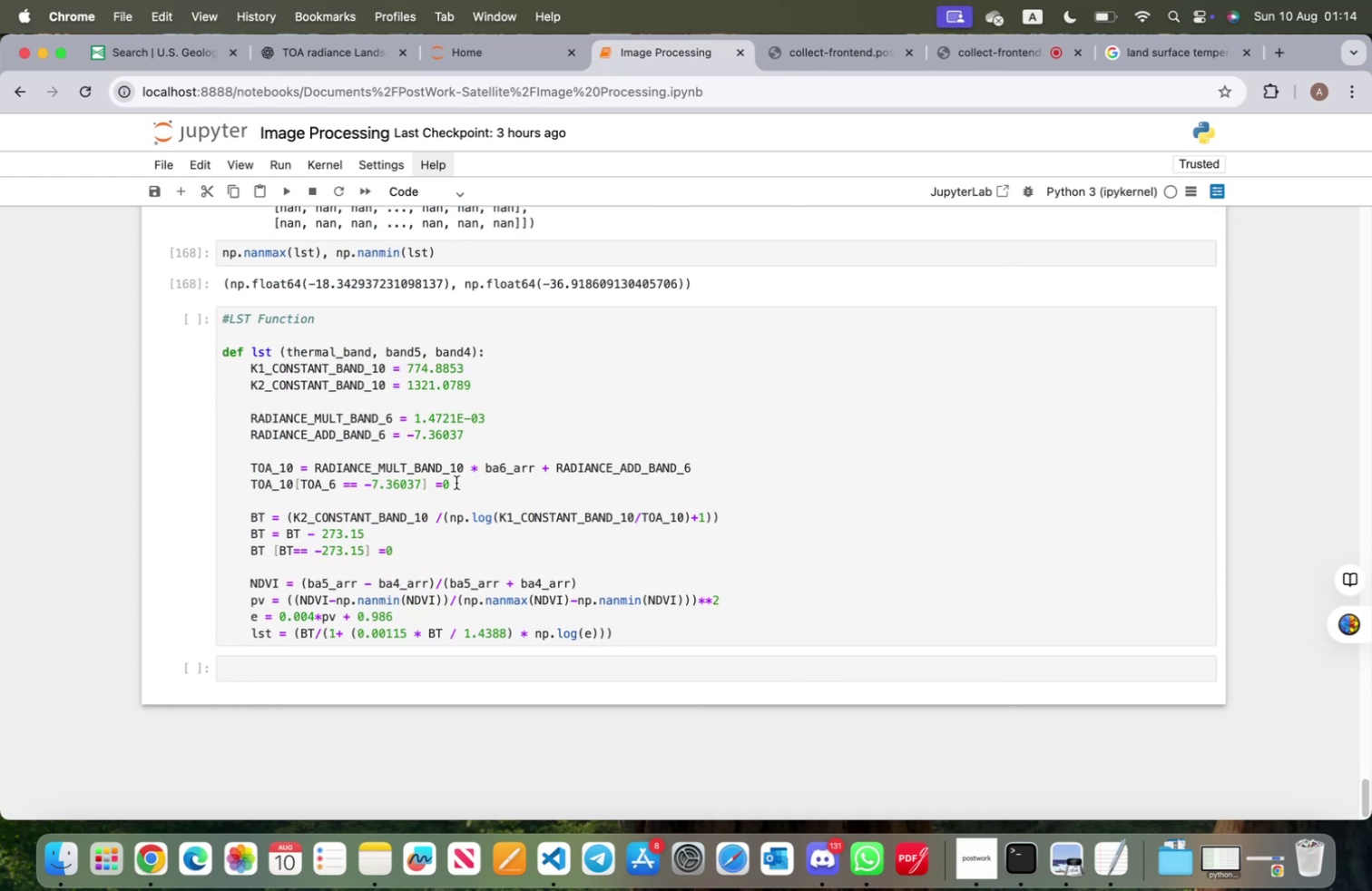 
left_click_drag(start_coordinate=[708, 466], to_coordinate=[250, 417])
 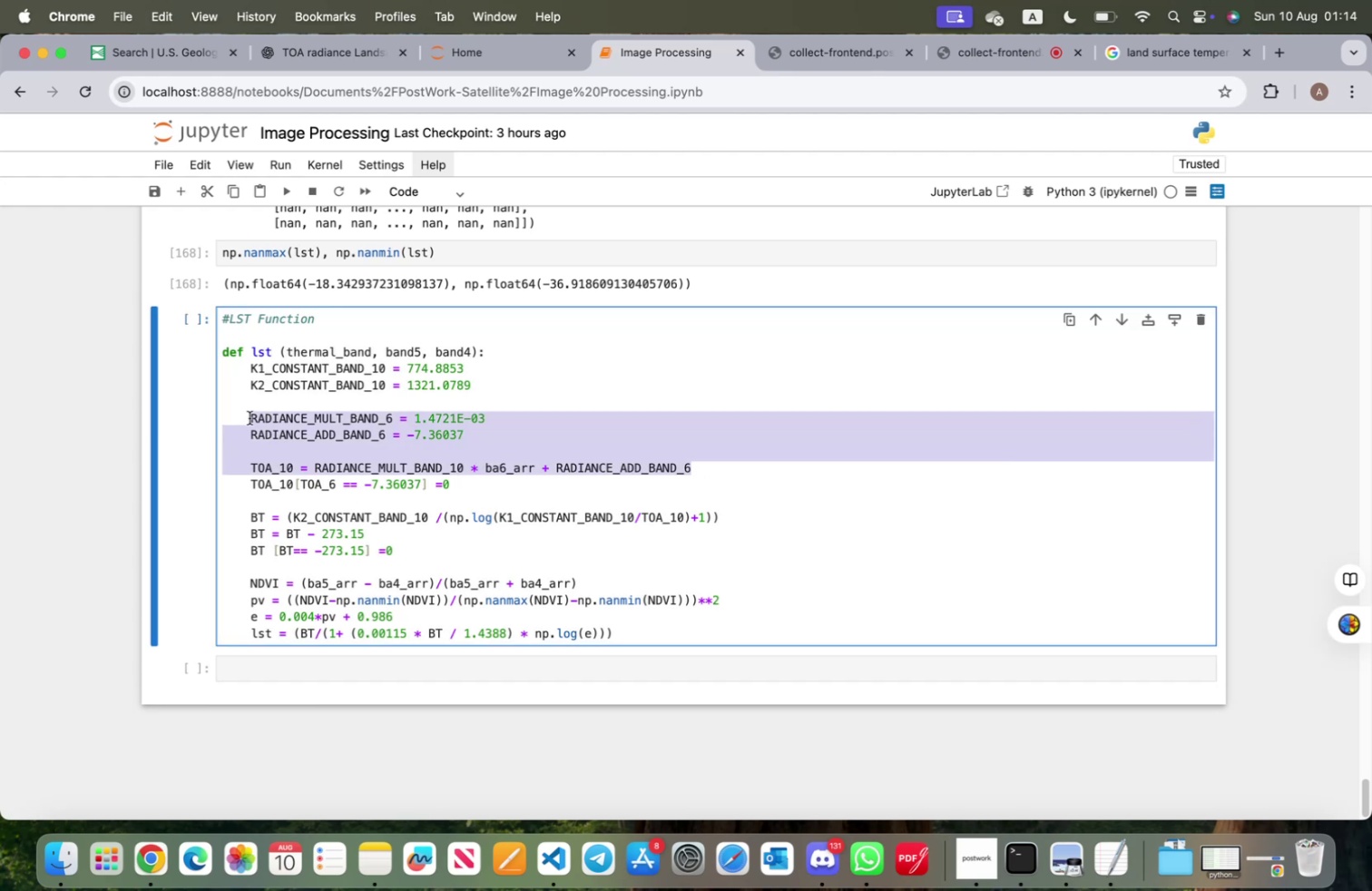 
key(Meta+V)
 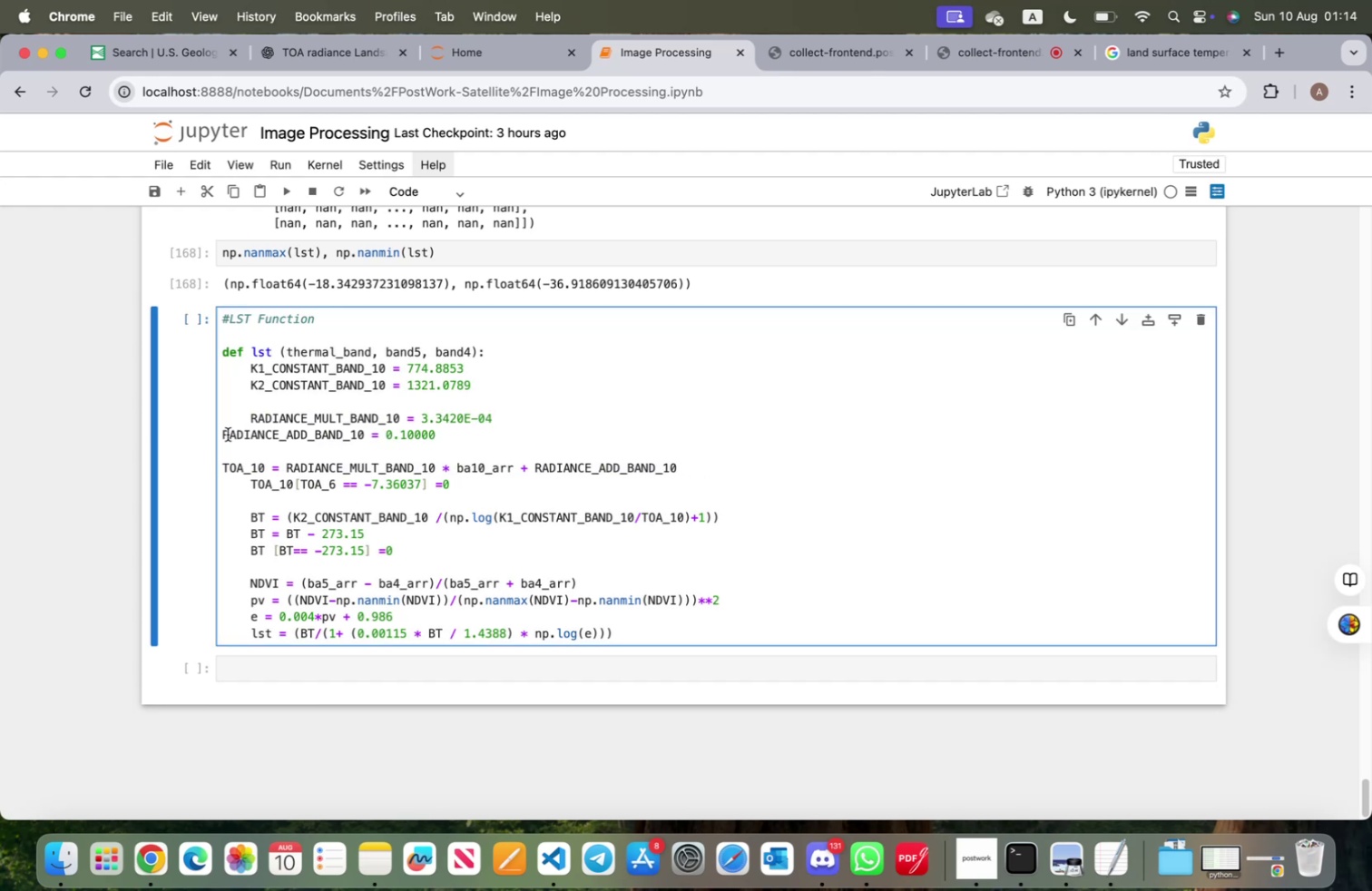 
left_click([225, 435])
 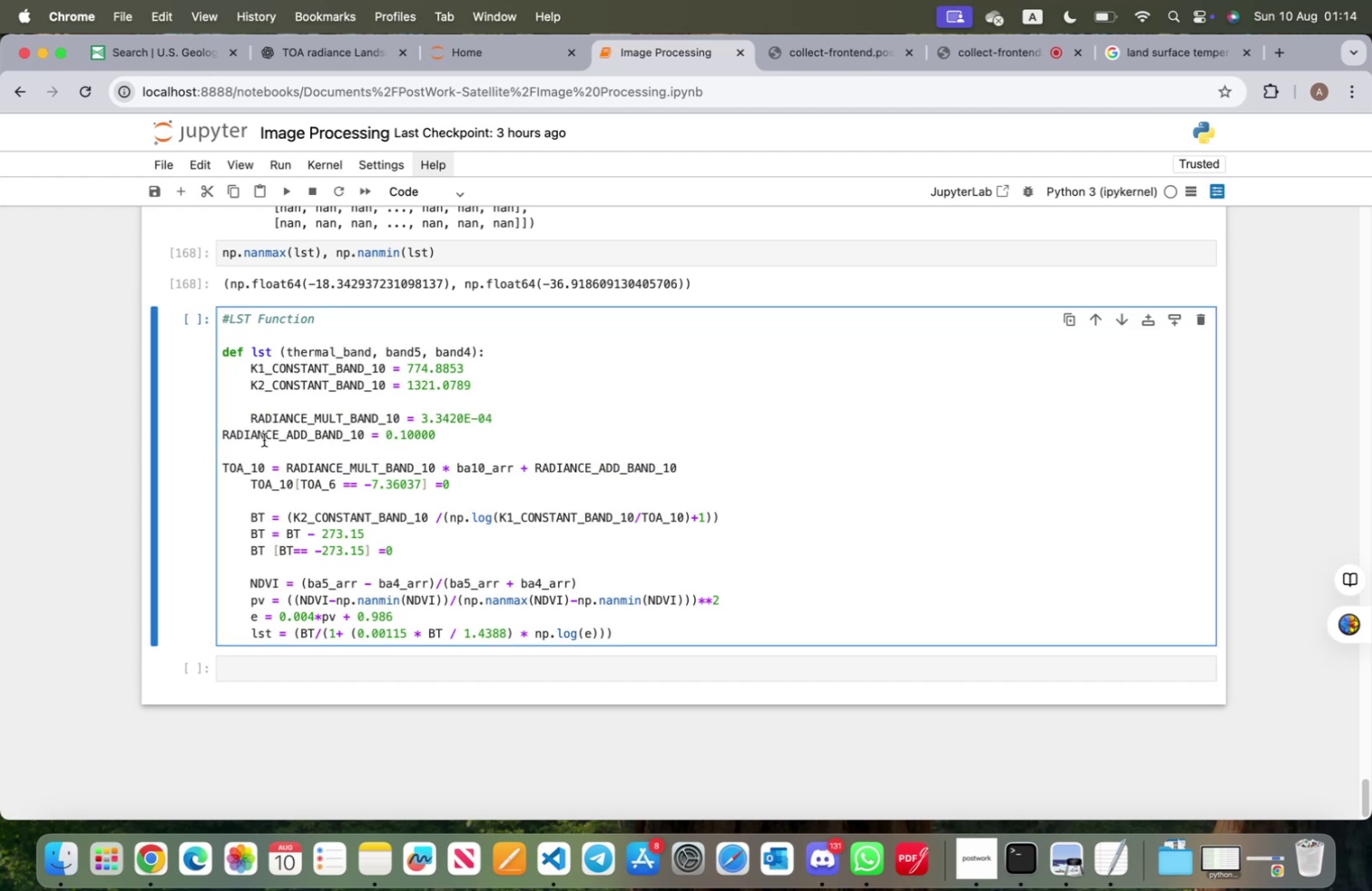 
key(Tab)
 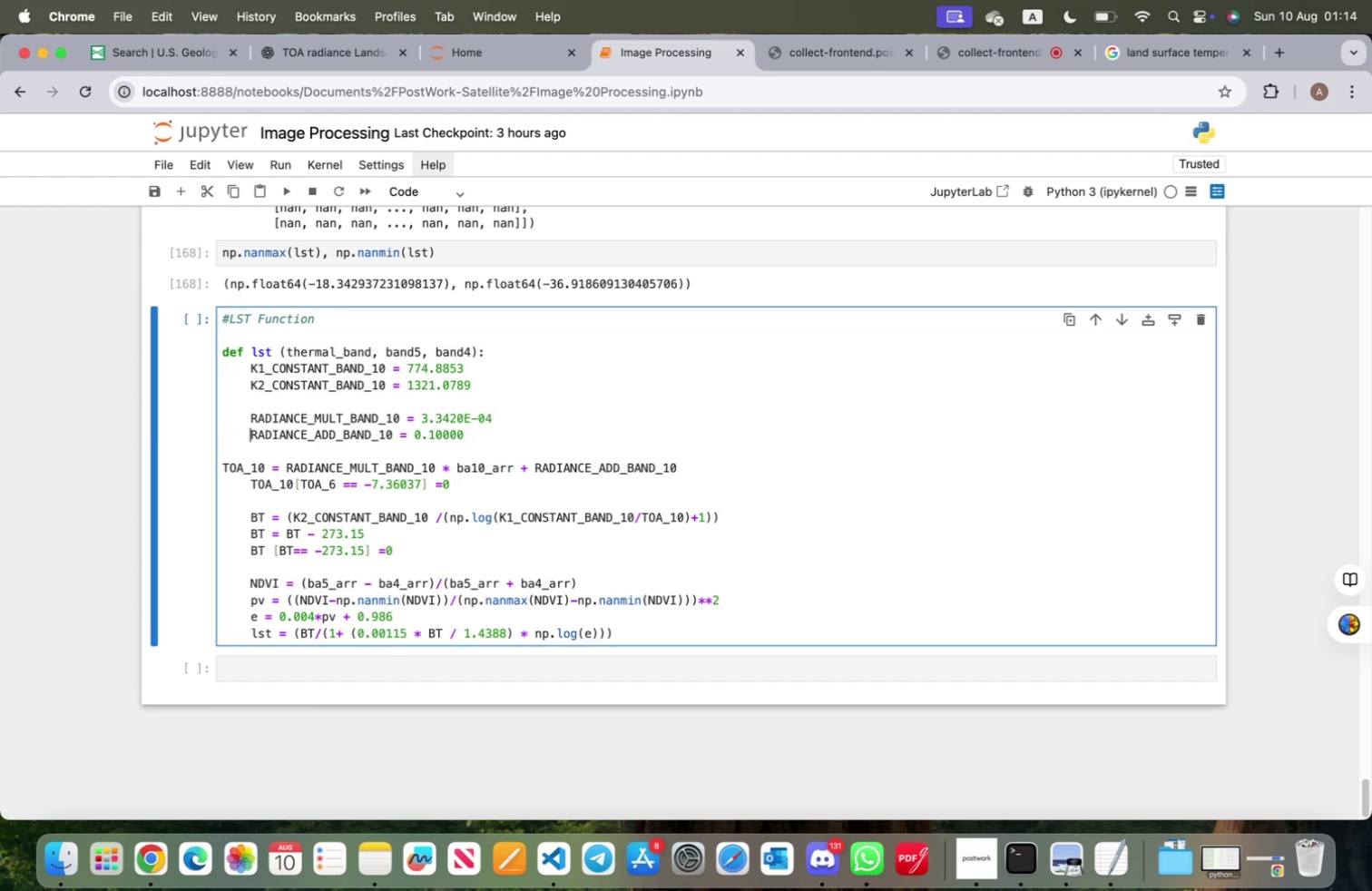 
key(ArrowDown)
 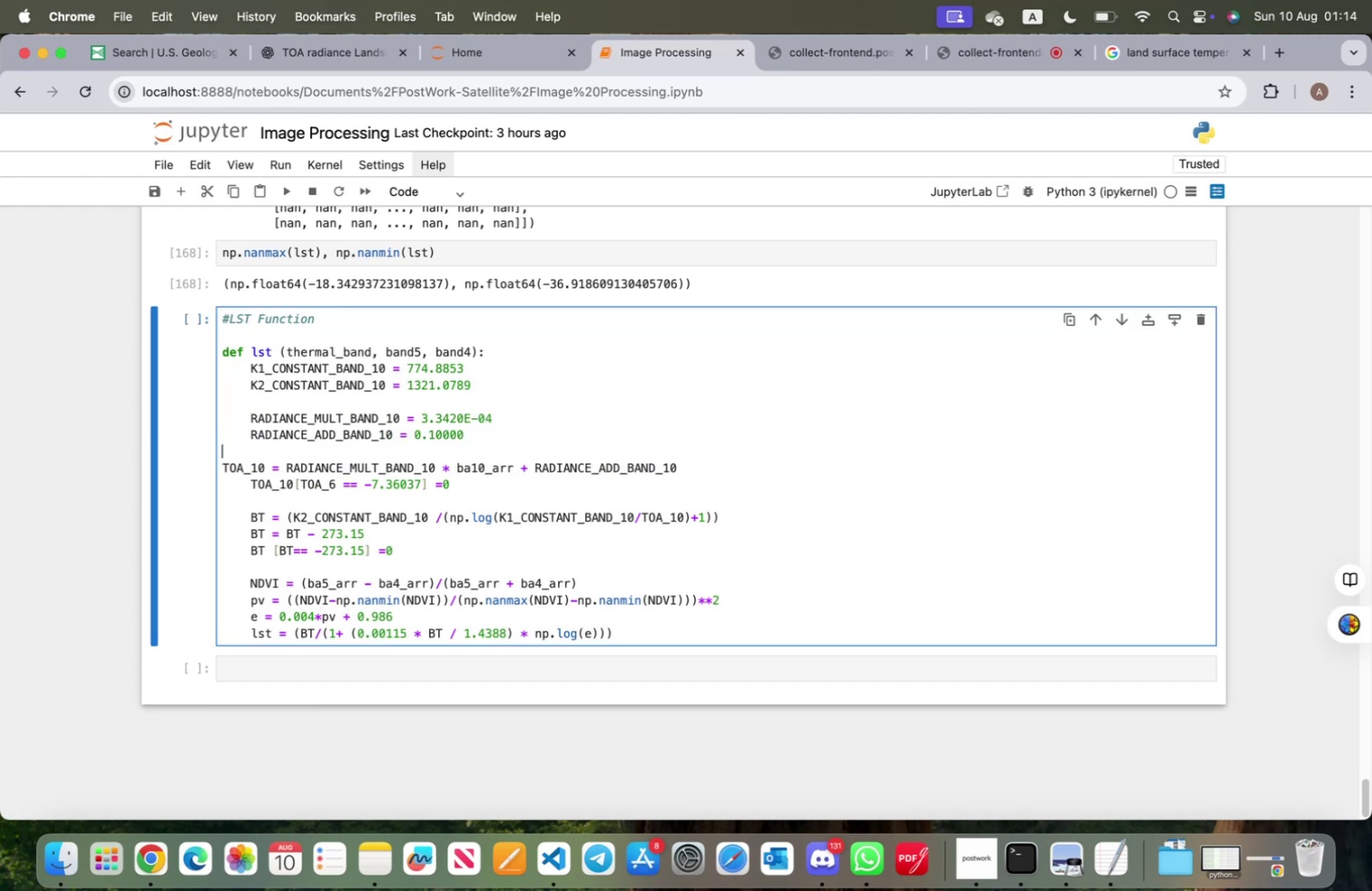 
key(ArrowDown)
 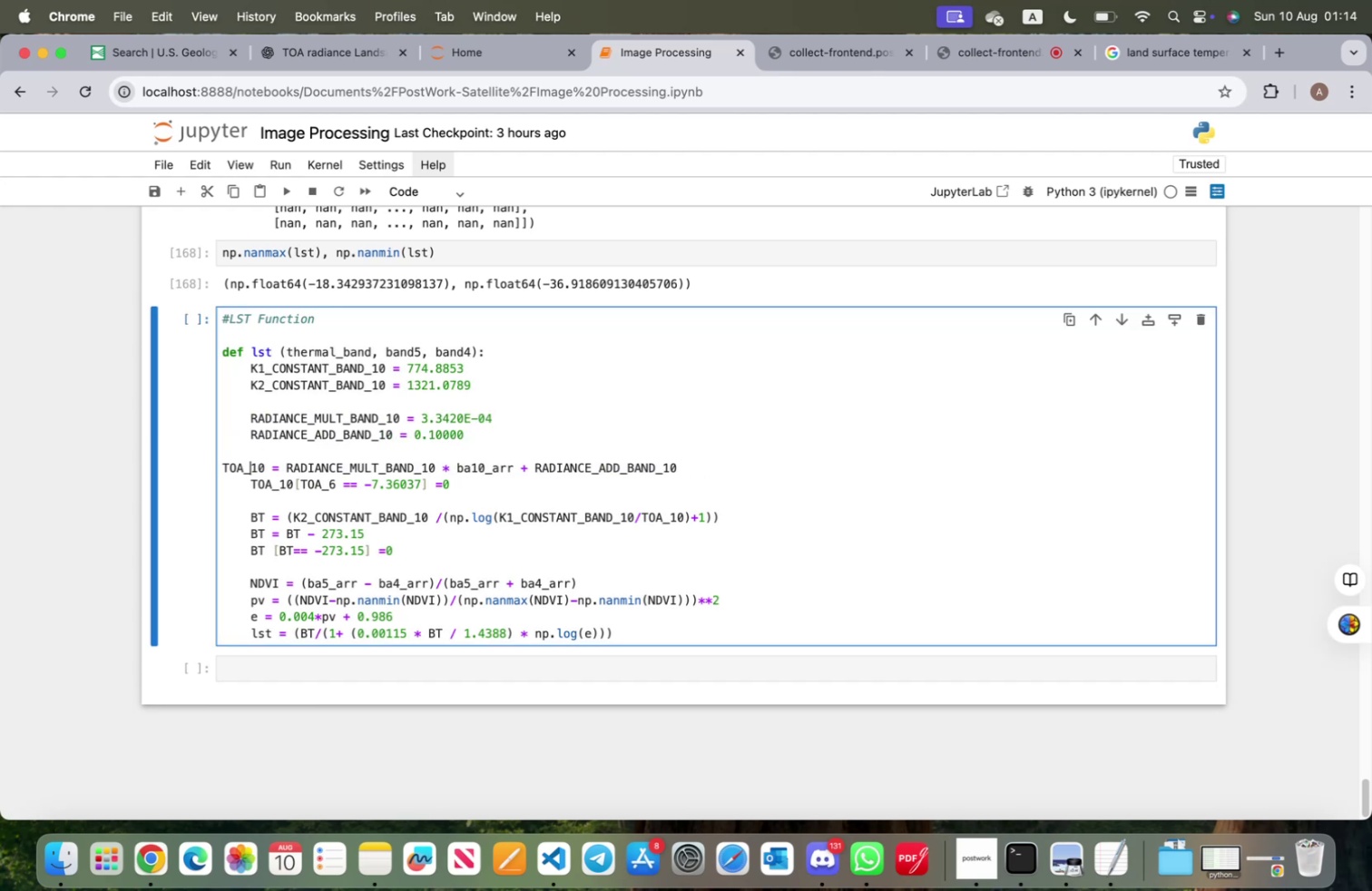 
key(ArrowLeft)
 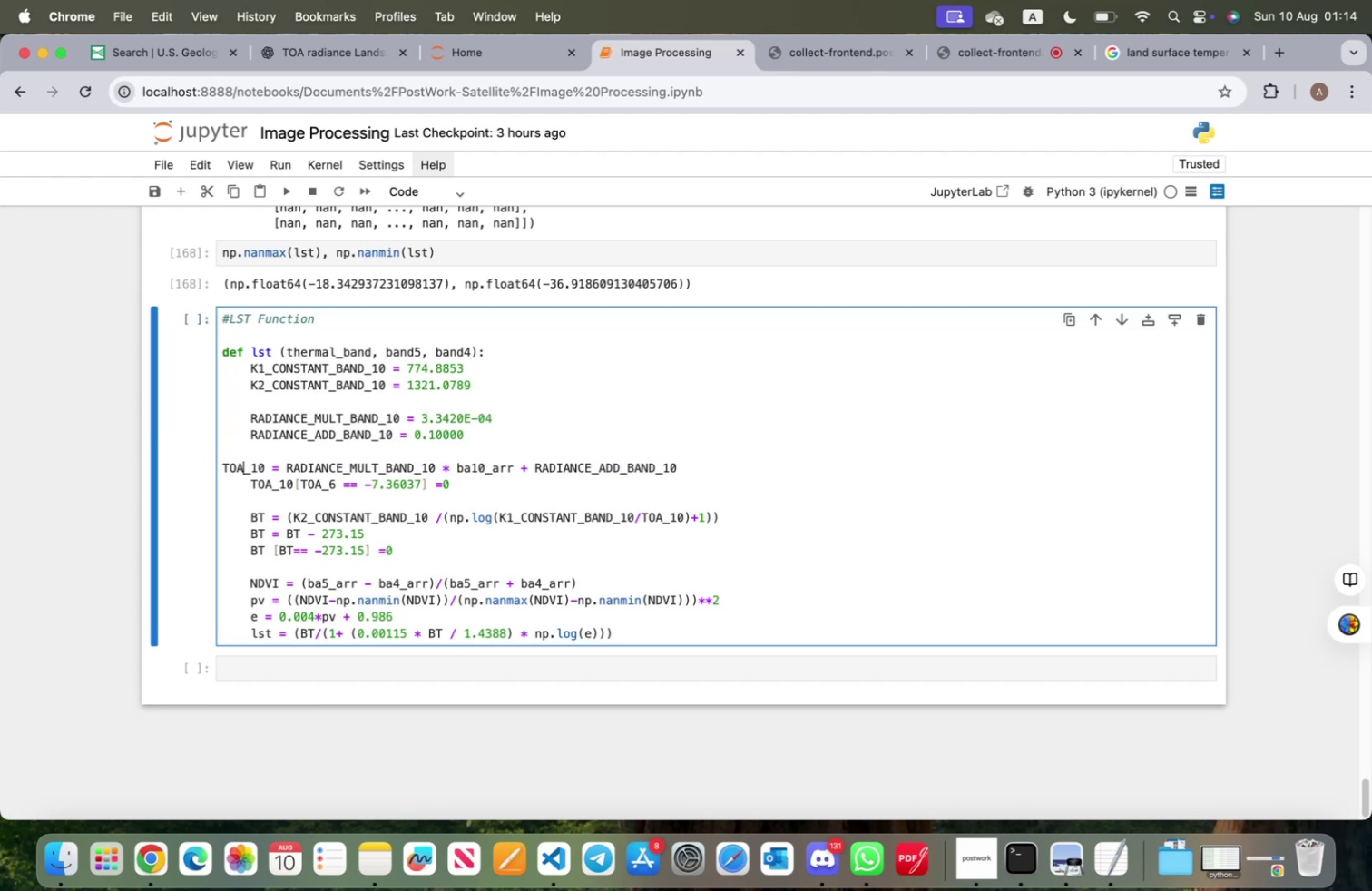 
key(ArrowLeft)
 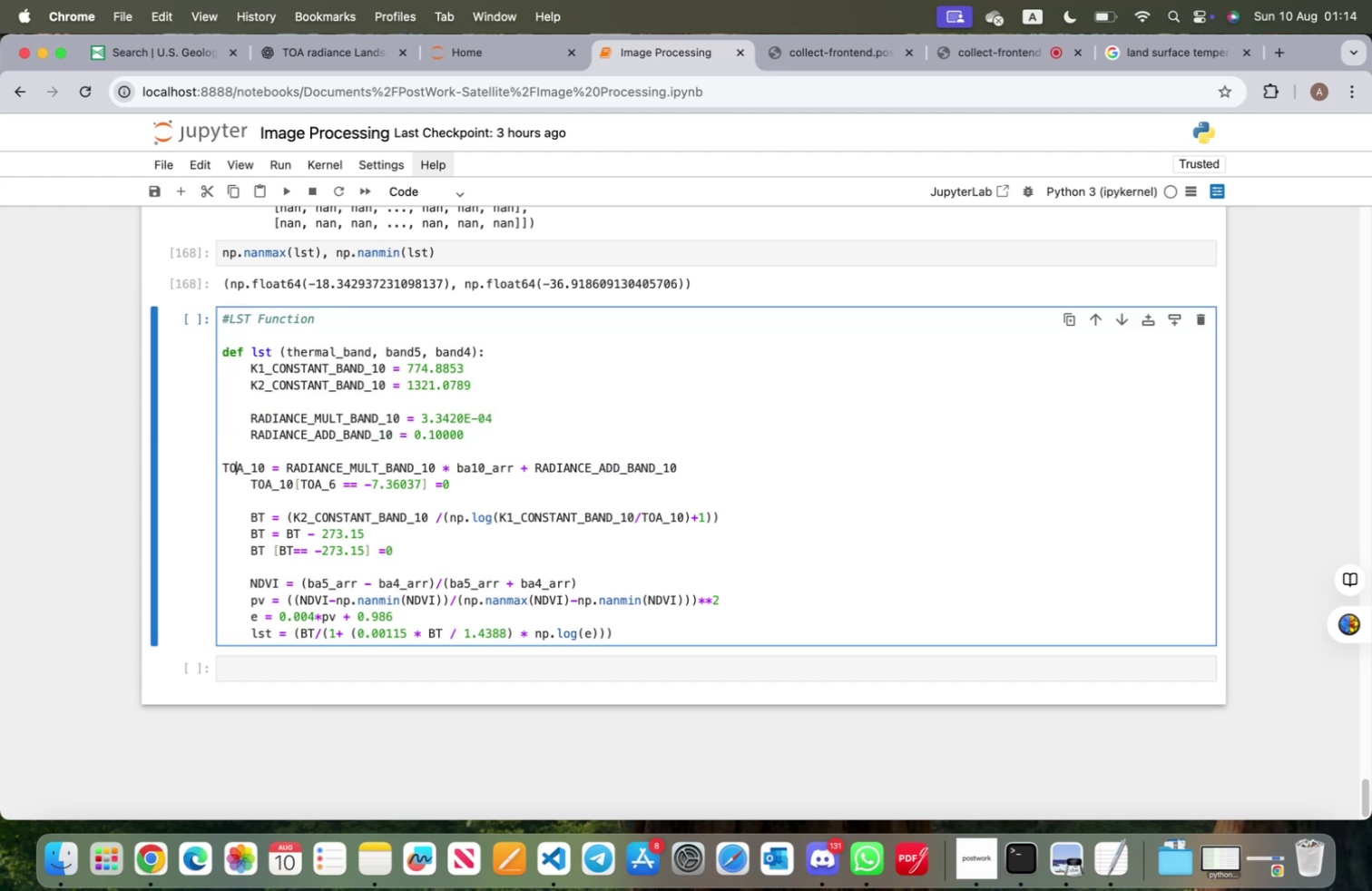 
key(ArrowLeft)
 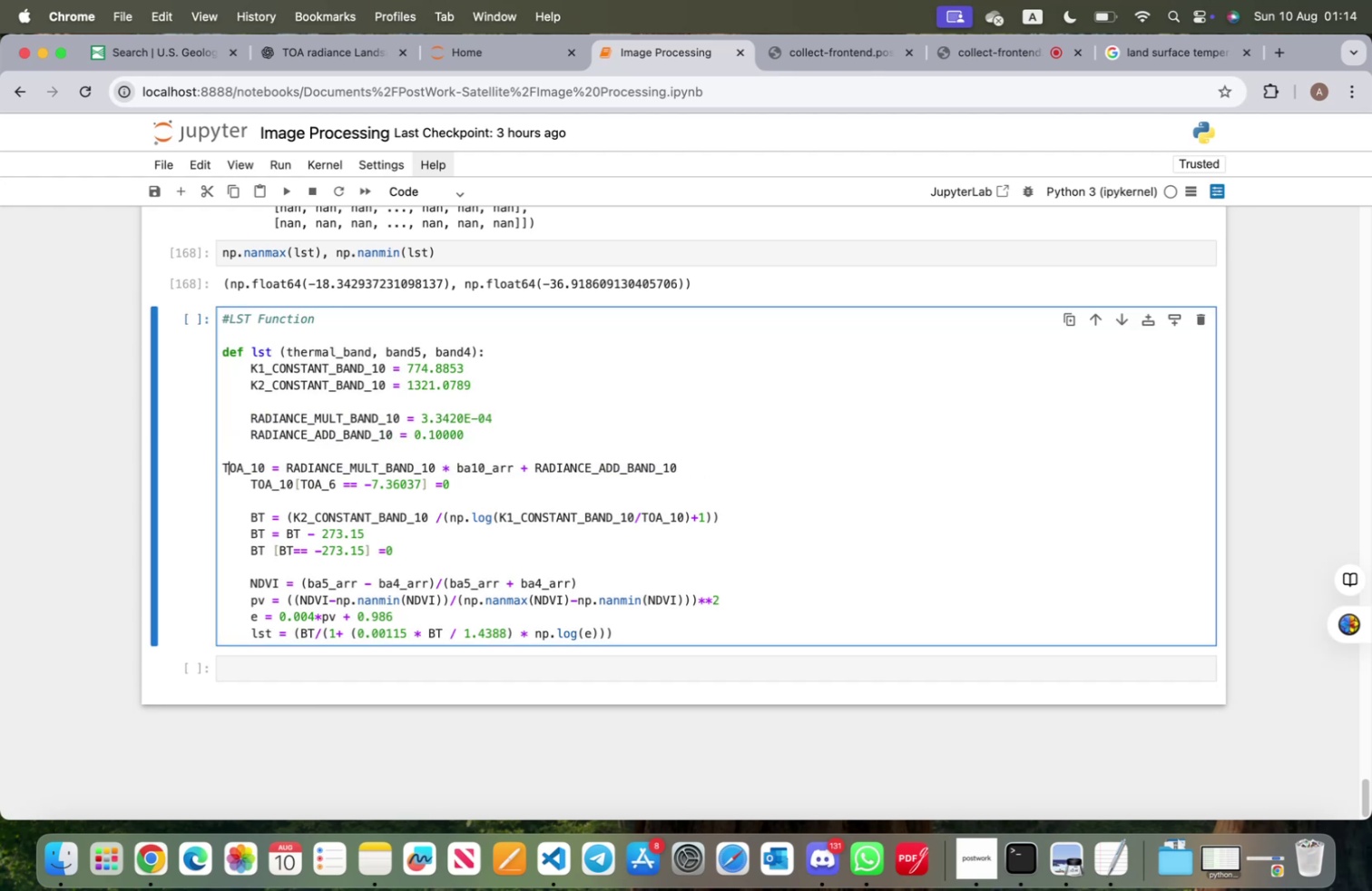 
key(ArrowLeft)
 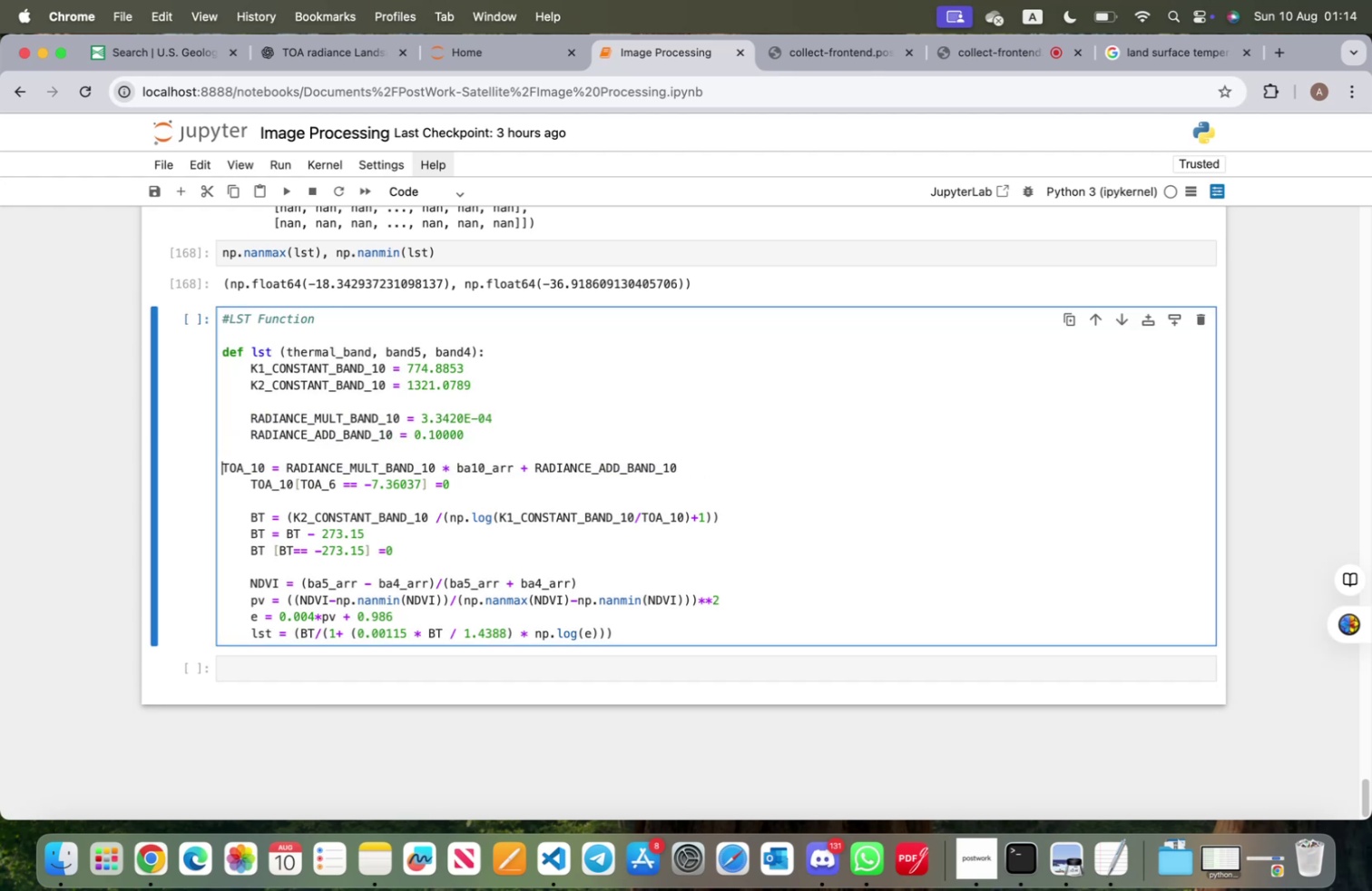 
key(Tab)
 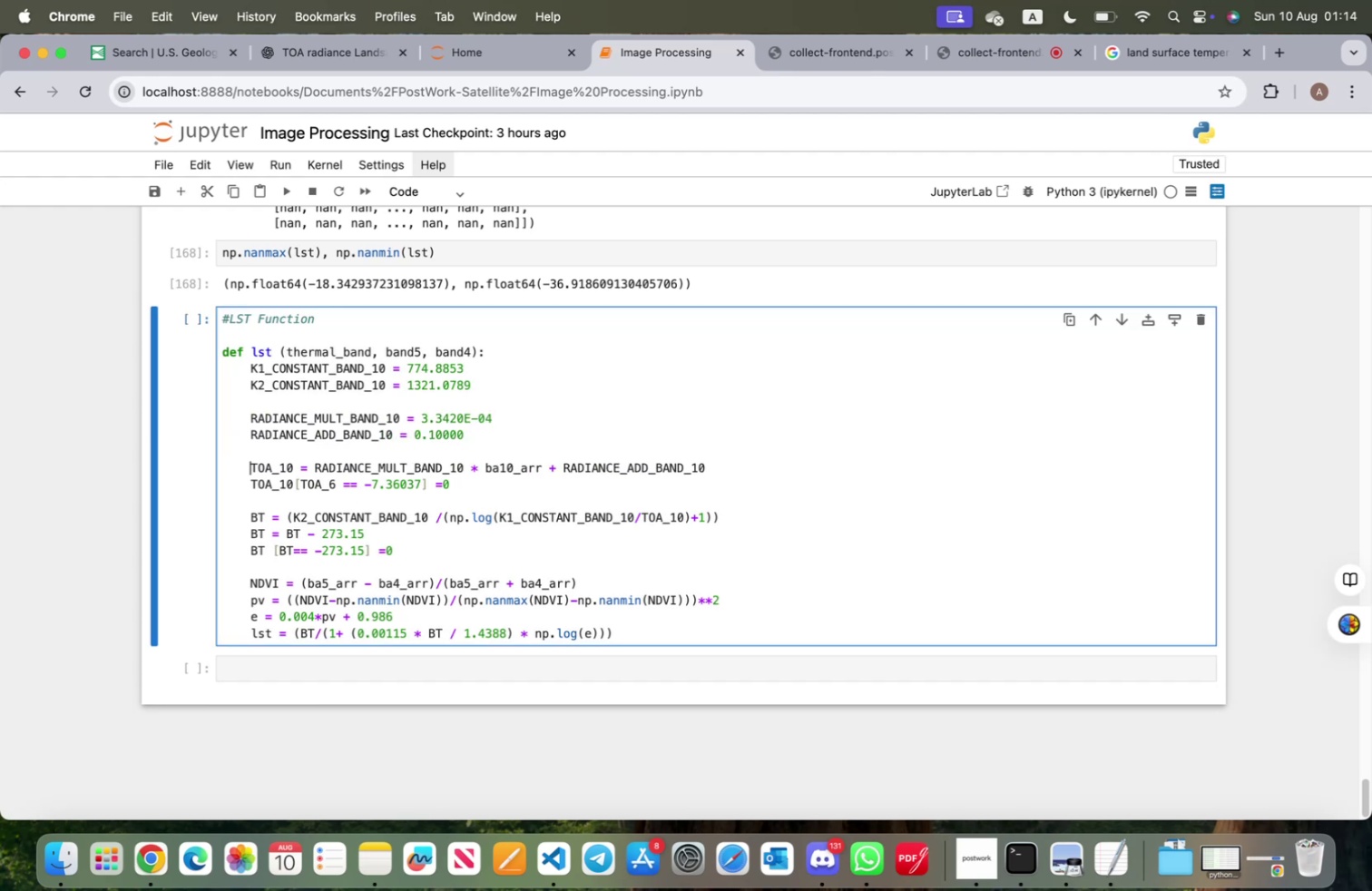 
key(ArrowDown)
 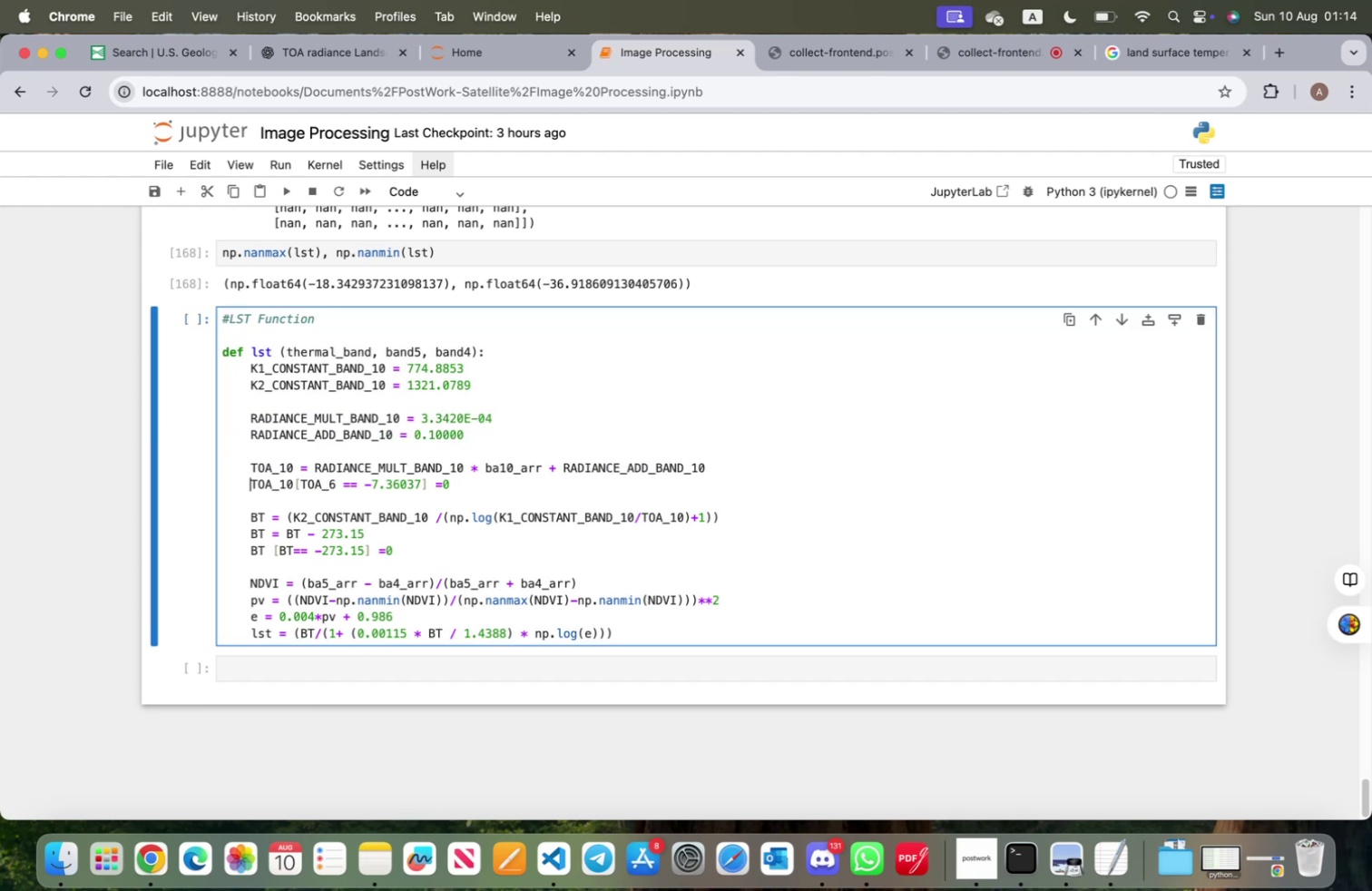 
hold_key(key=ArrowRight, duration=1.5)
 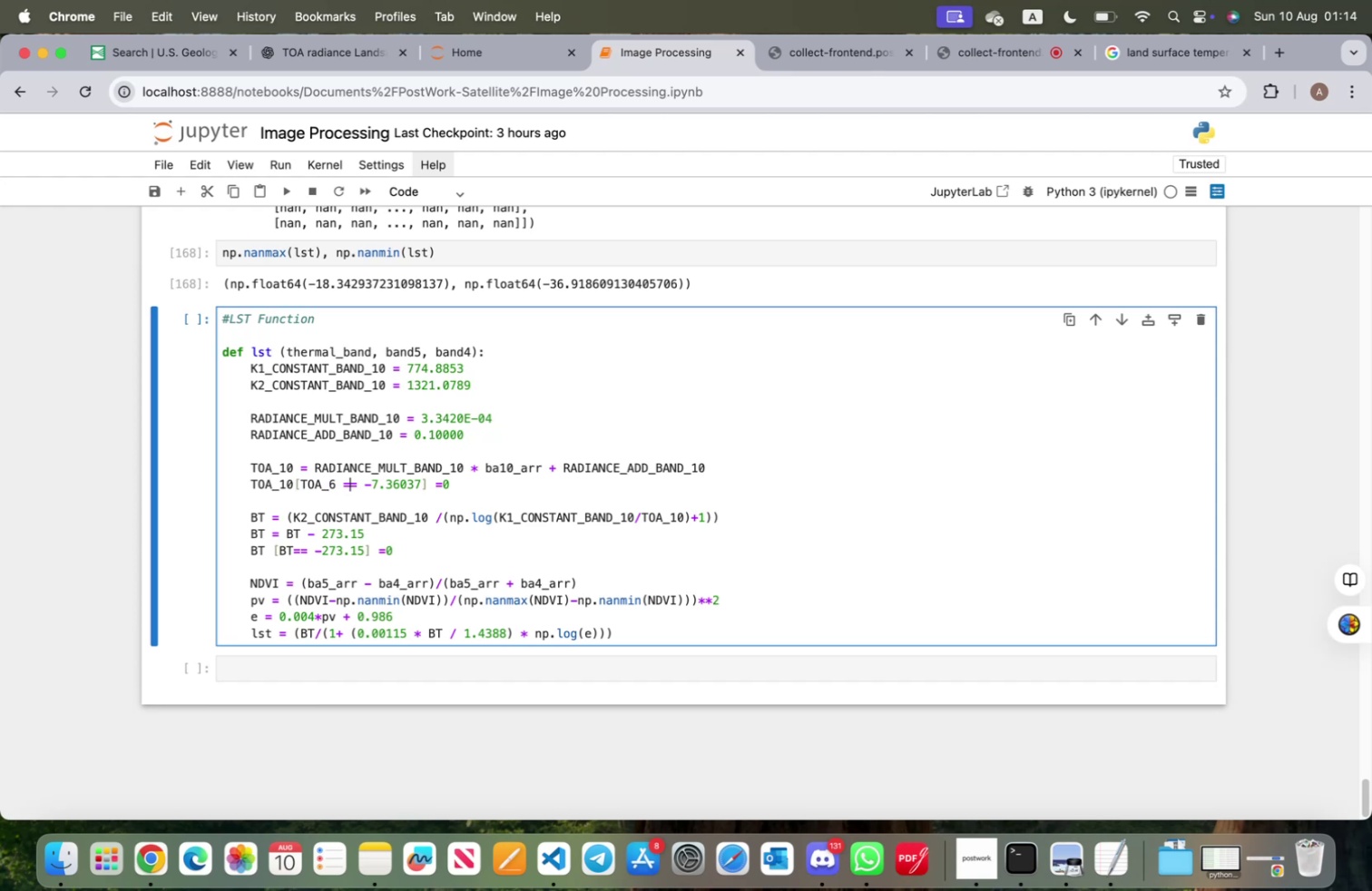 
key(ArrowRight)
 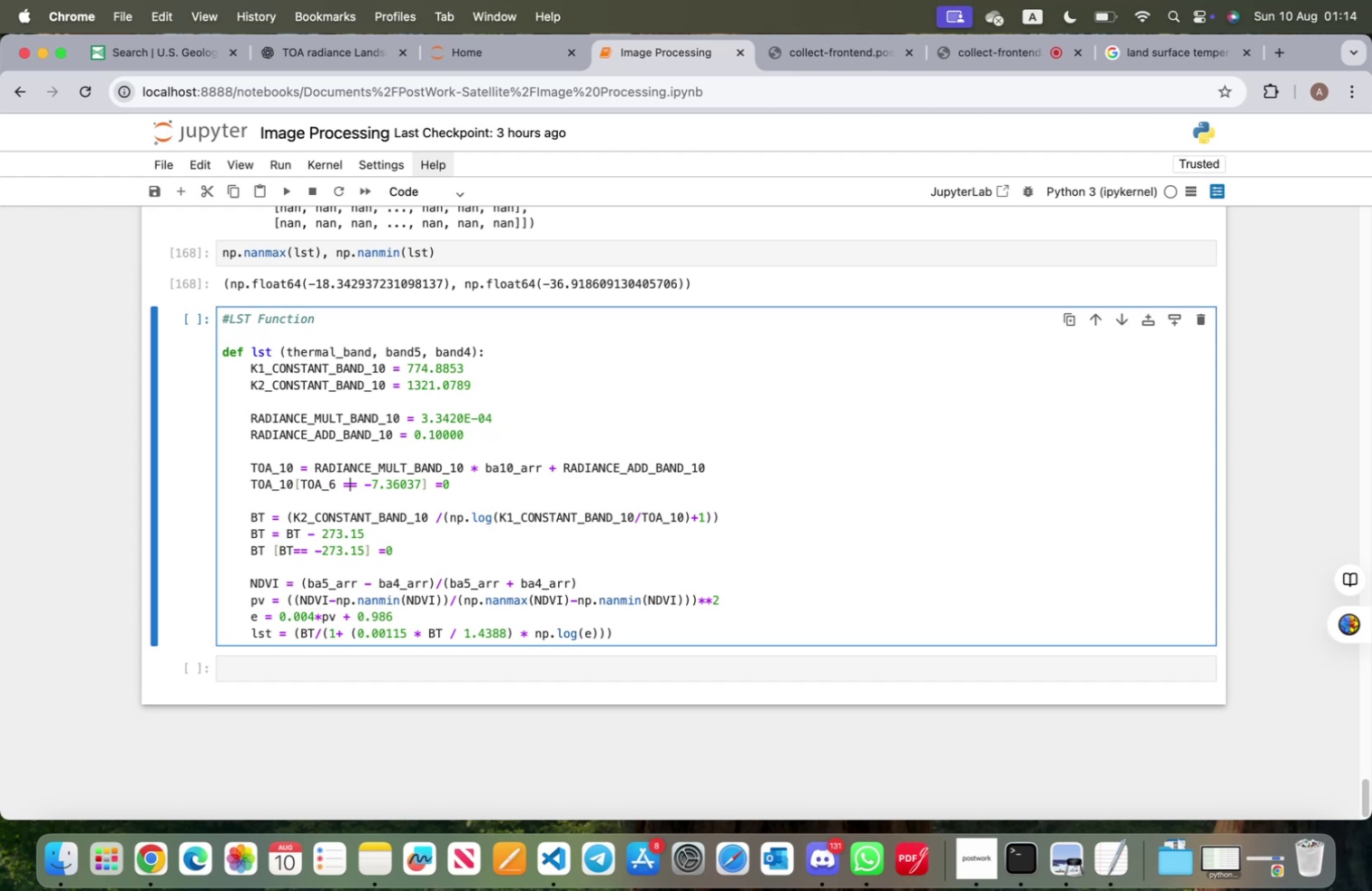 
key(ArrowRight)
 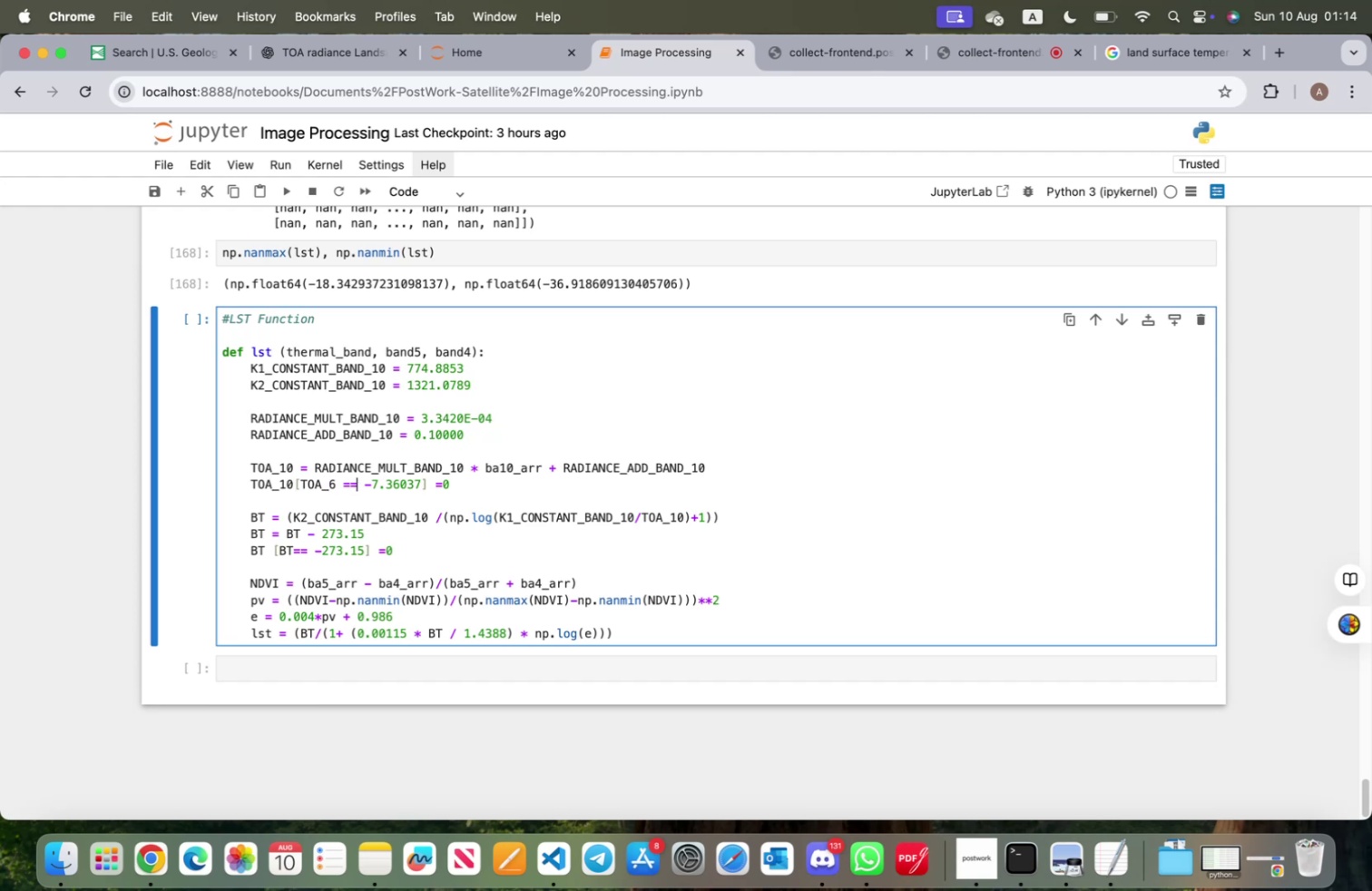 
key(ArrowRight)
 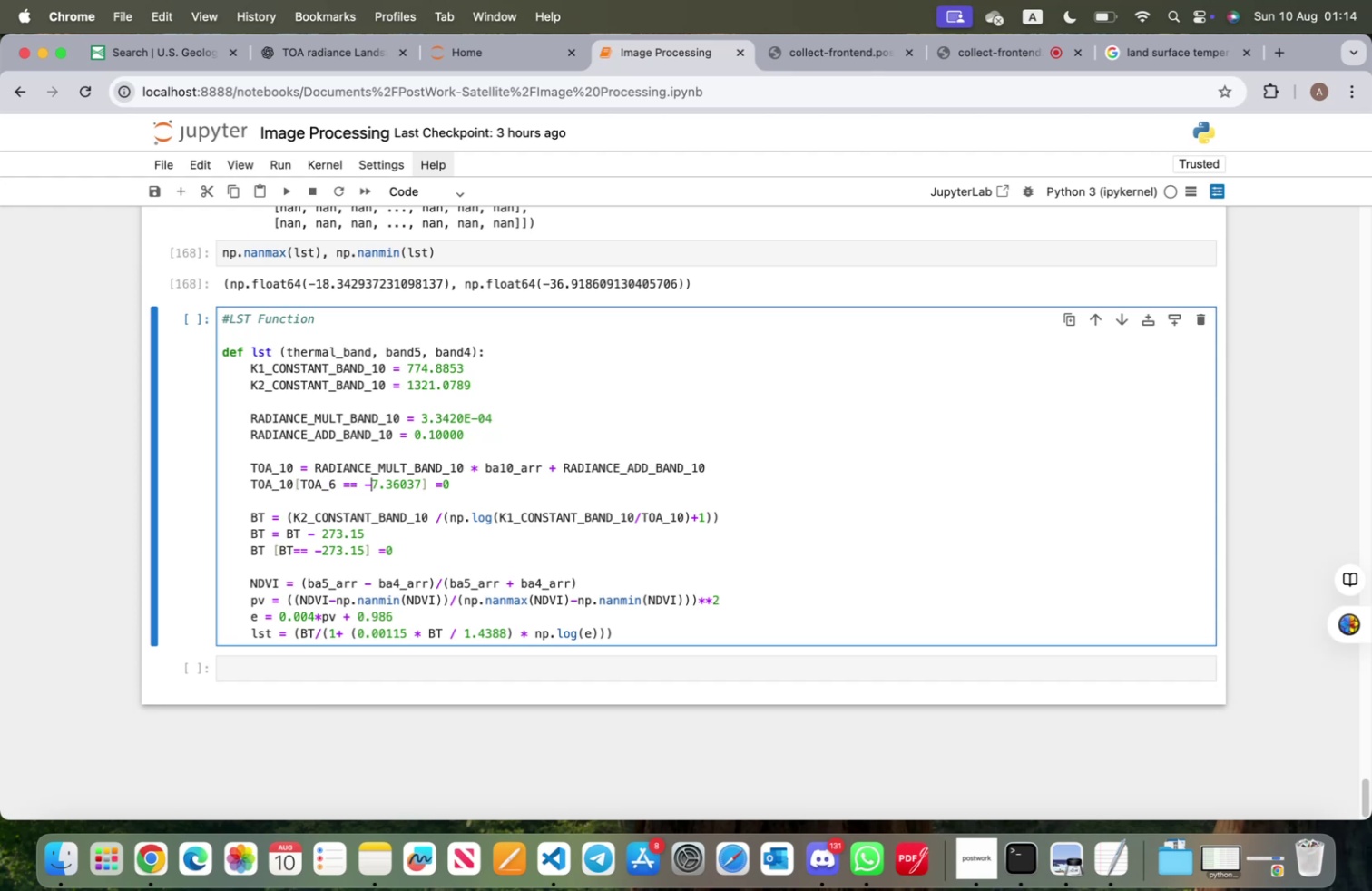 
key(ArrowRight)
 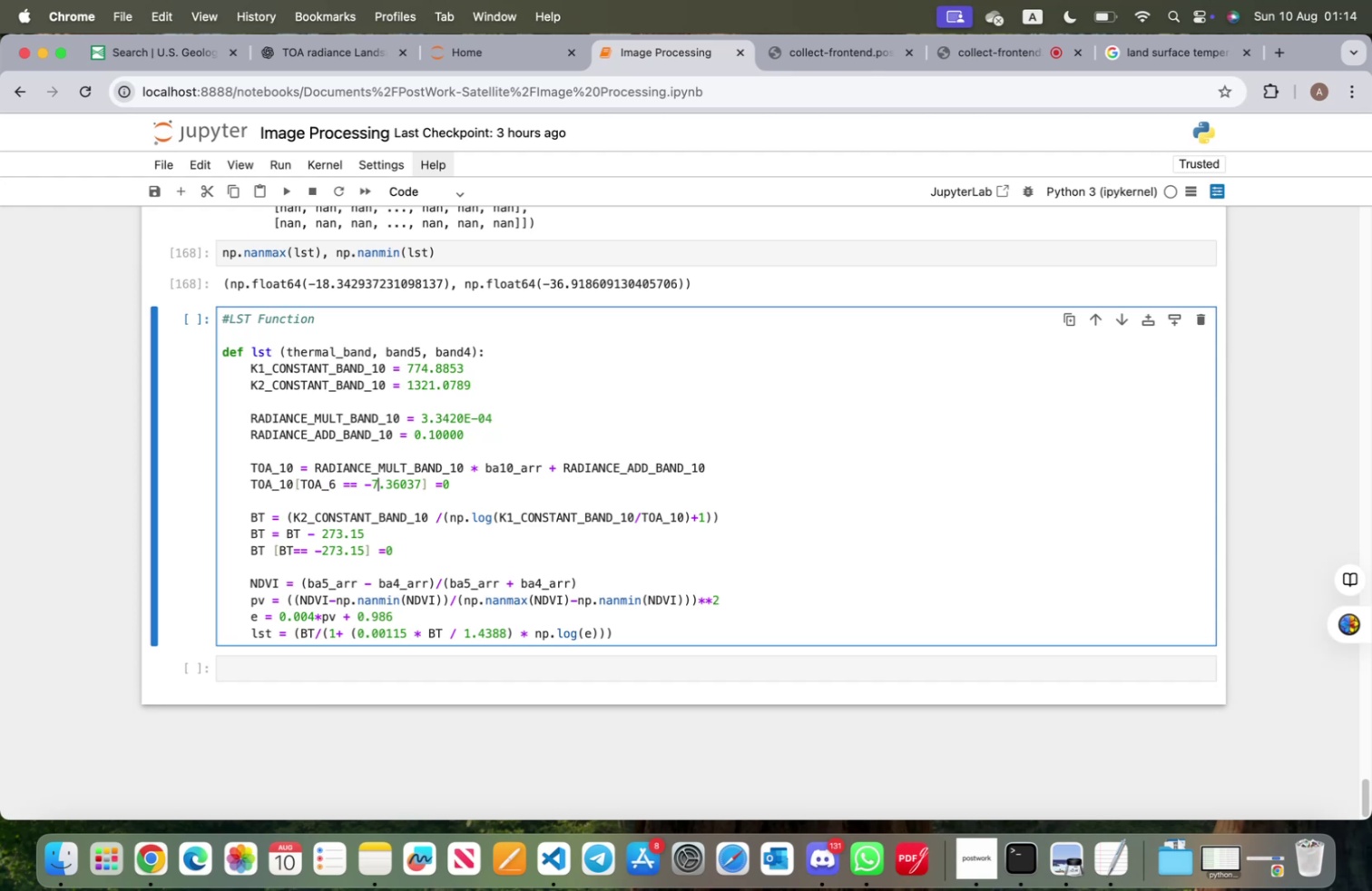 
key(ArrowLeft)
 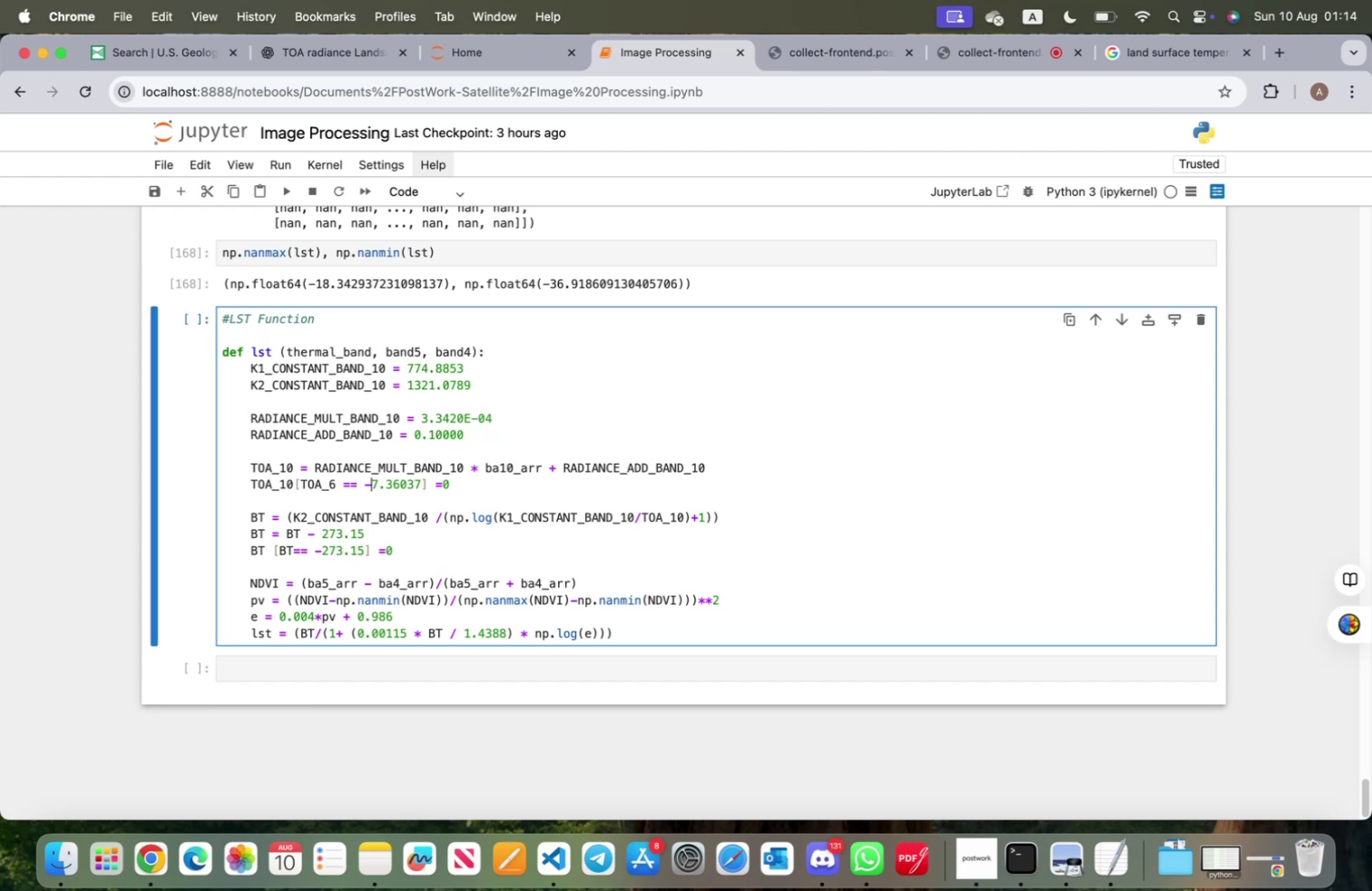 
key(Backspace)
 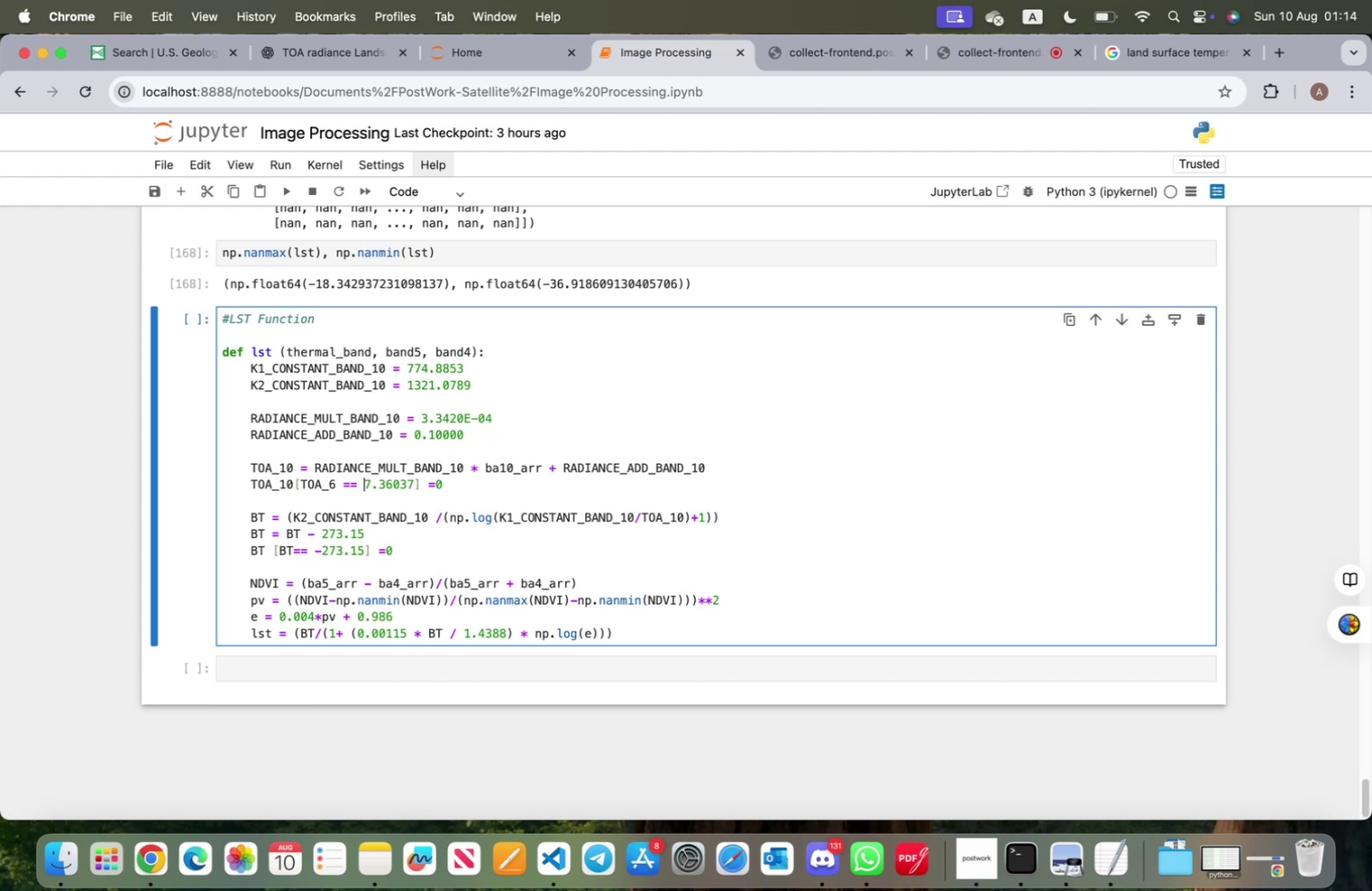 
key(ArrowRight)
 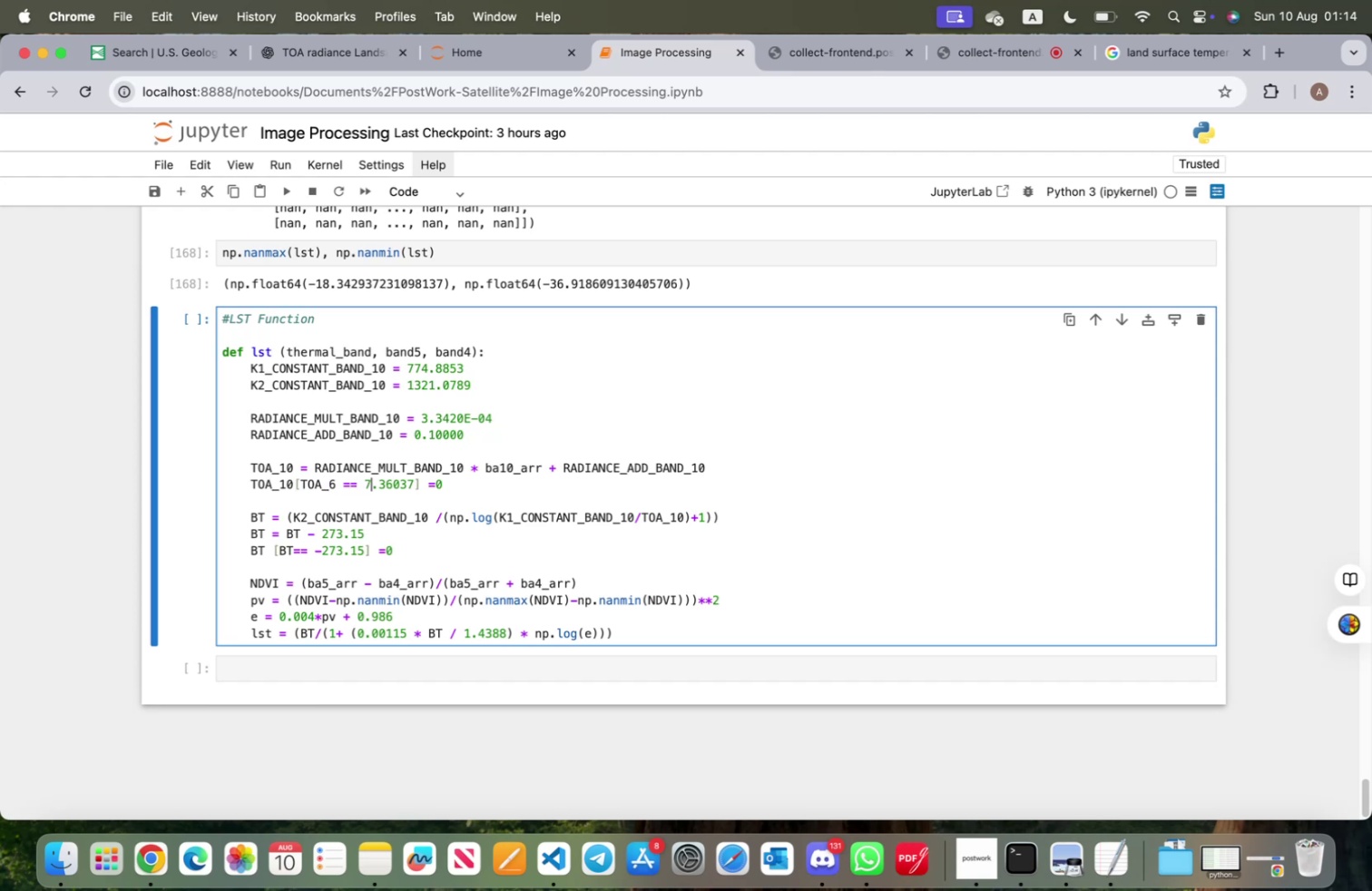 
hold_key(key=ArrowRight, duration=0.82)
 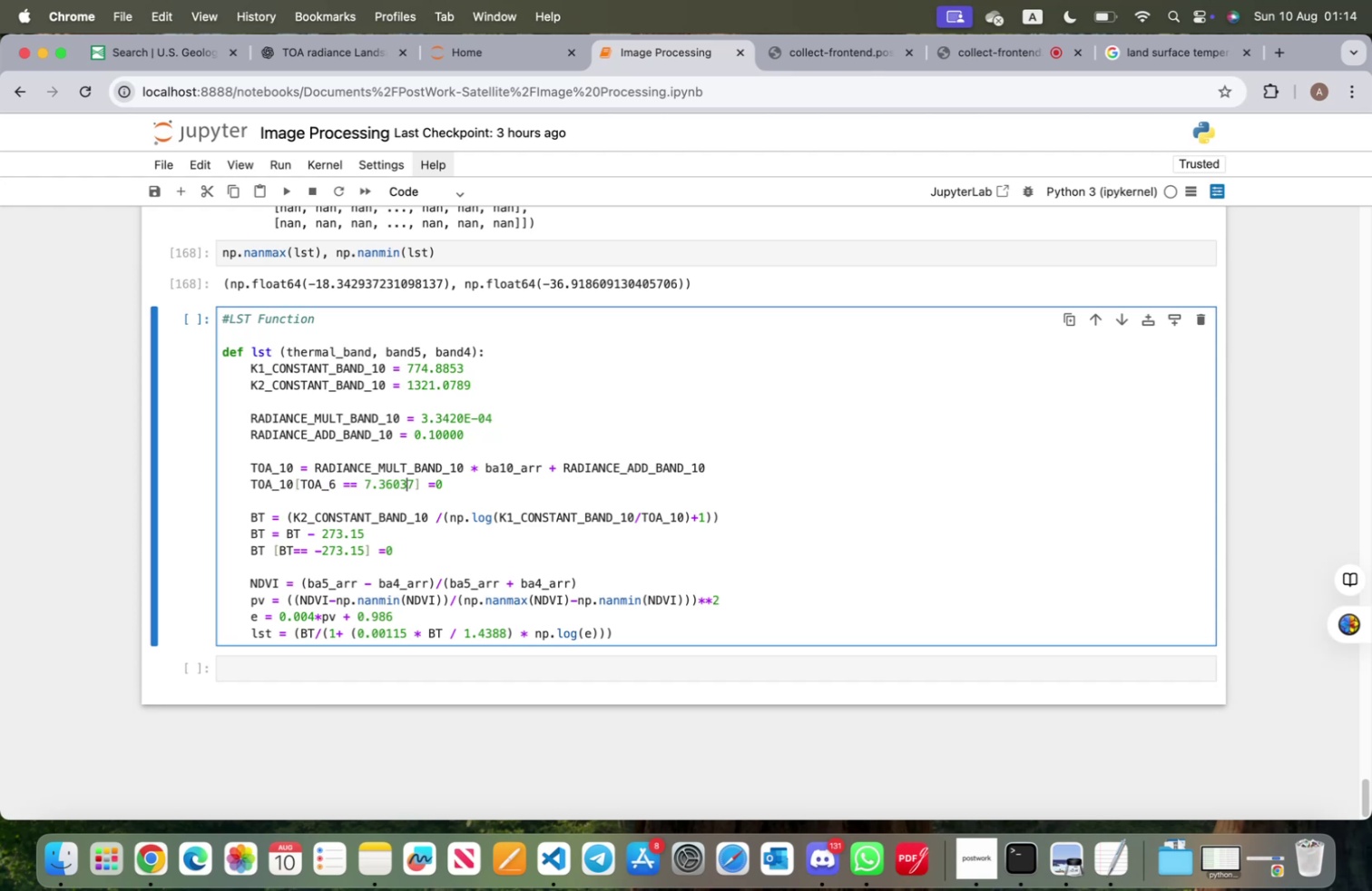 
key(ArrowRight)
 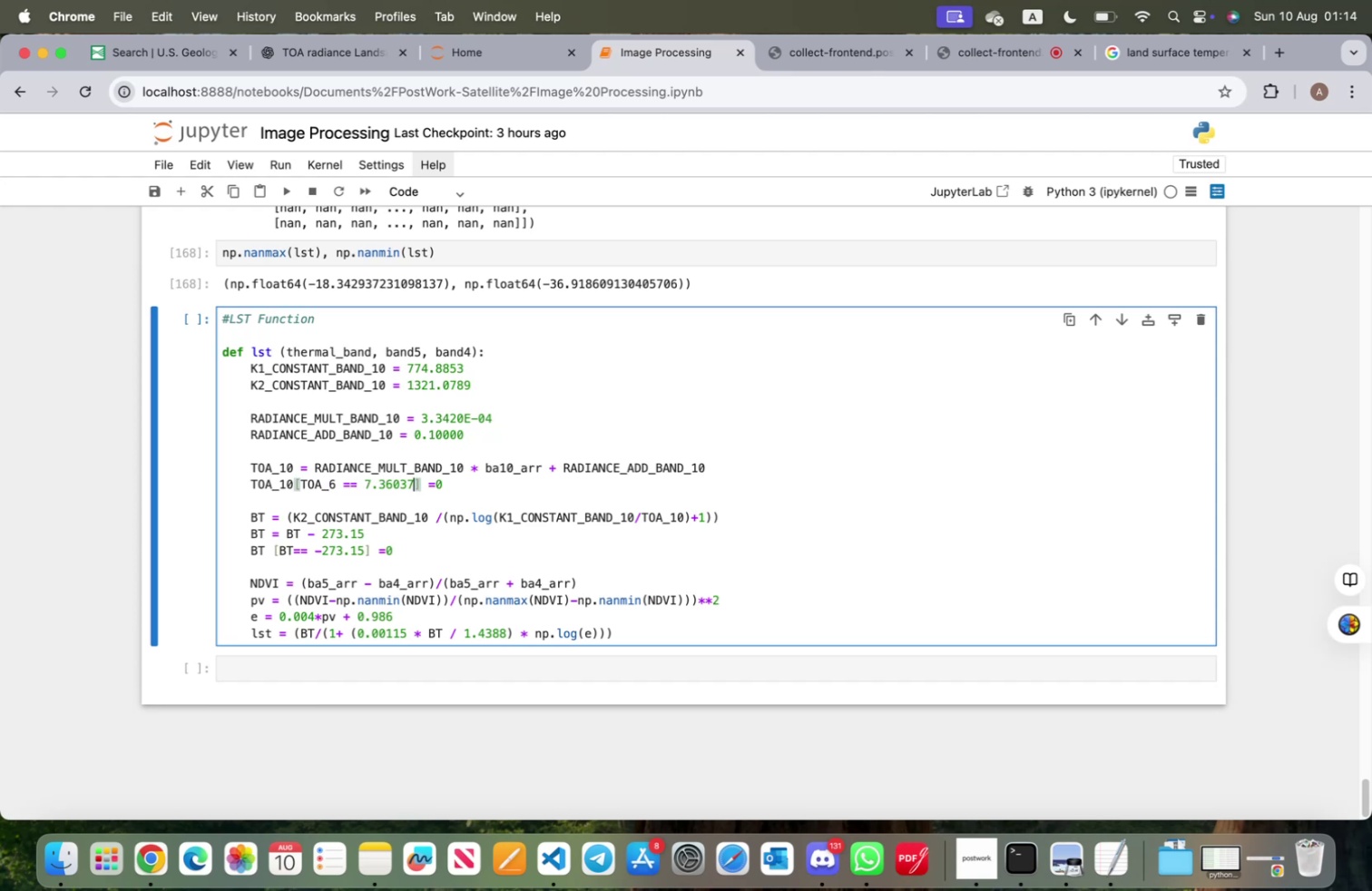 
hold_key(key=Backspace, duration=0.8)
 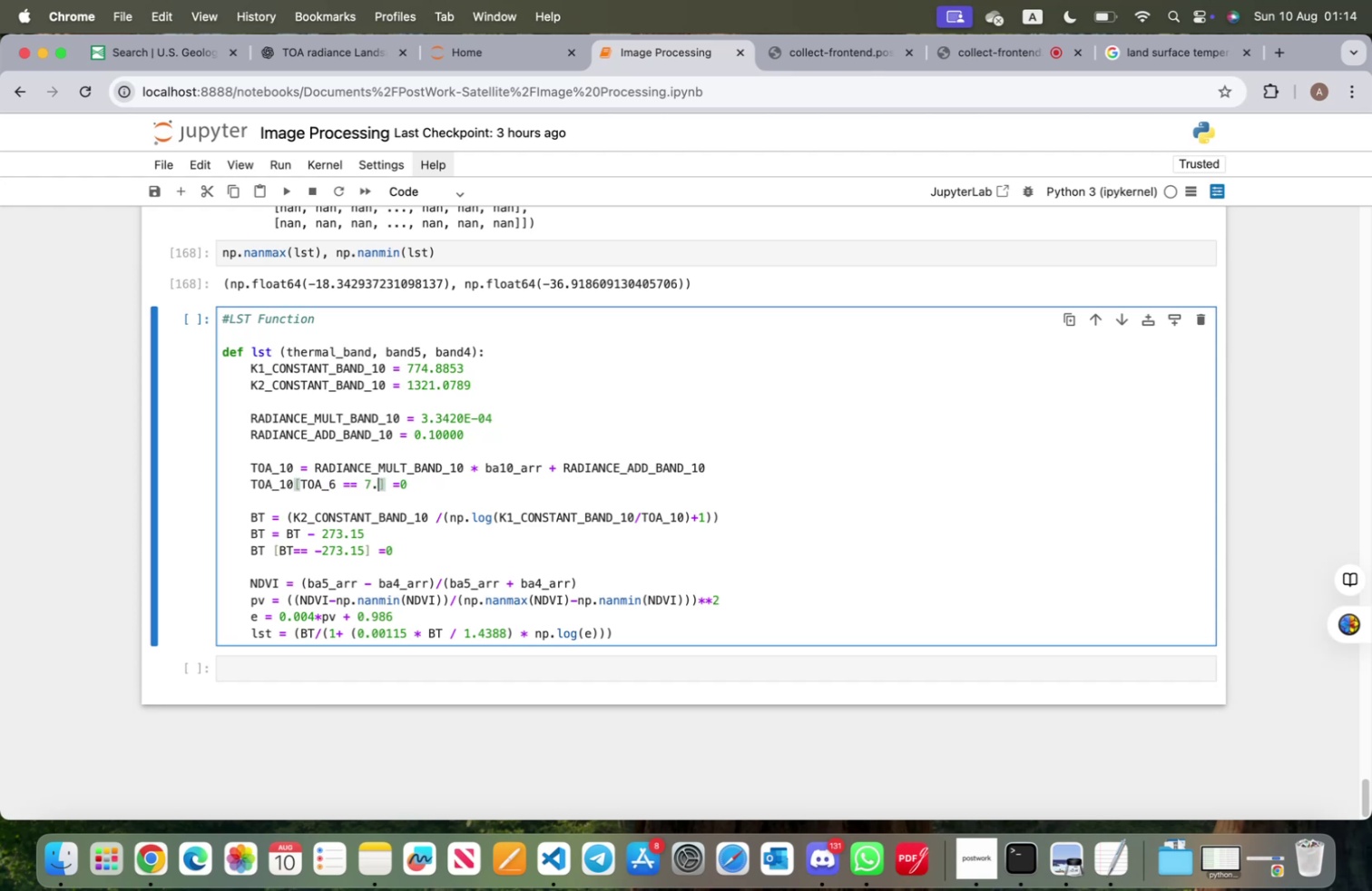 
key(Backspace)
 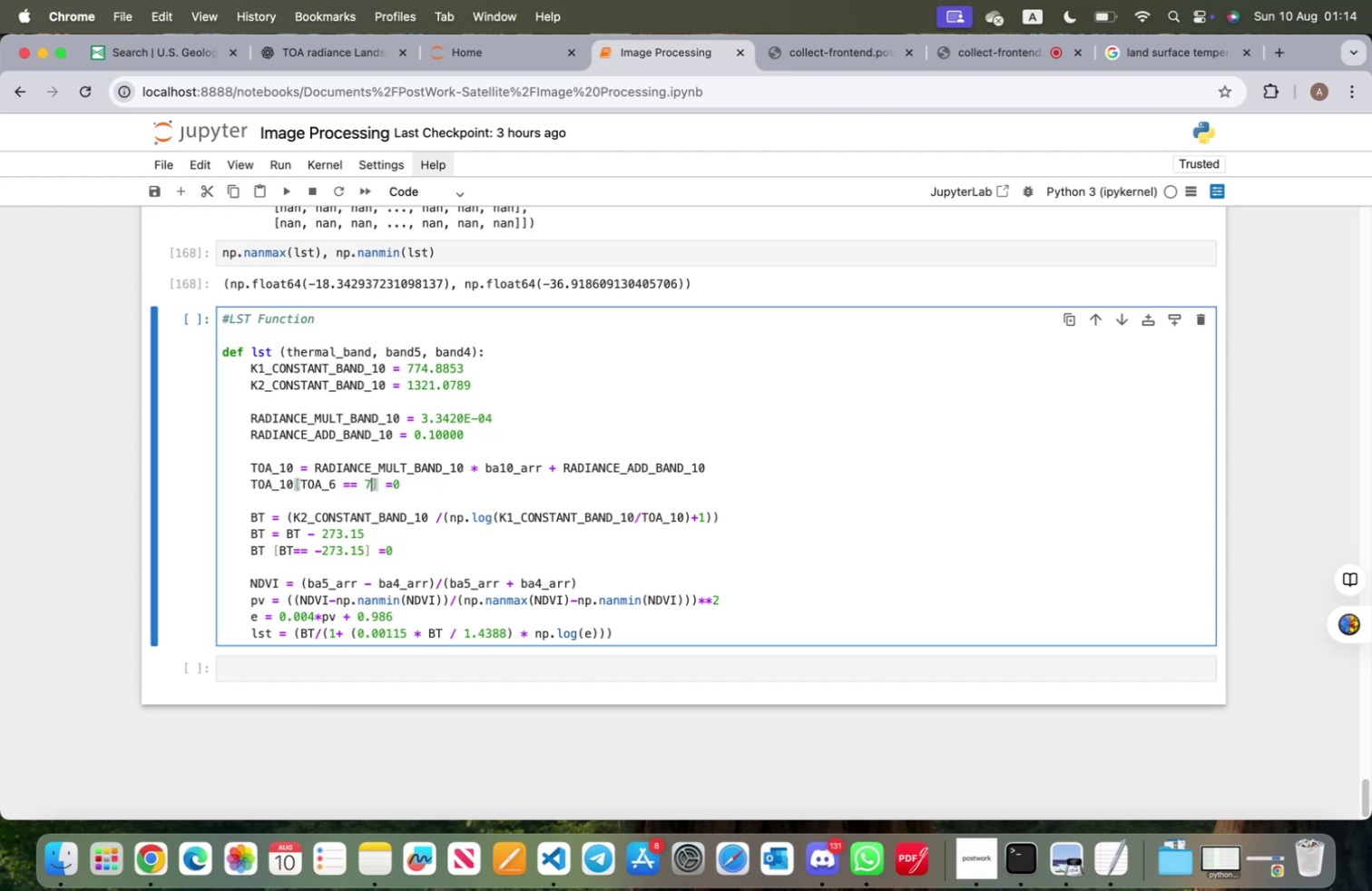 
key(Backspace)
 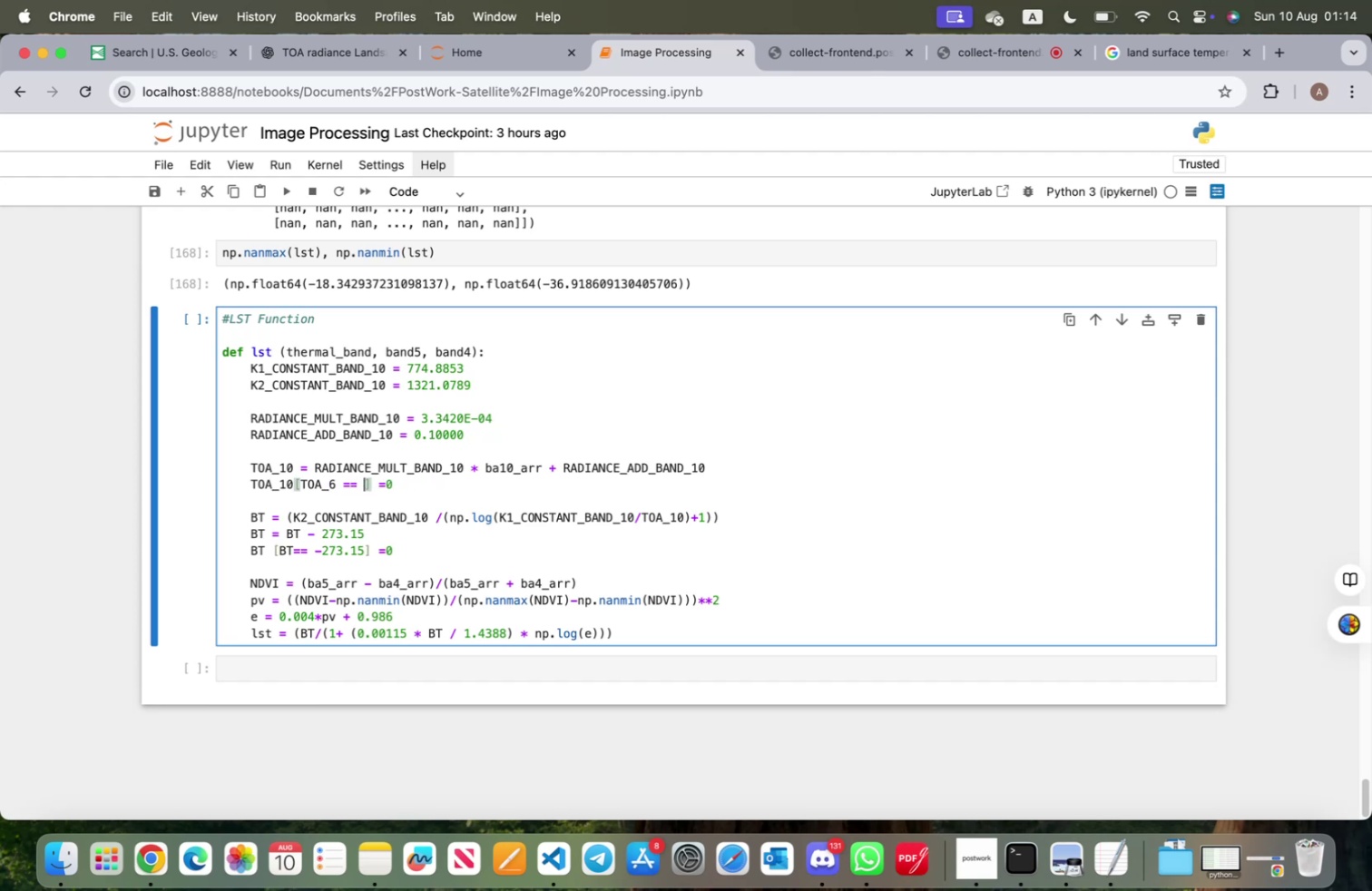 
key(0)
 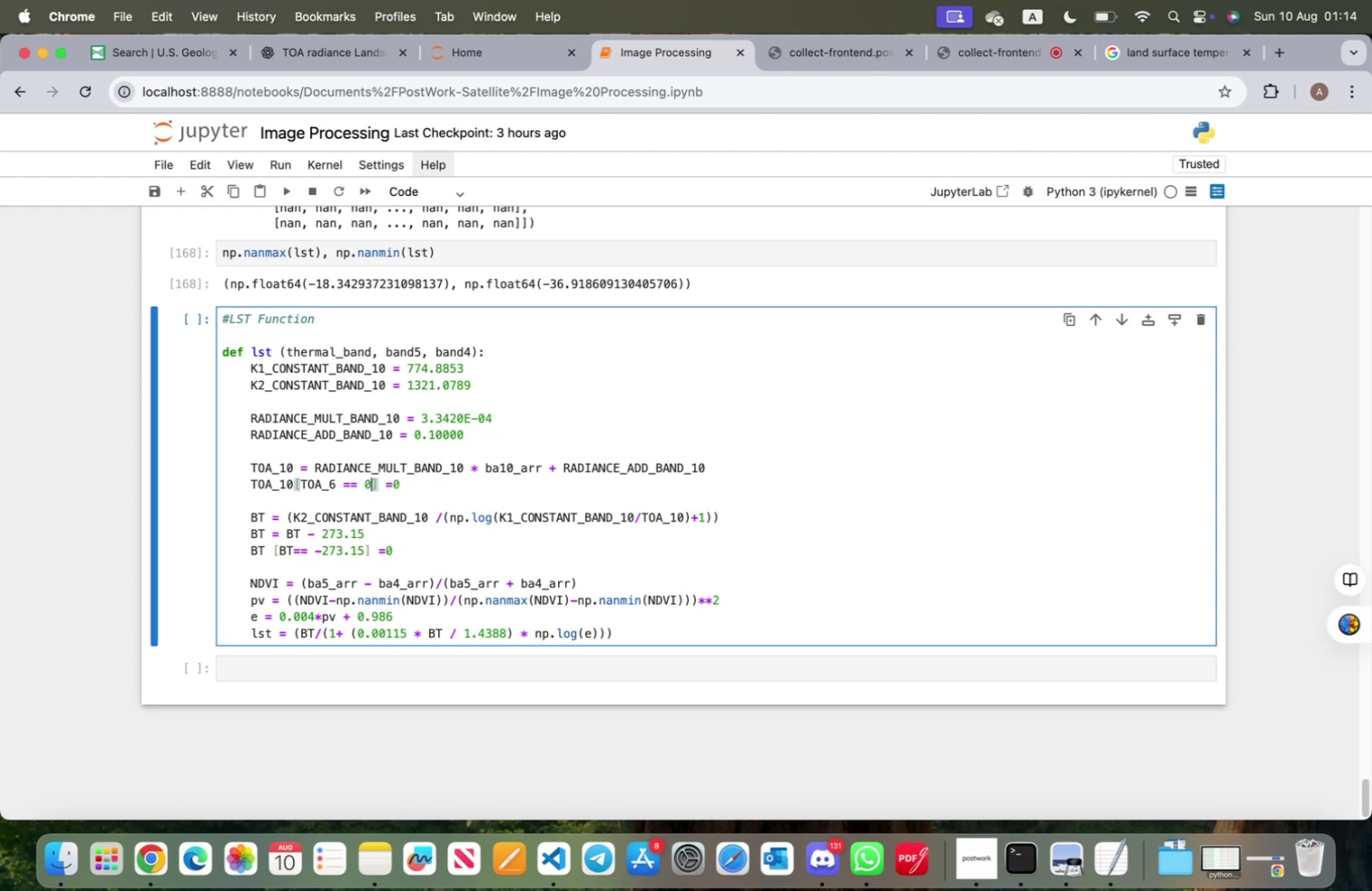 
key(Period)
 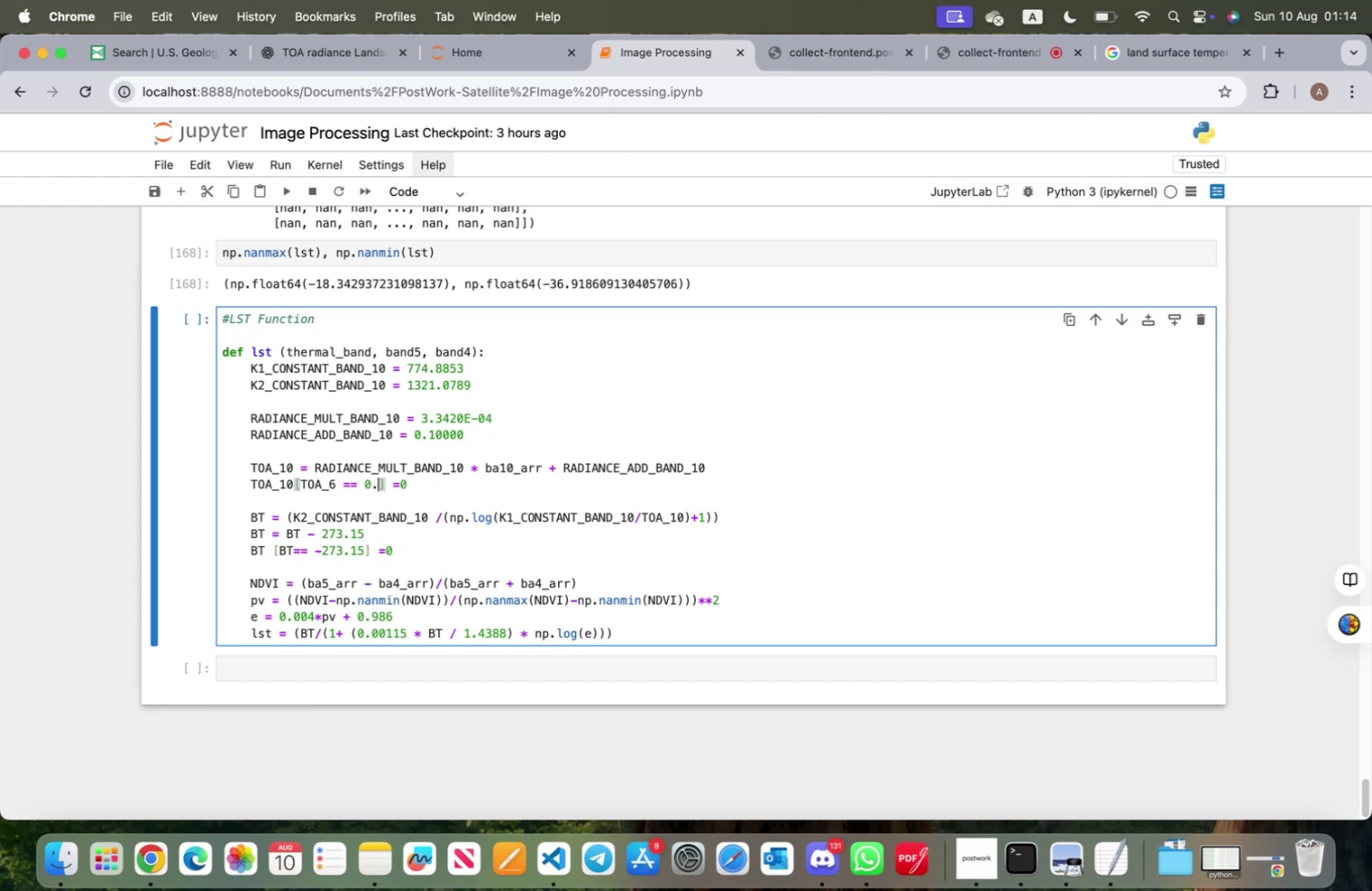 
key(1)
 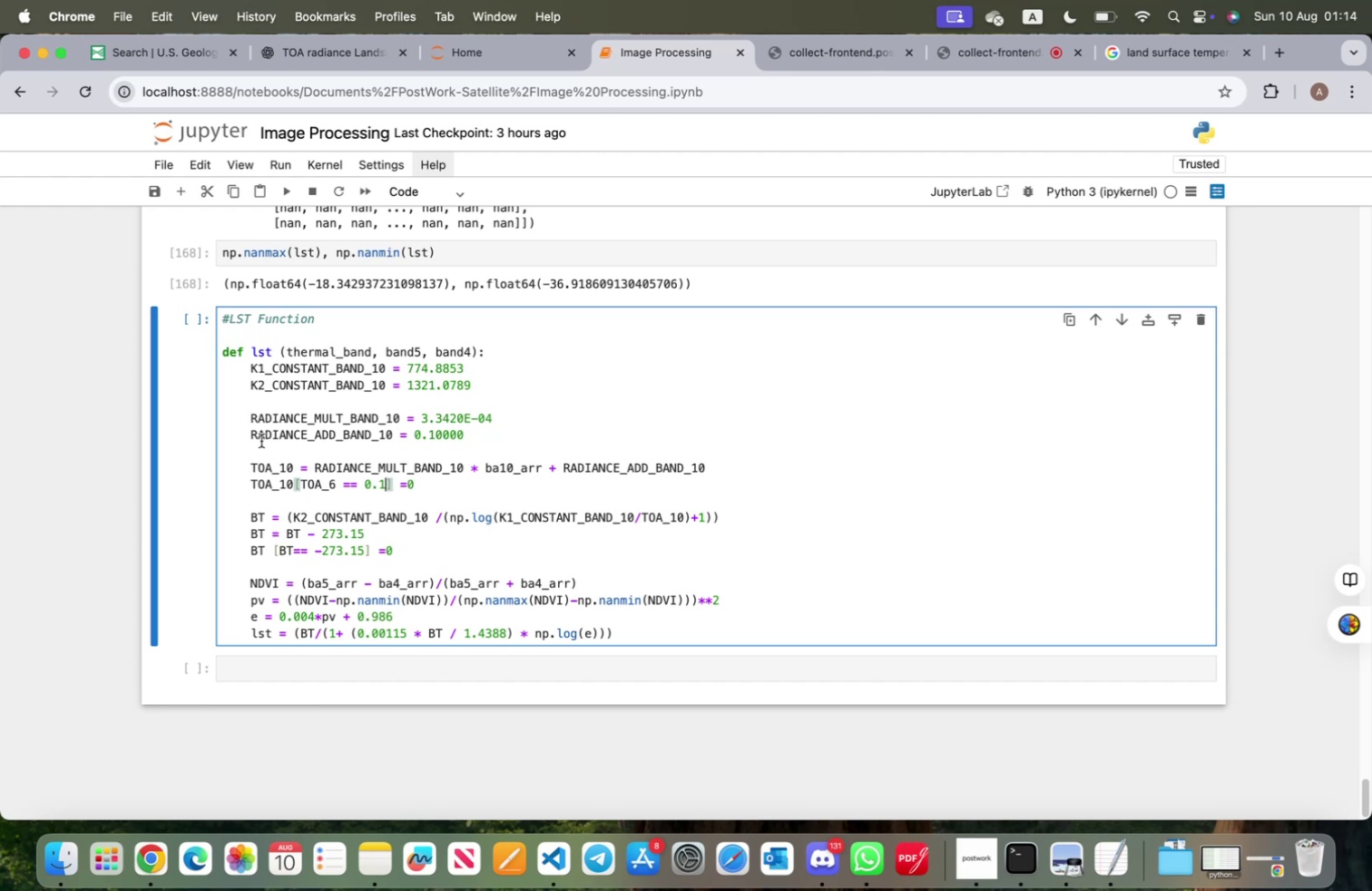 
wait(12.86)
 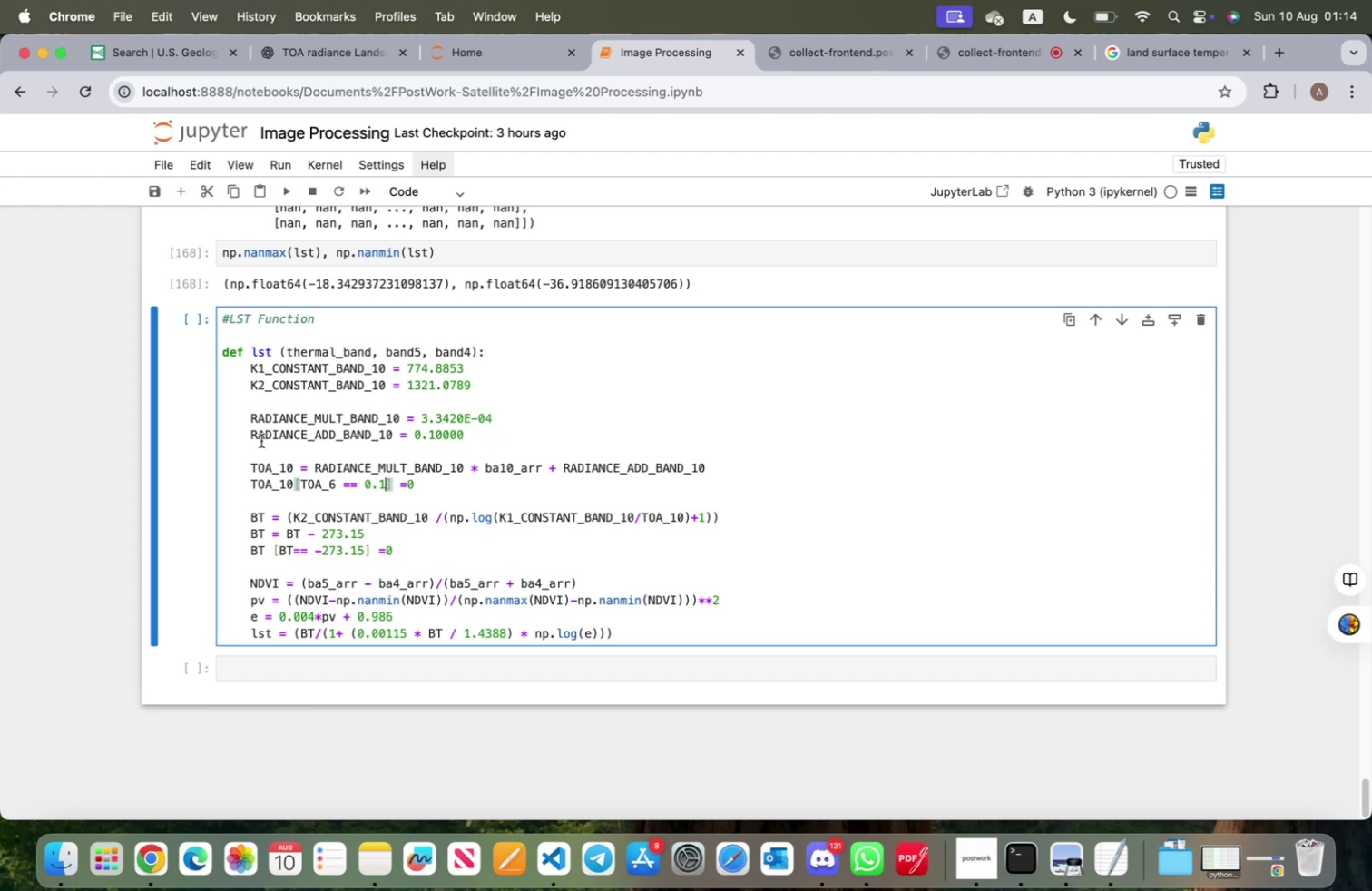 
left_click([776, 606])
 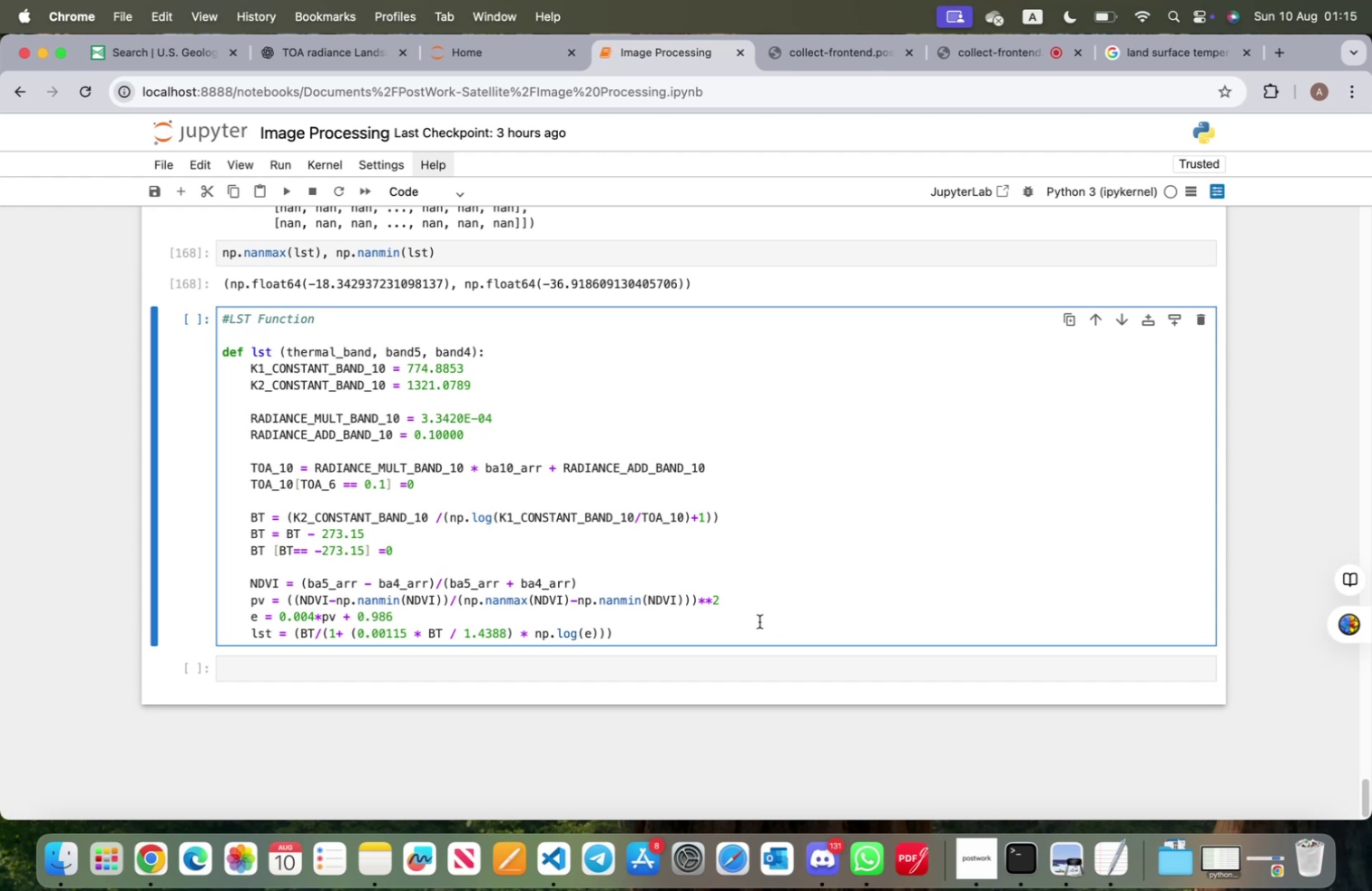 
left_click([758, 622])
 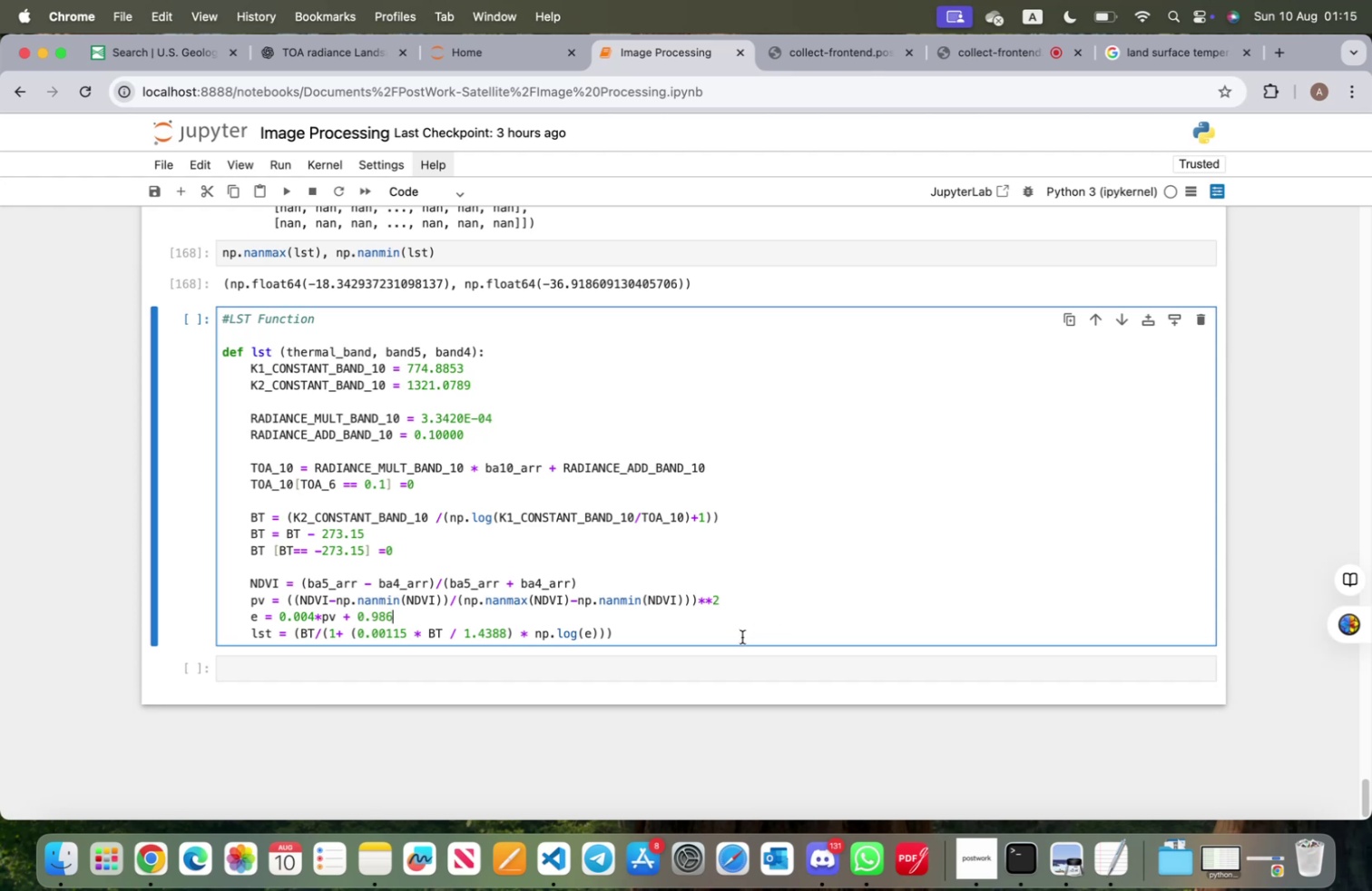 
left_click([700, 623])
 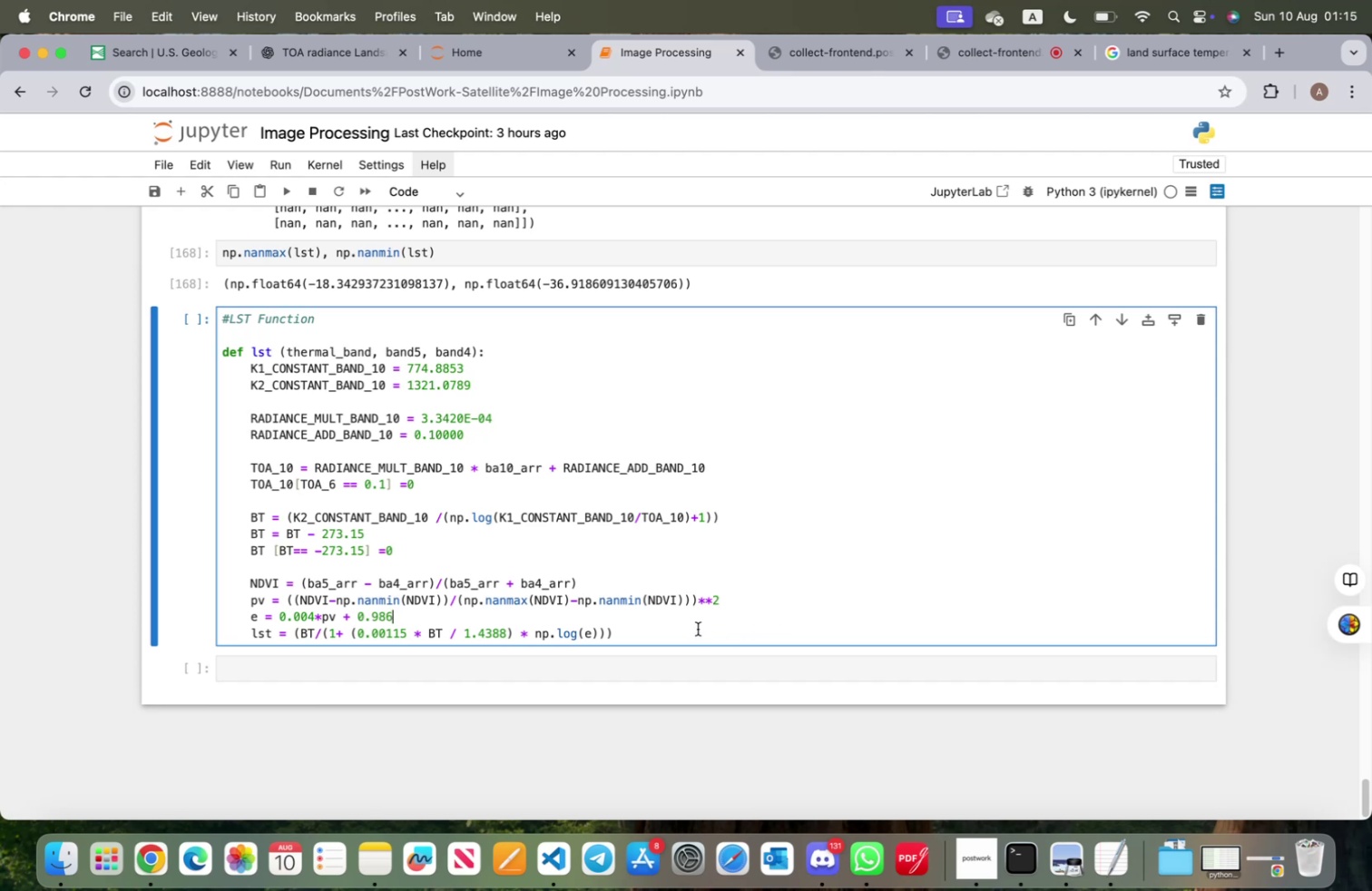 
left_click([698, 628])
 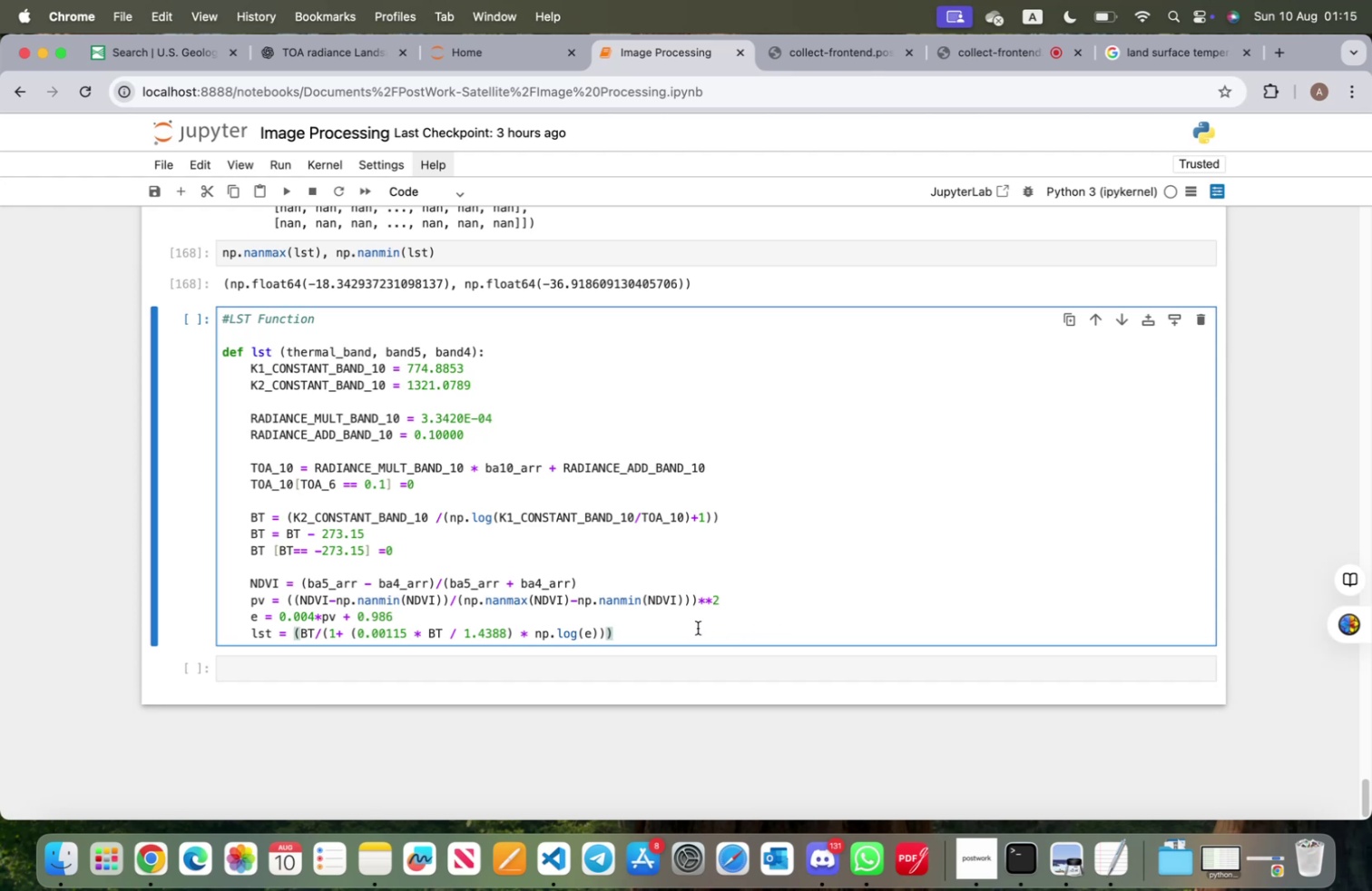 
key(Enter)
 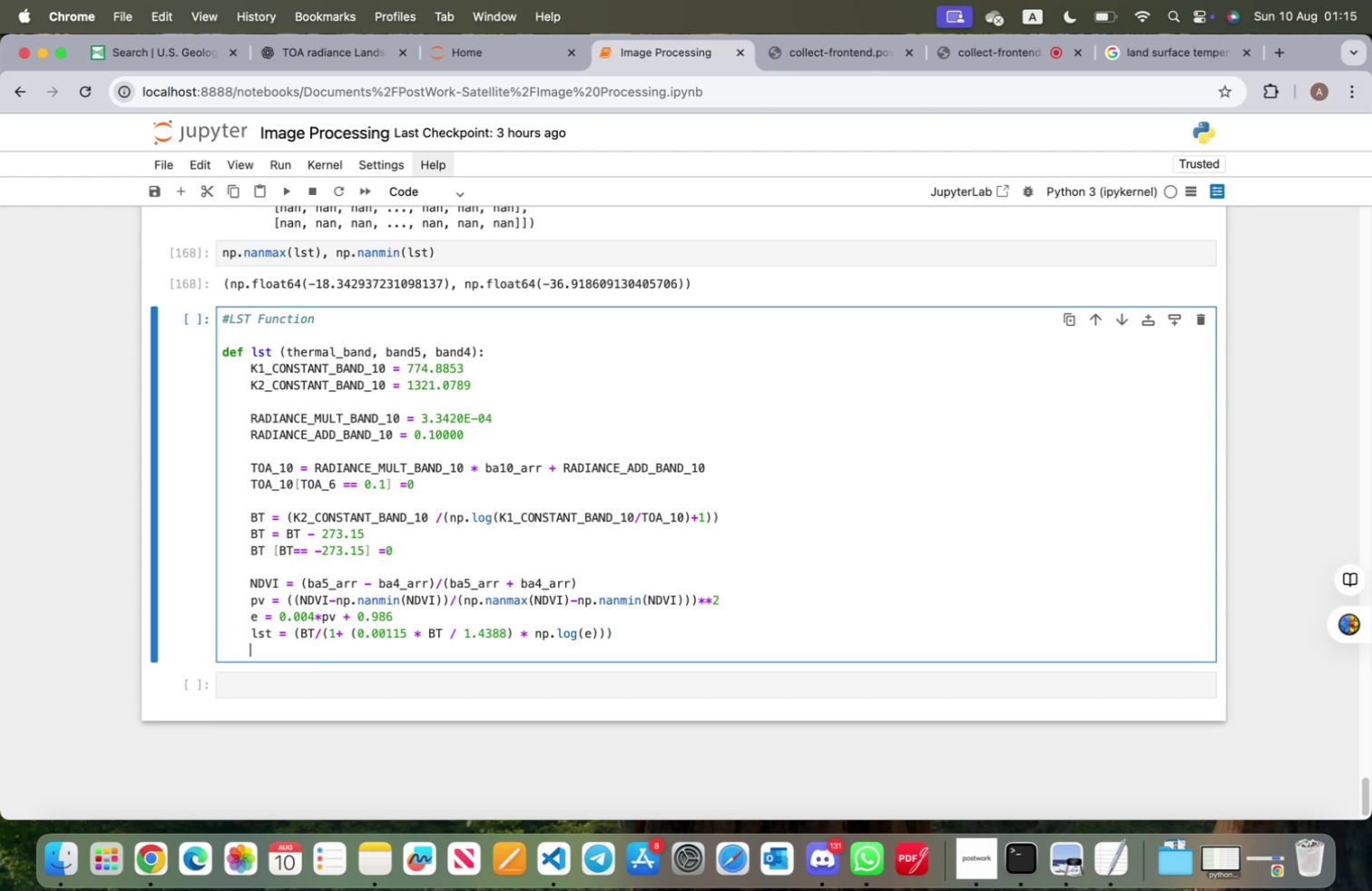 
key(Enter)
 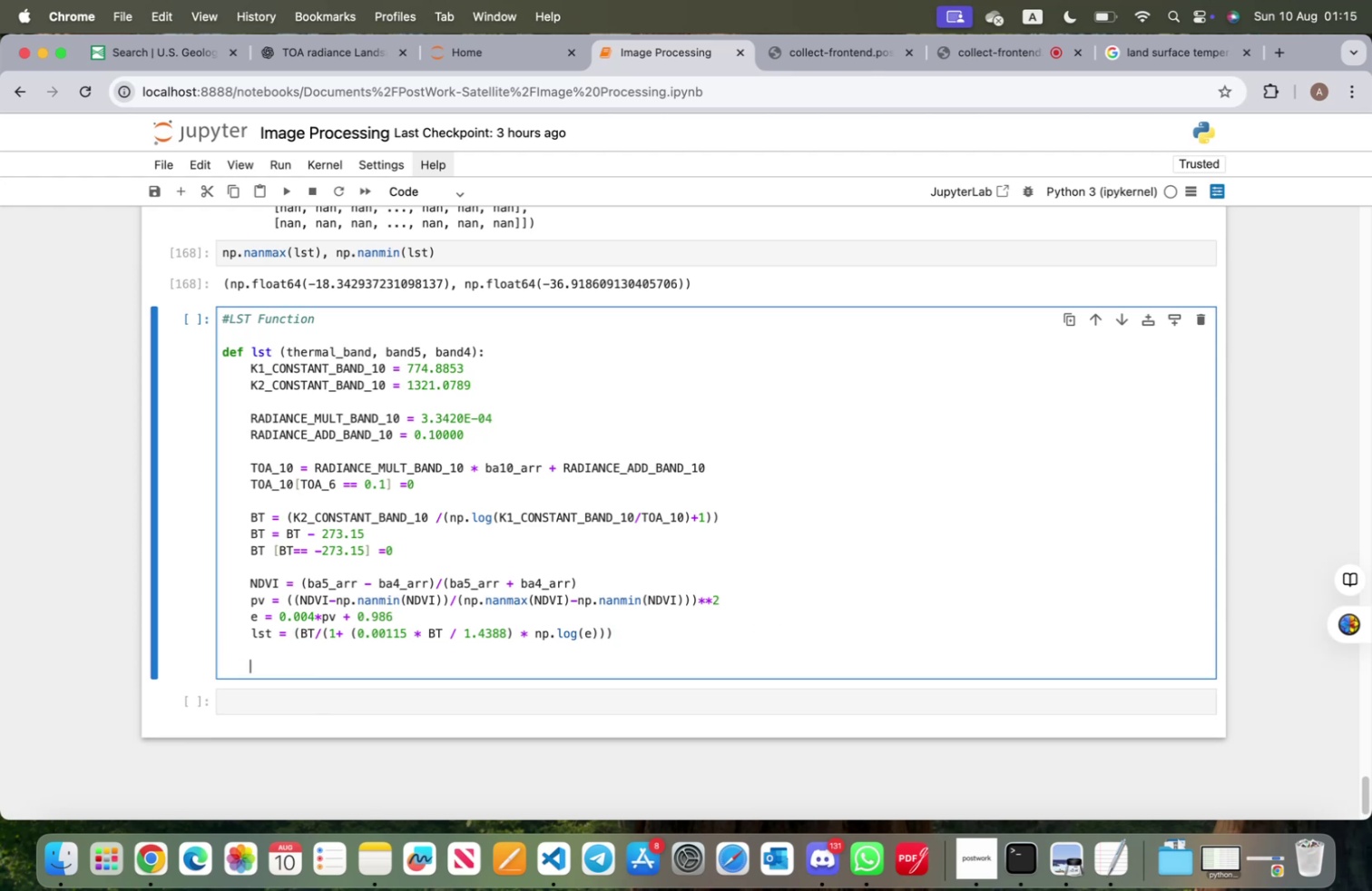 
type(return lst)
 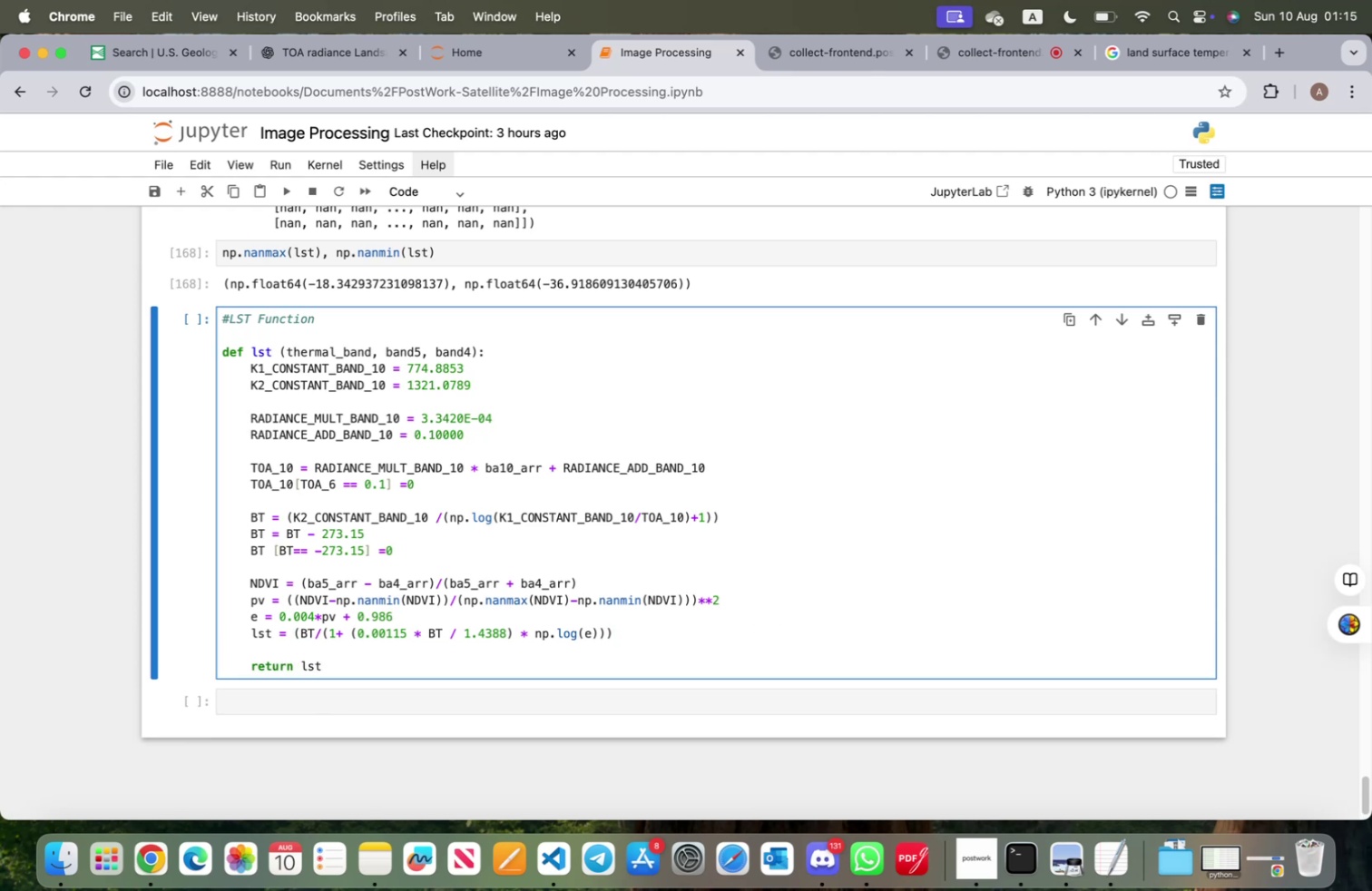 
key(Shift+Enter)
 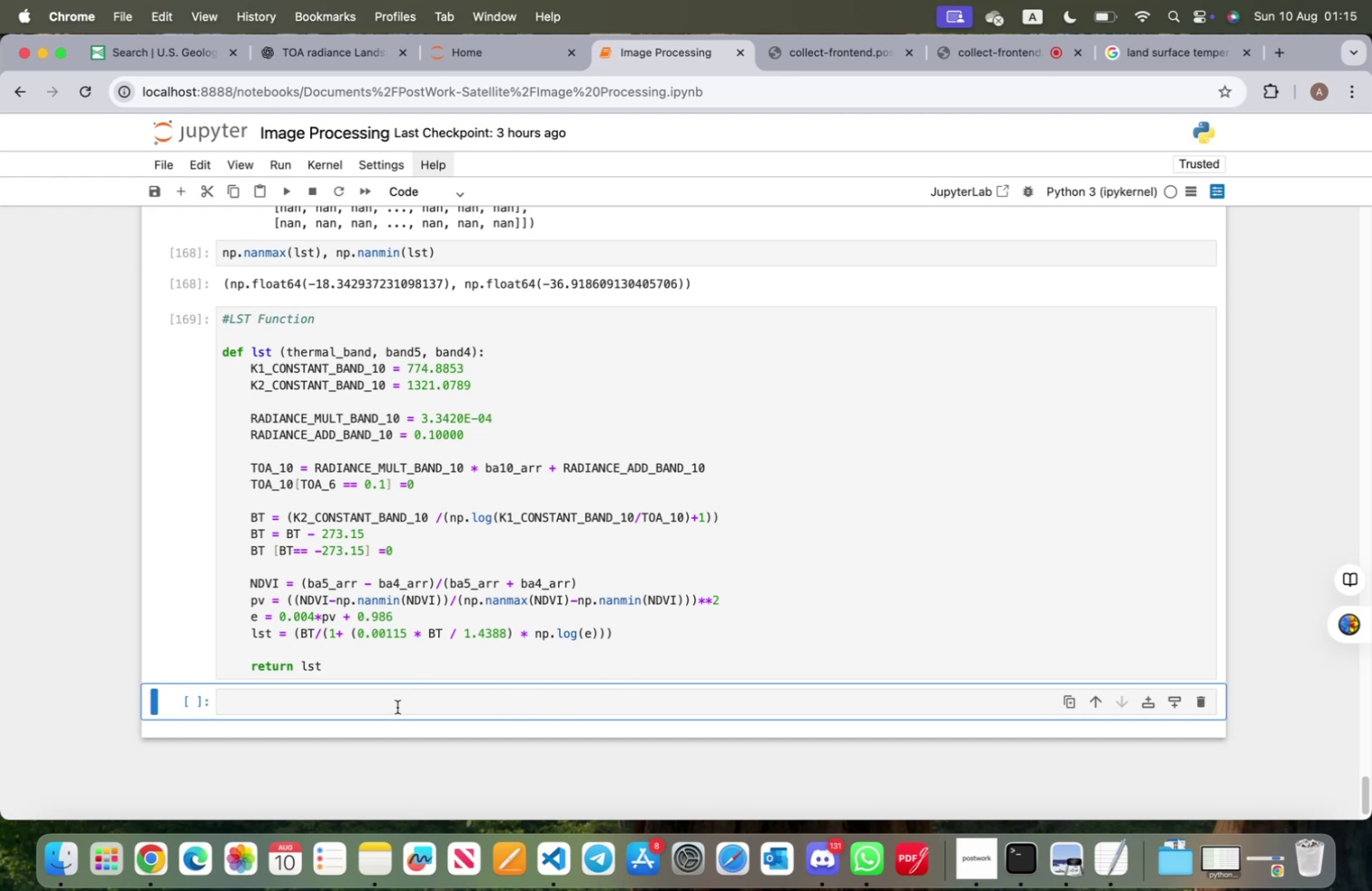 
key(L)
 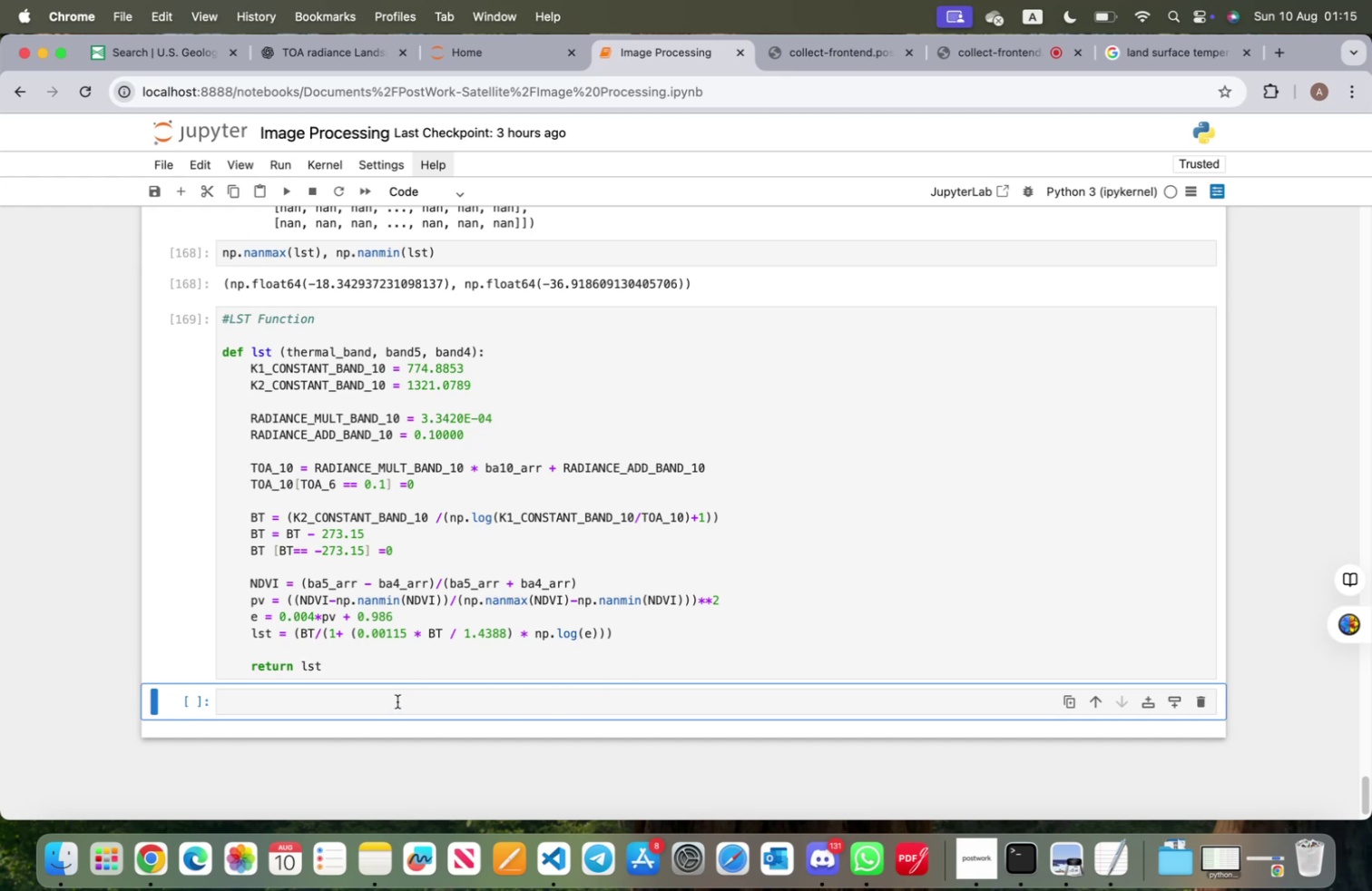 
left_click([397, 700])
 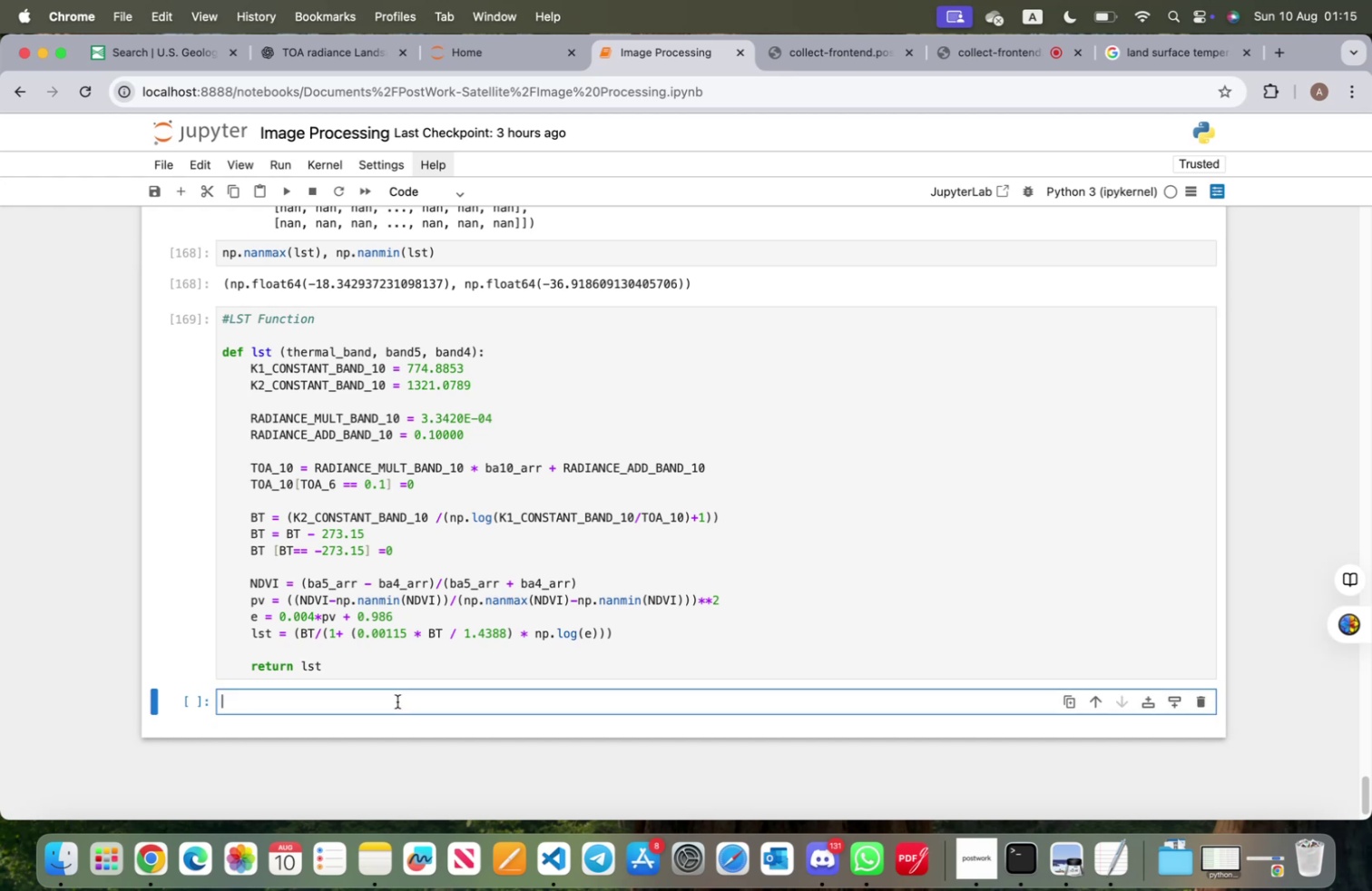 
type(lst)
 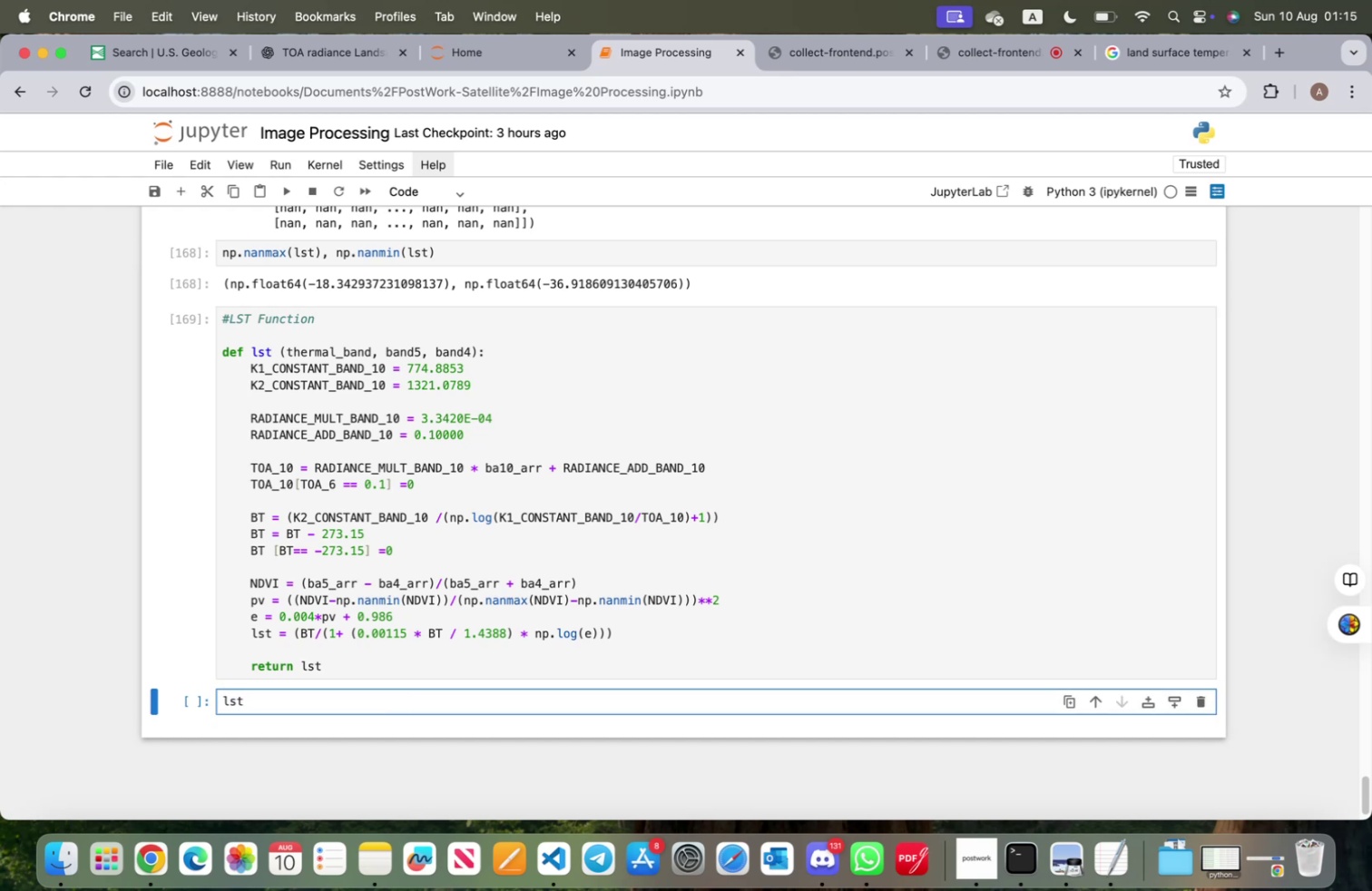 
type(_10 = lst (ba)
 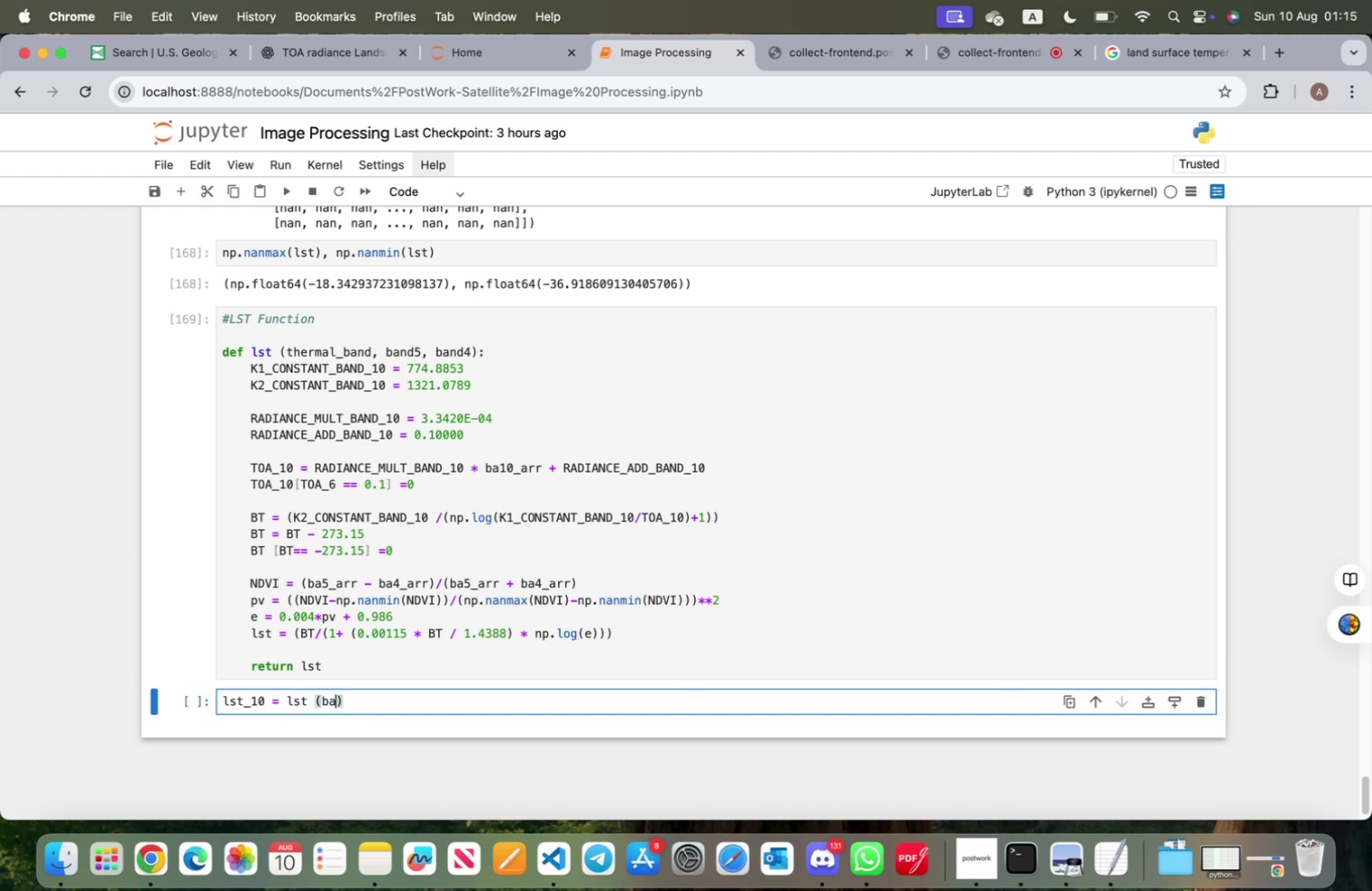 
wait(5.37)
 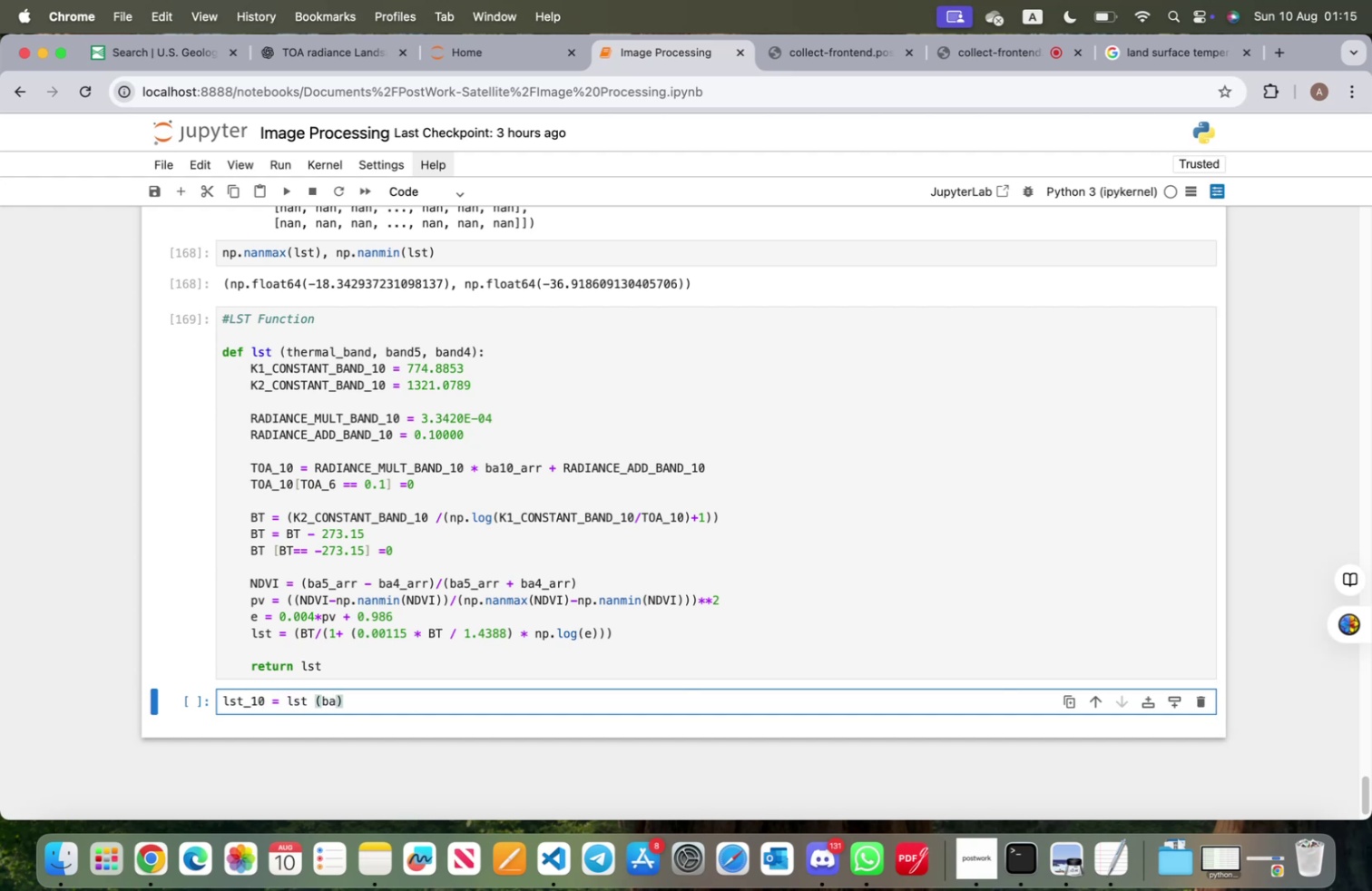 
type(10_arr, ba5_Ar)
key(Backspace)
key(Backspace)
type(arr, ba4_arr)
 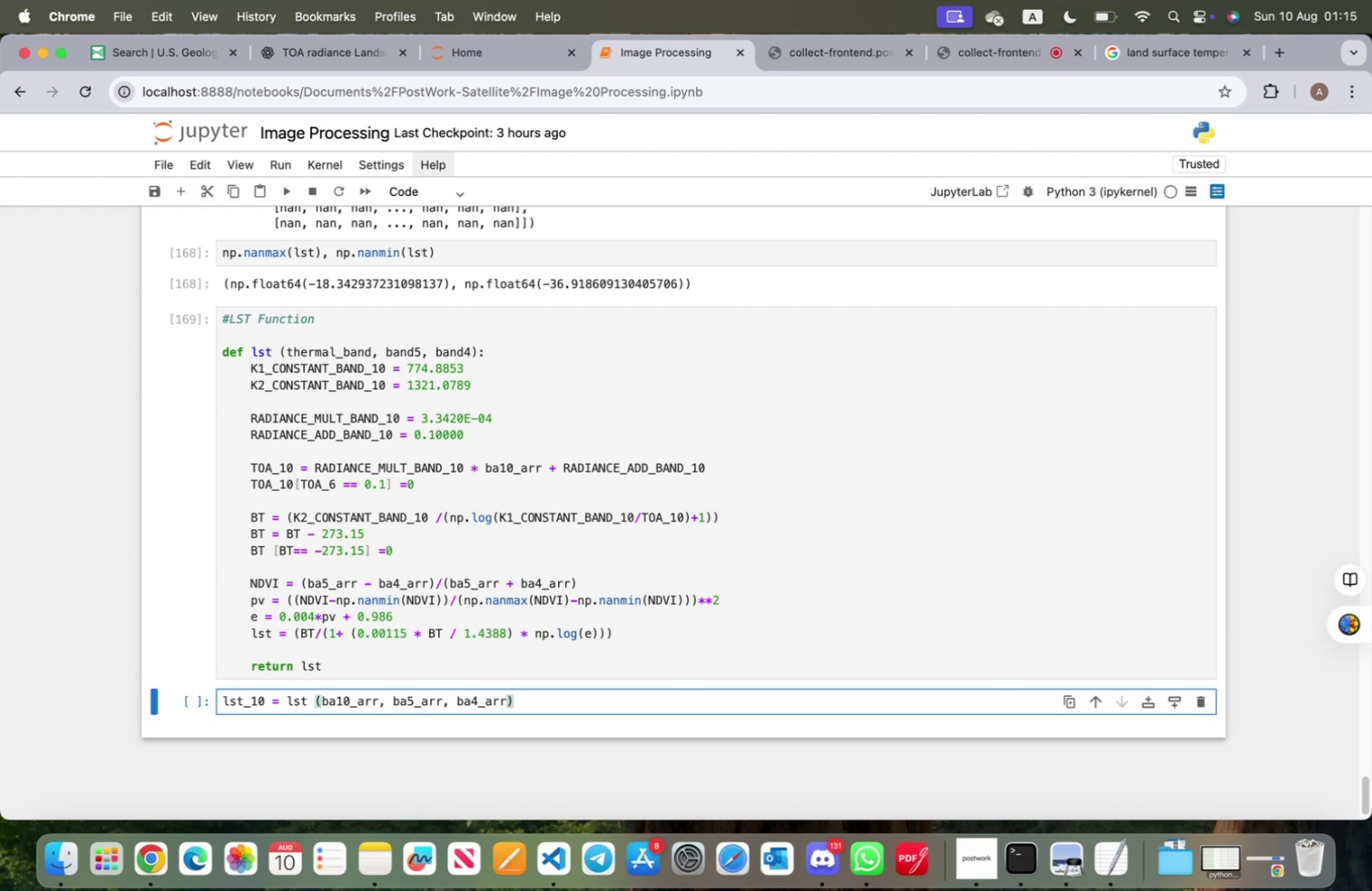 
key(ArrowRight)
 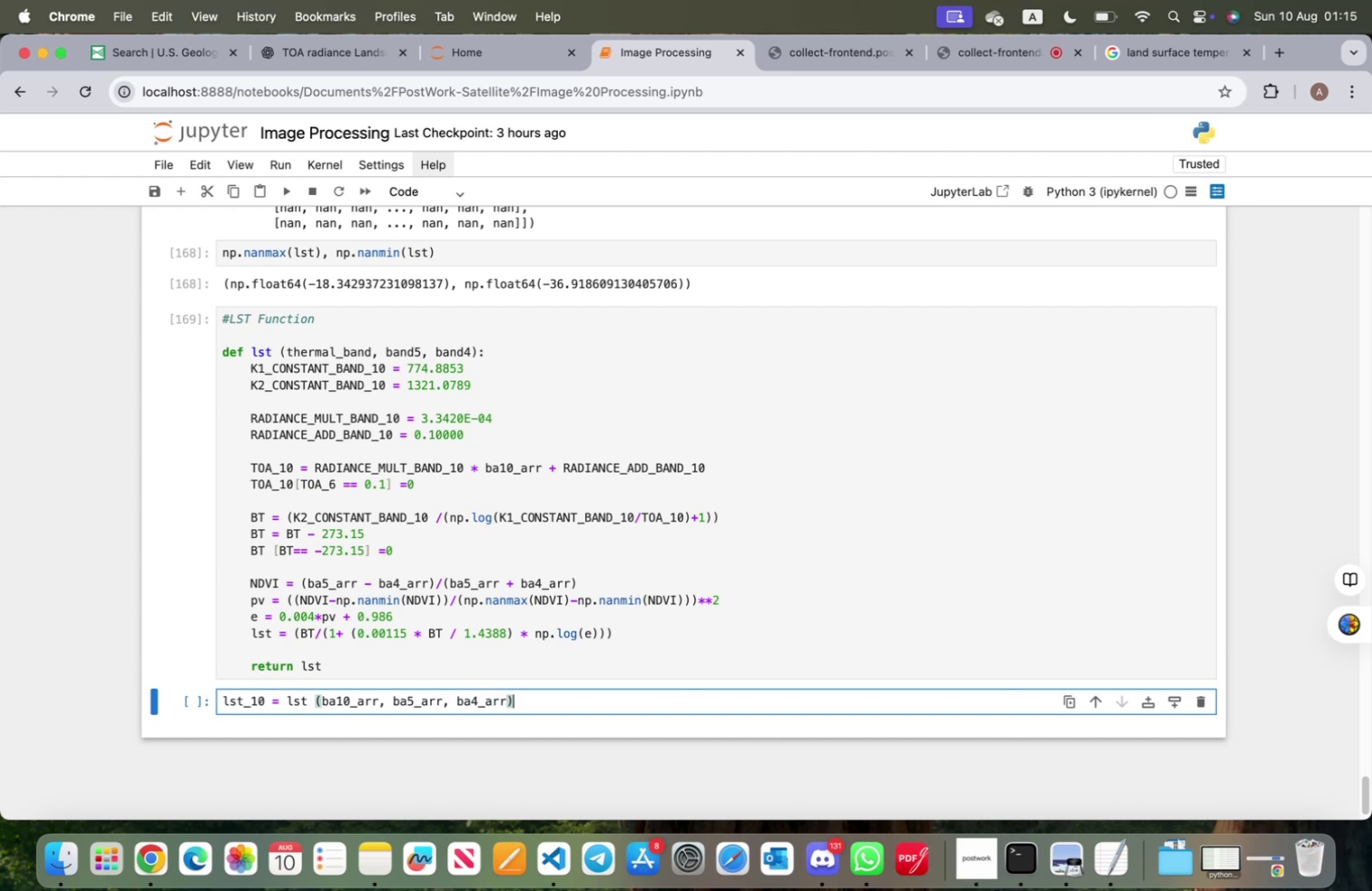 
key(Enter)
 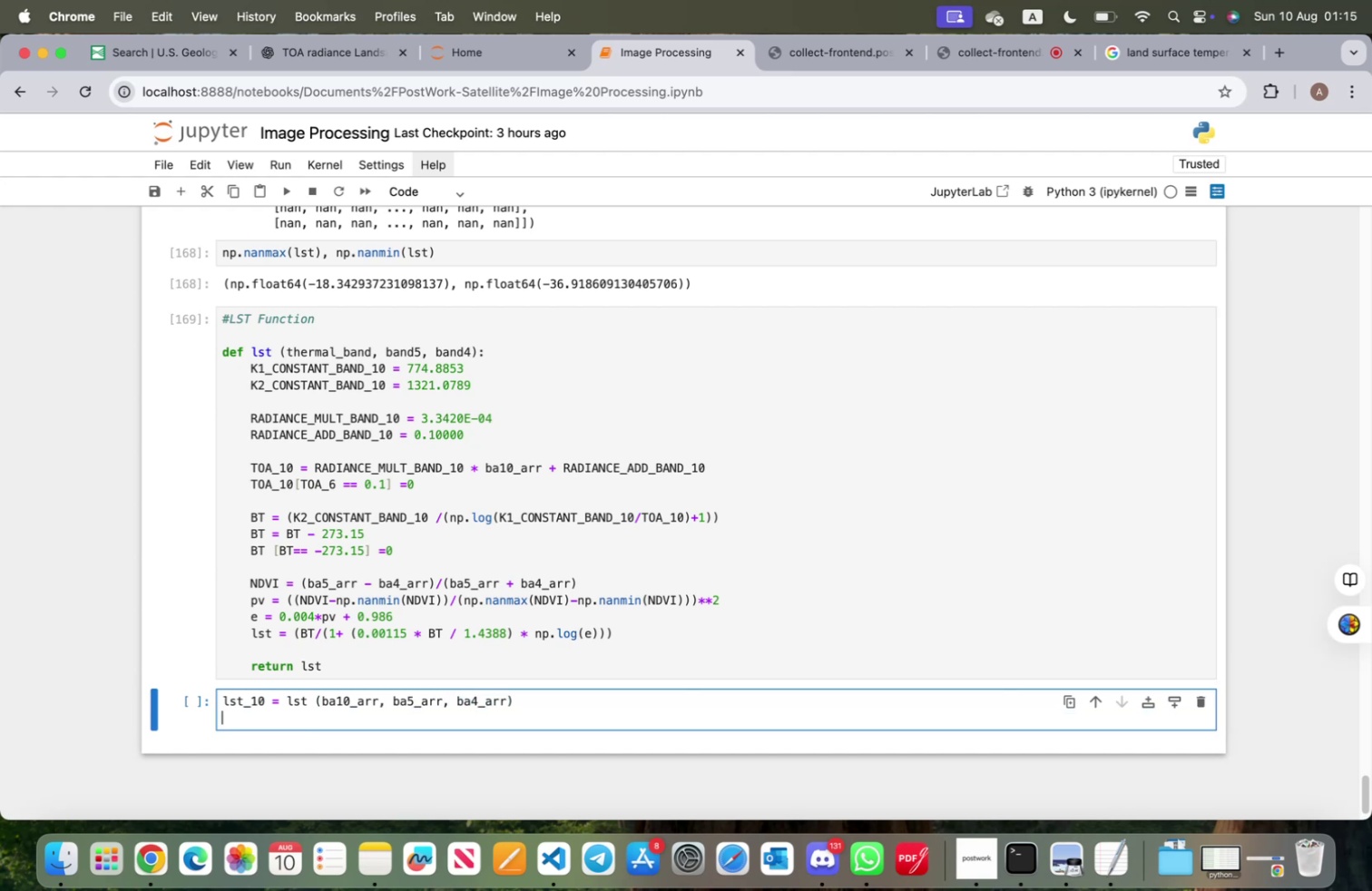 
type(lst_10)
 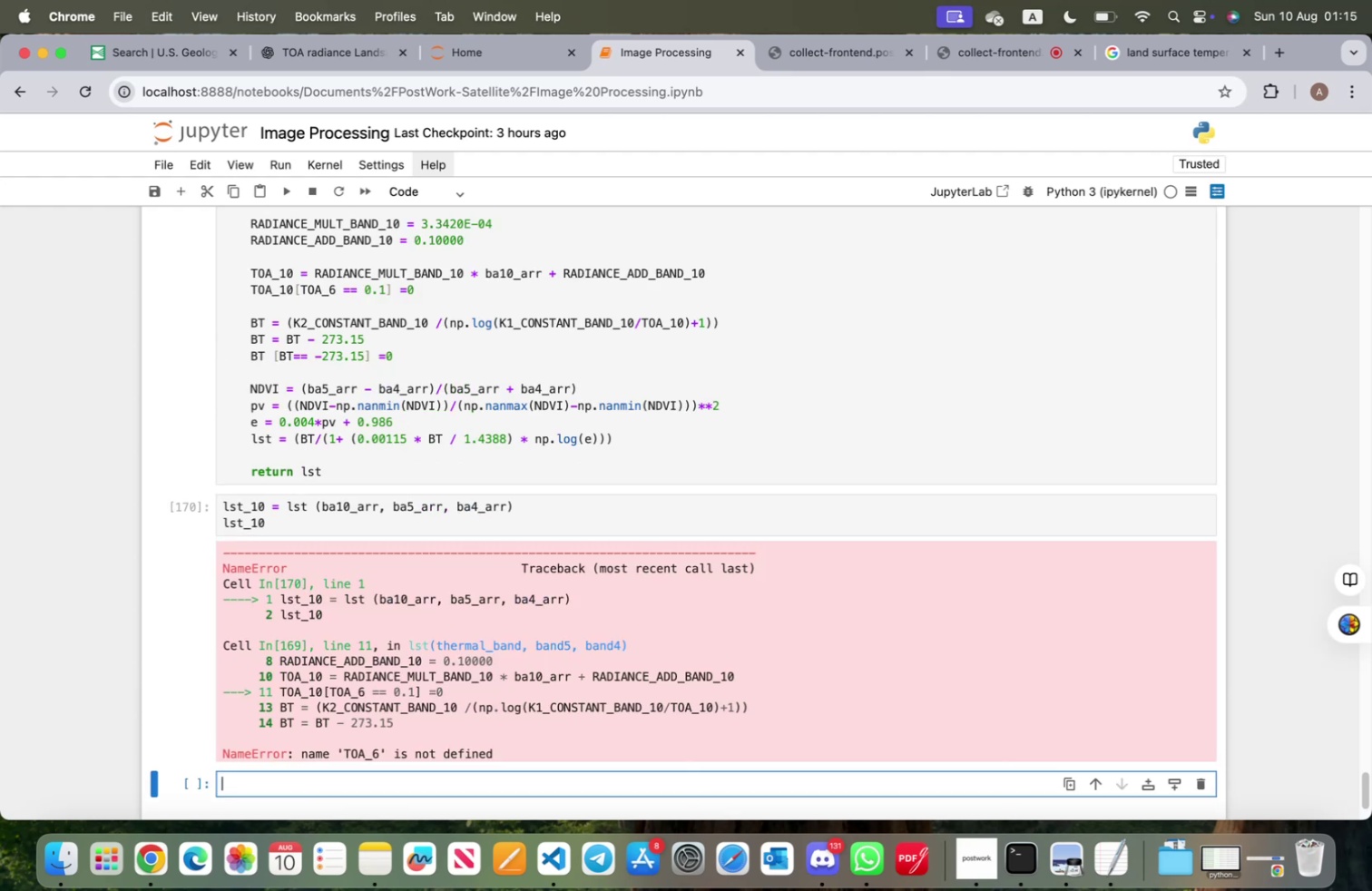 
 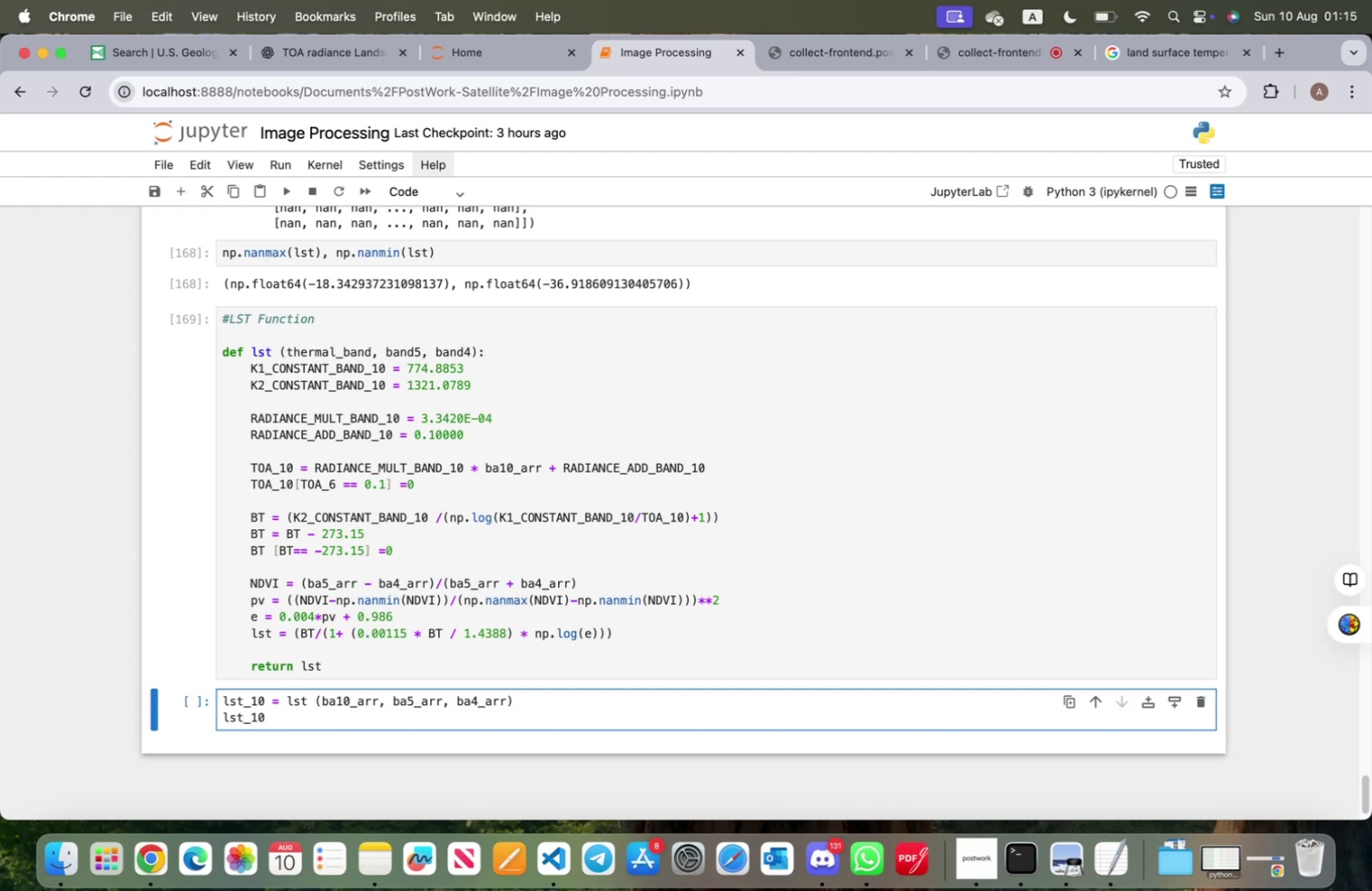 
key(Shift+Enter)
 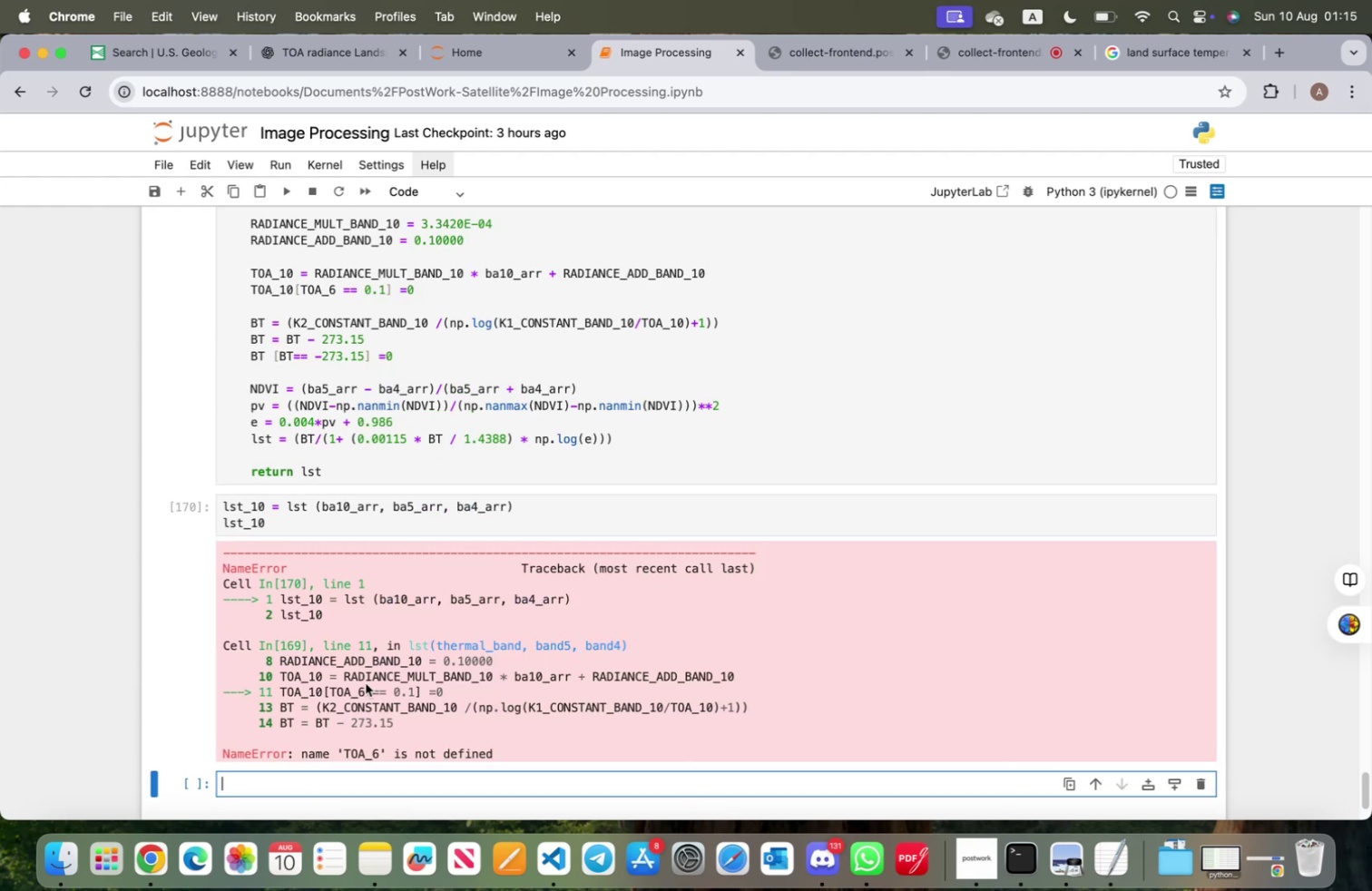 
scroll: coordinate [412, 716], scroll_direction: up, amount: 7.0
 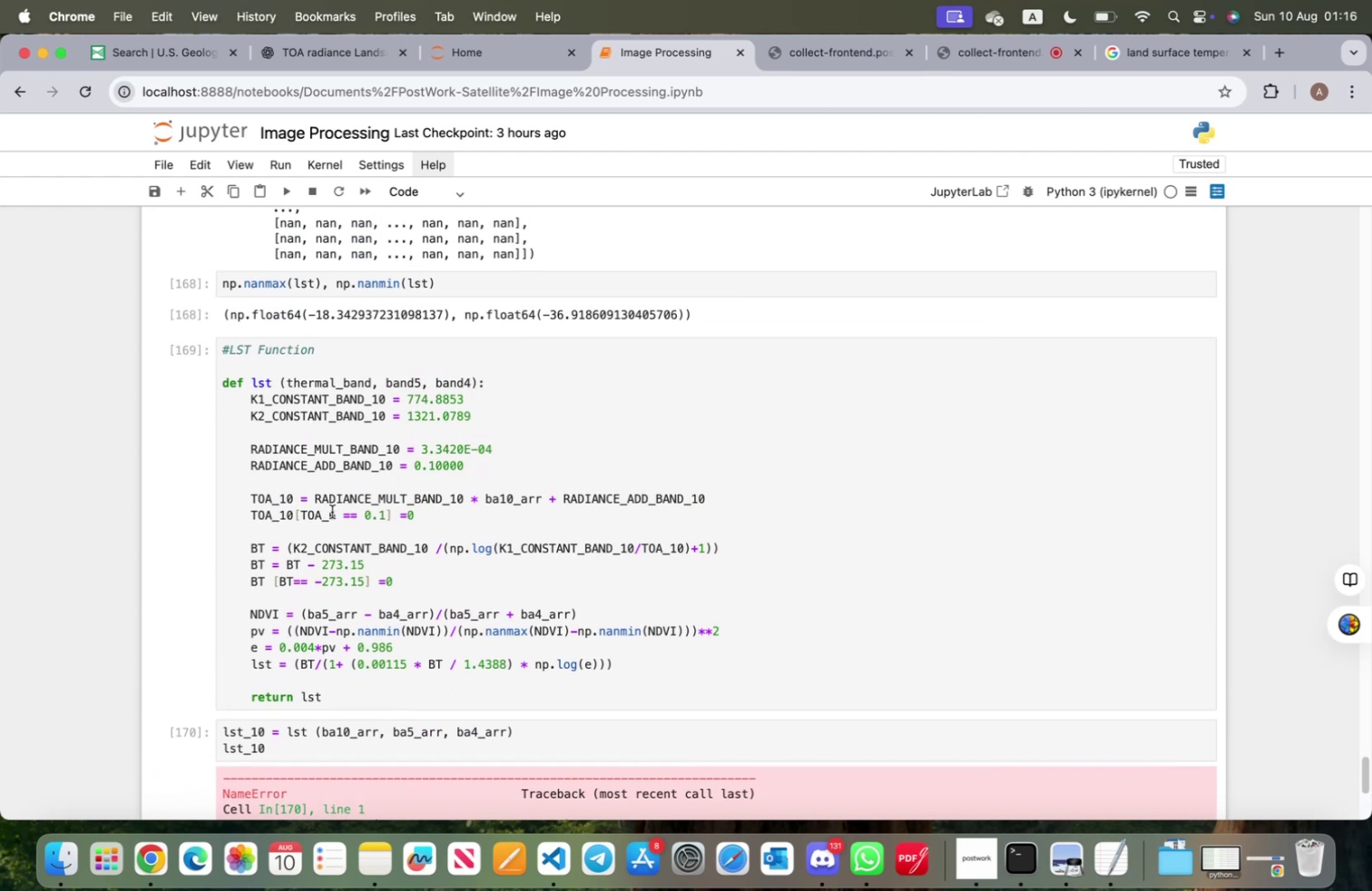 
wait(5.87)
 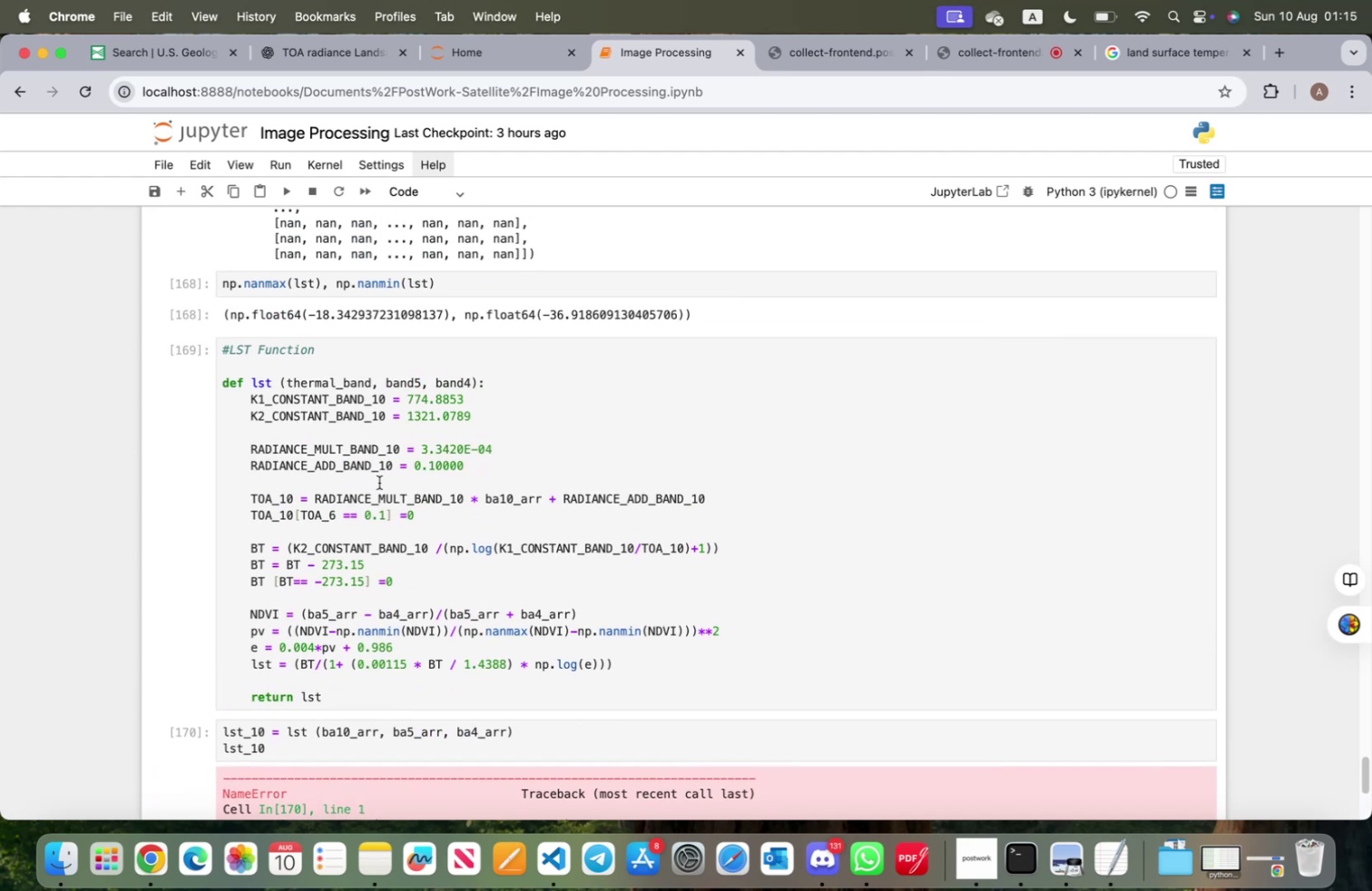 
left_click([337, 516])
 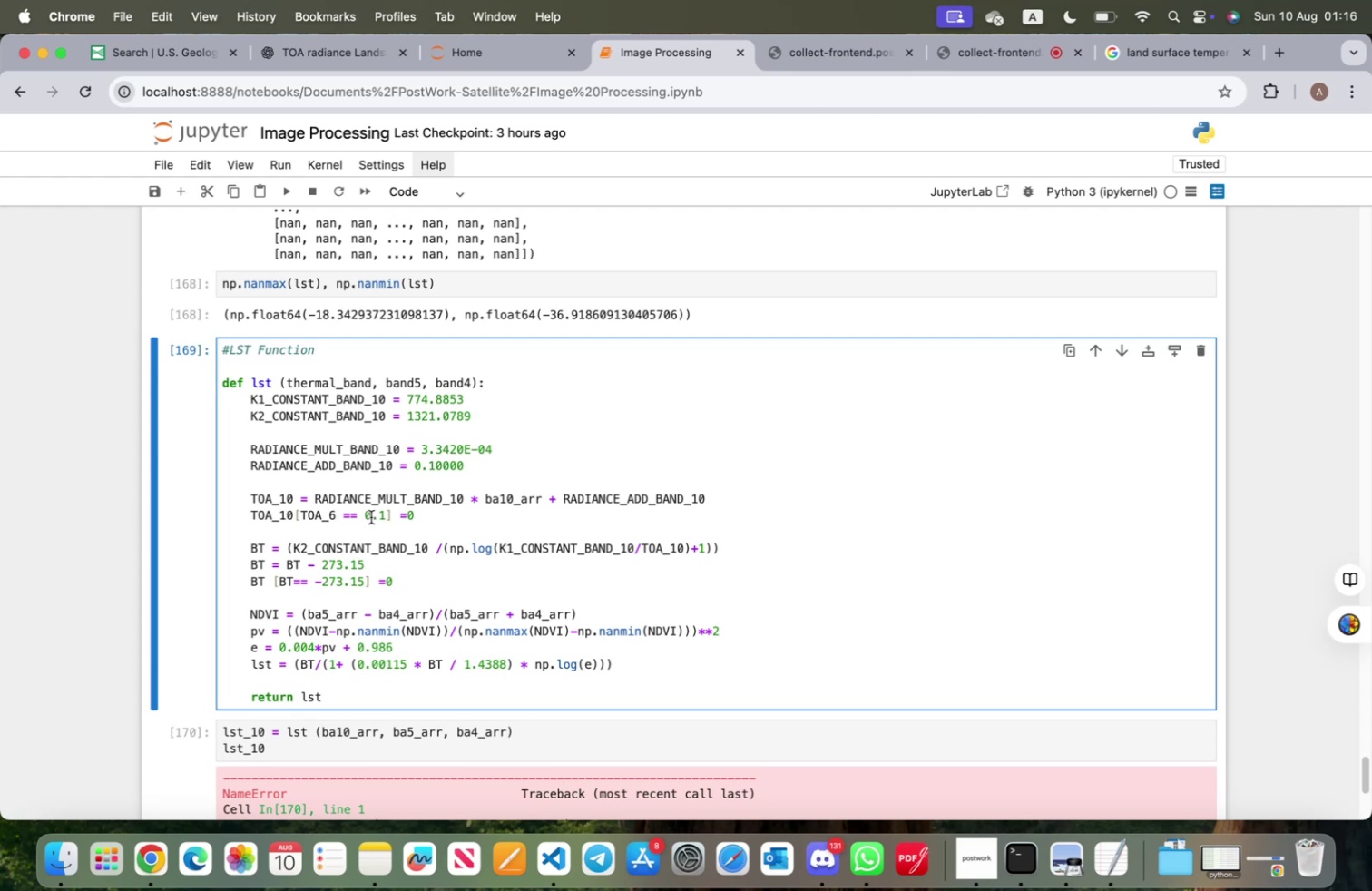 
key(Backspace)
type(10)
 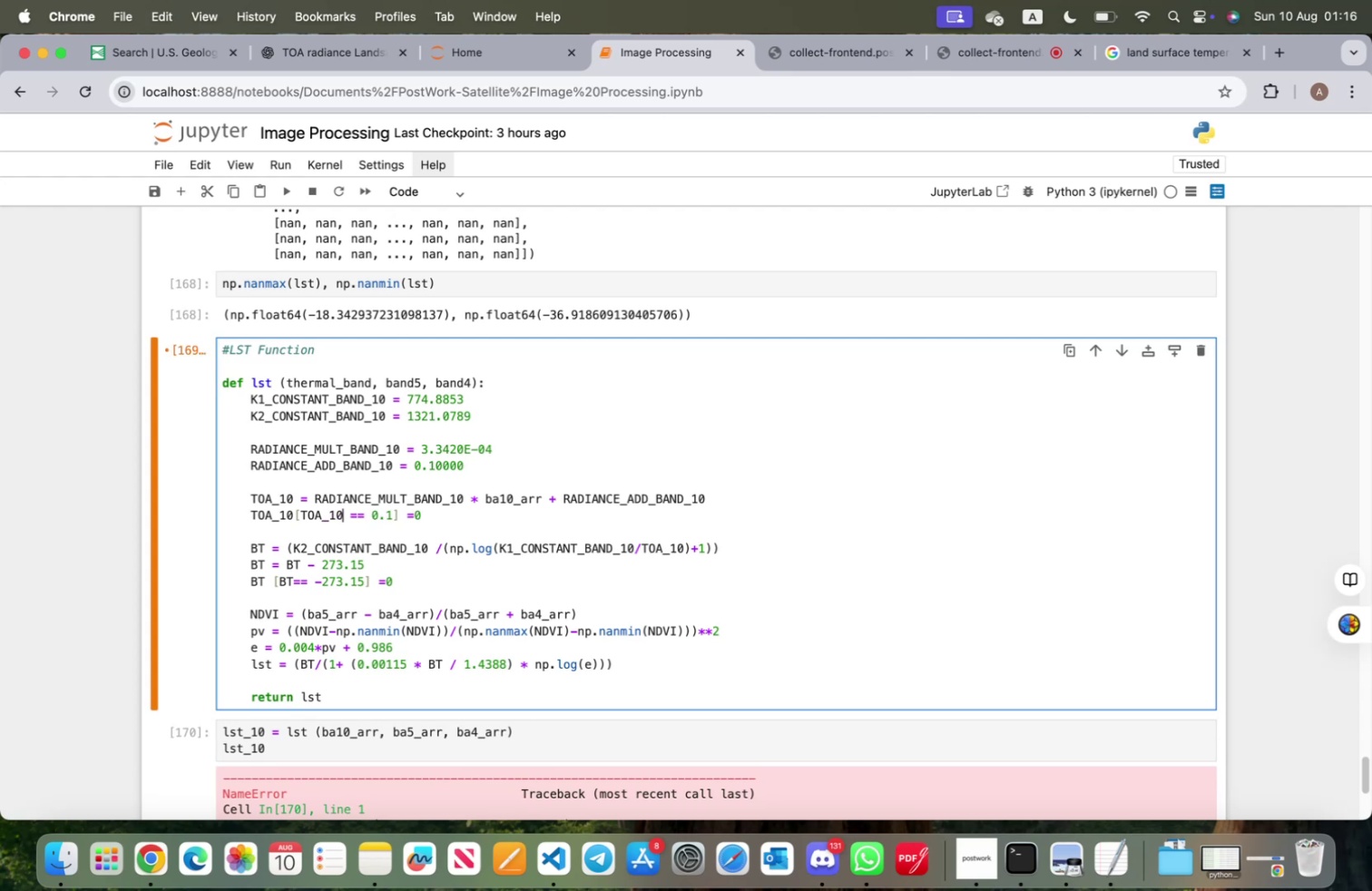 
scroll: coordinate [371, 518], scroll_direction: up, amount: 91.0
 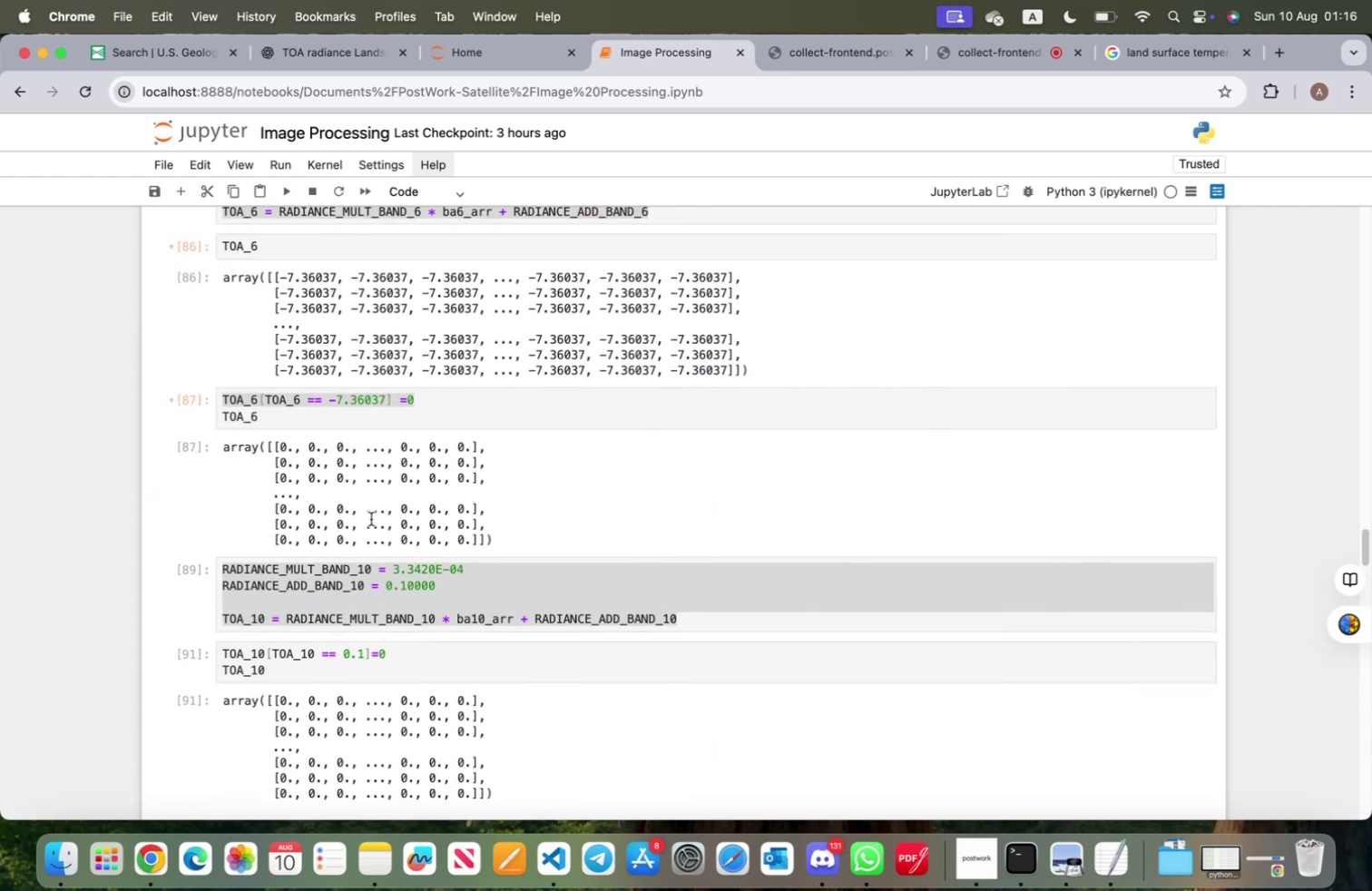 
scroll: coordinate [371, 519], scroll_direction: down, amount: 6.0
 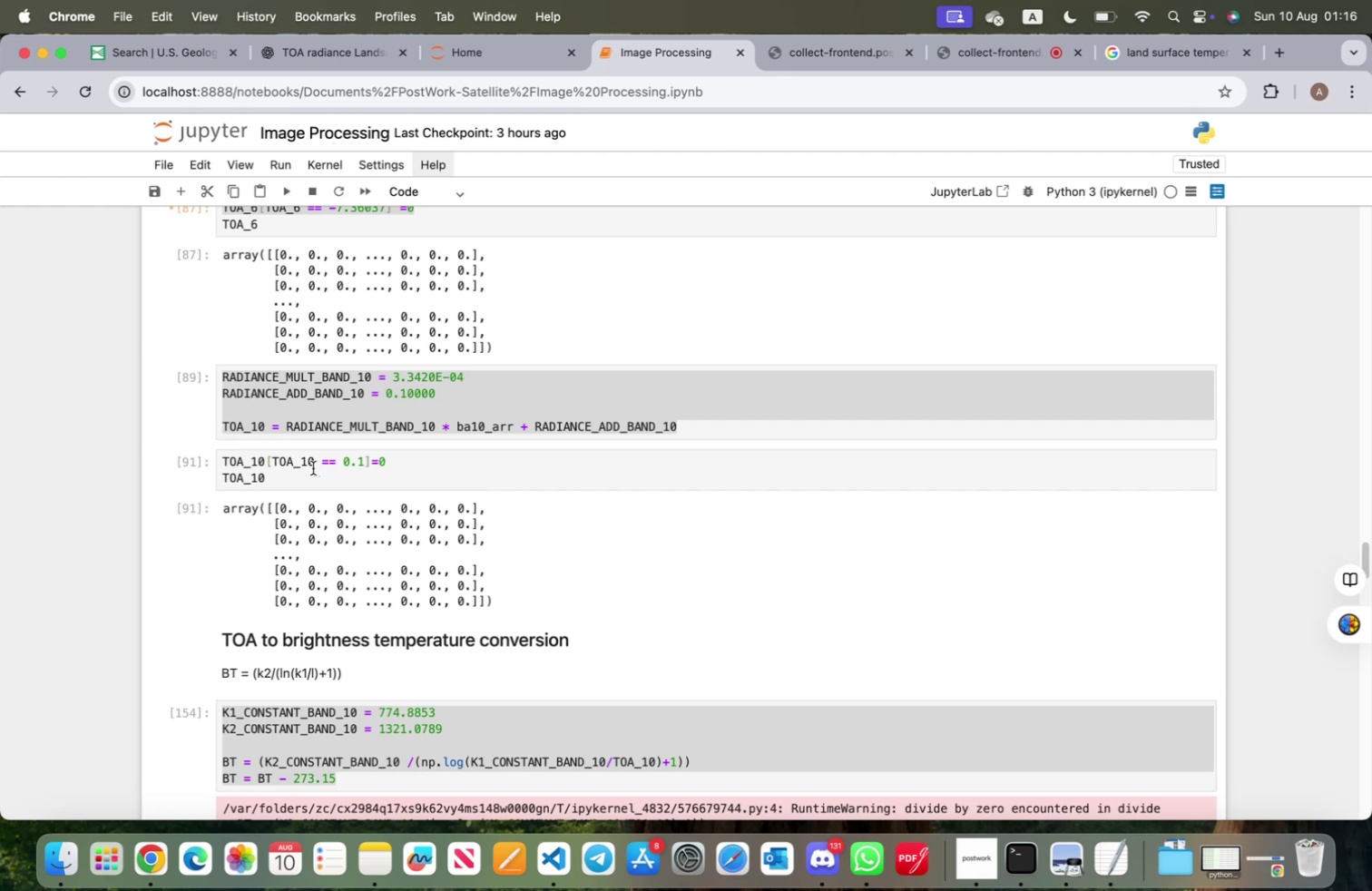 
left_click([313, 467])
 